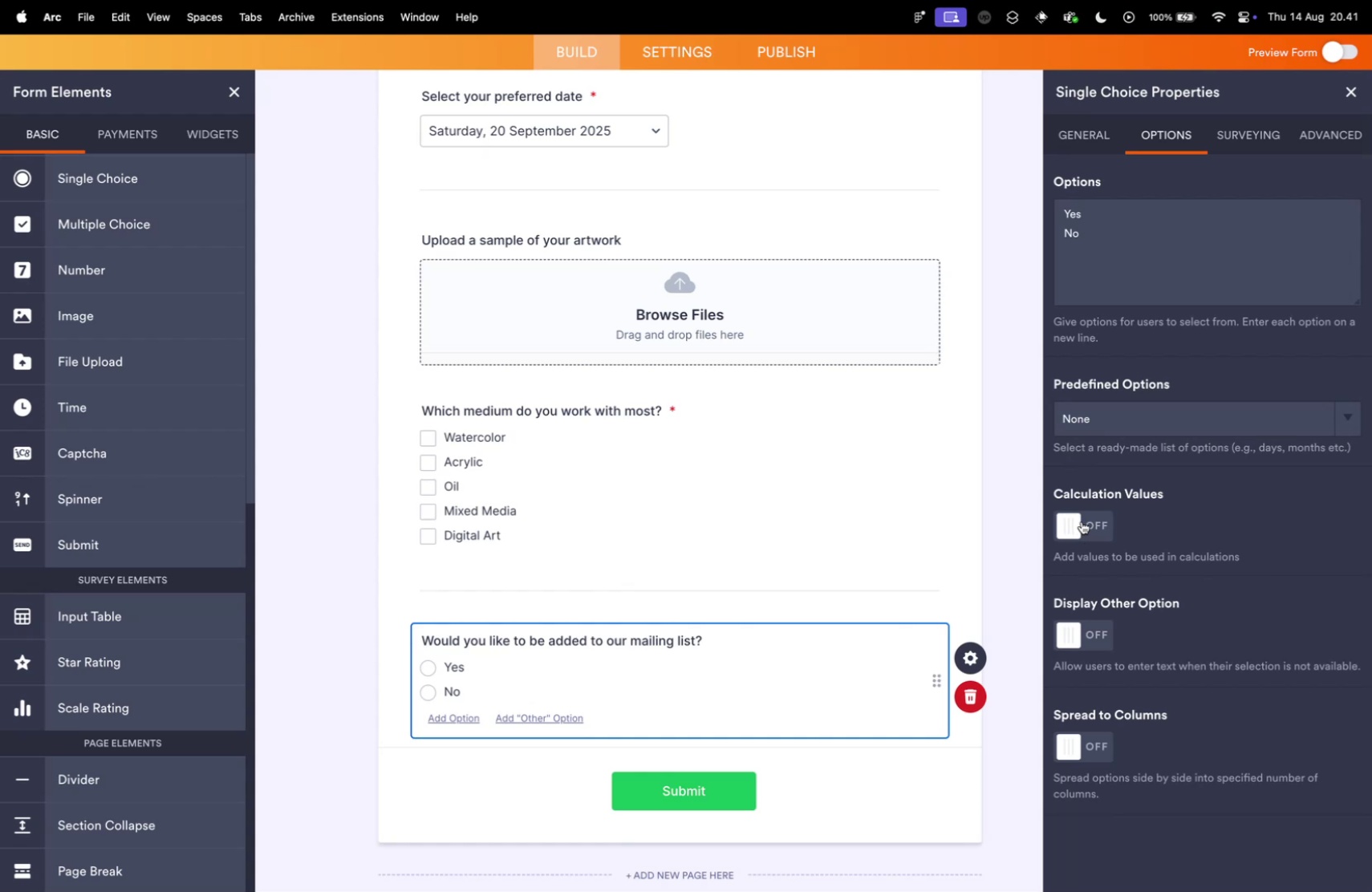 
left_click([1082, 521])
 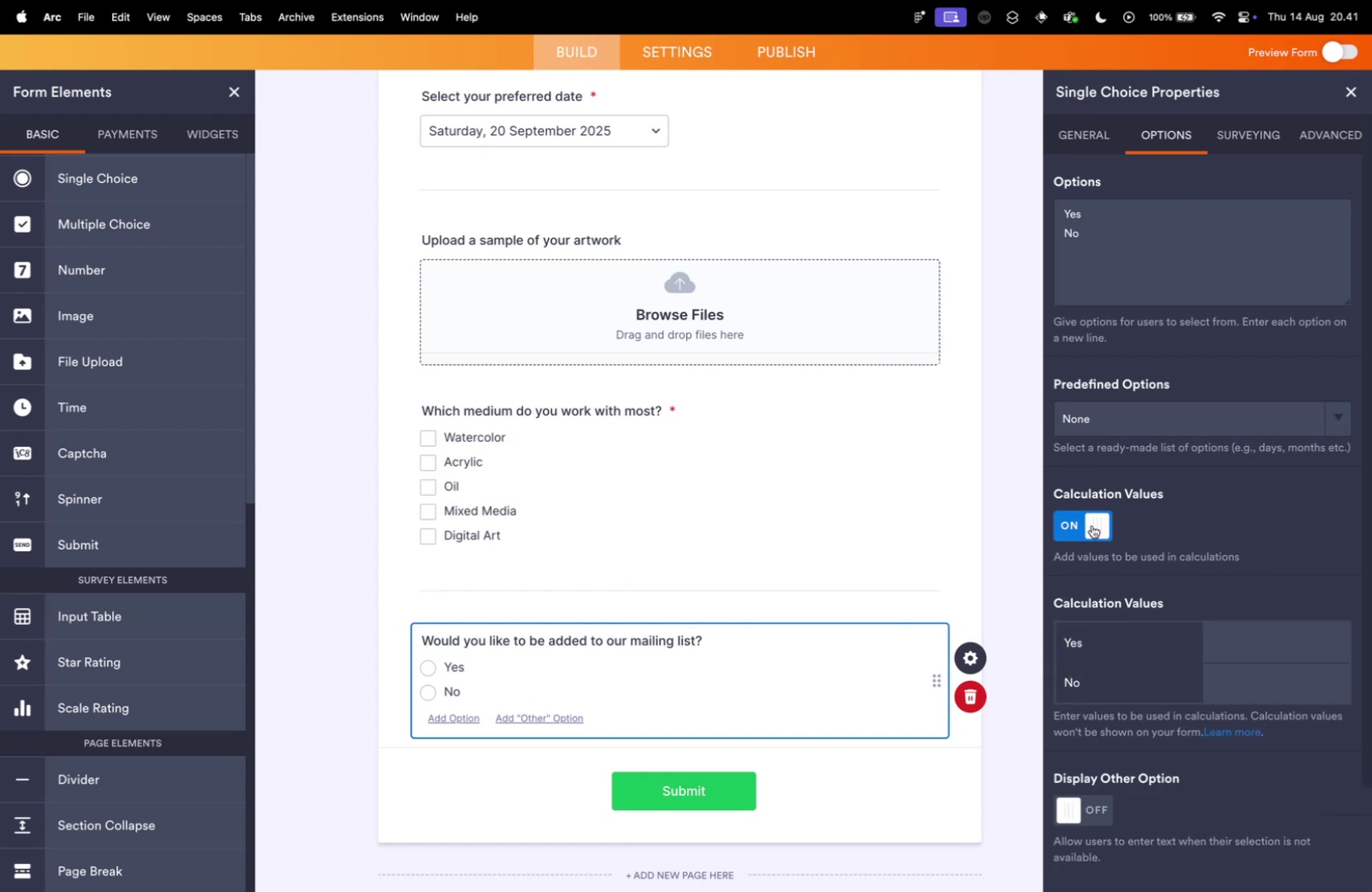 
left_click([1092, 525])
 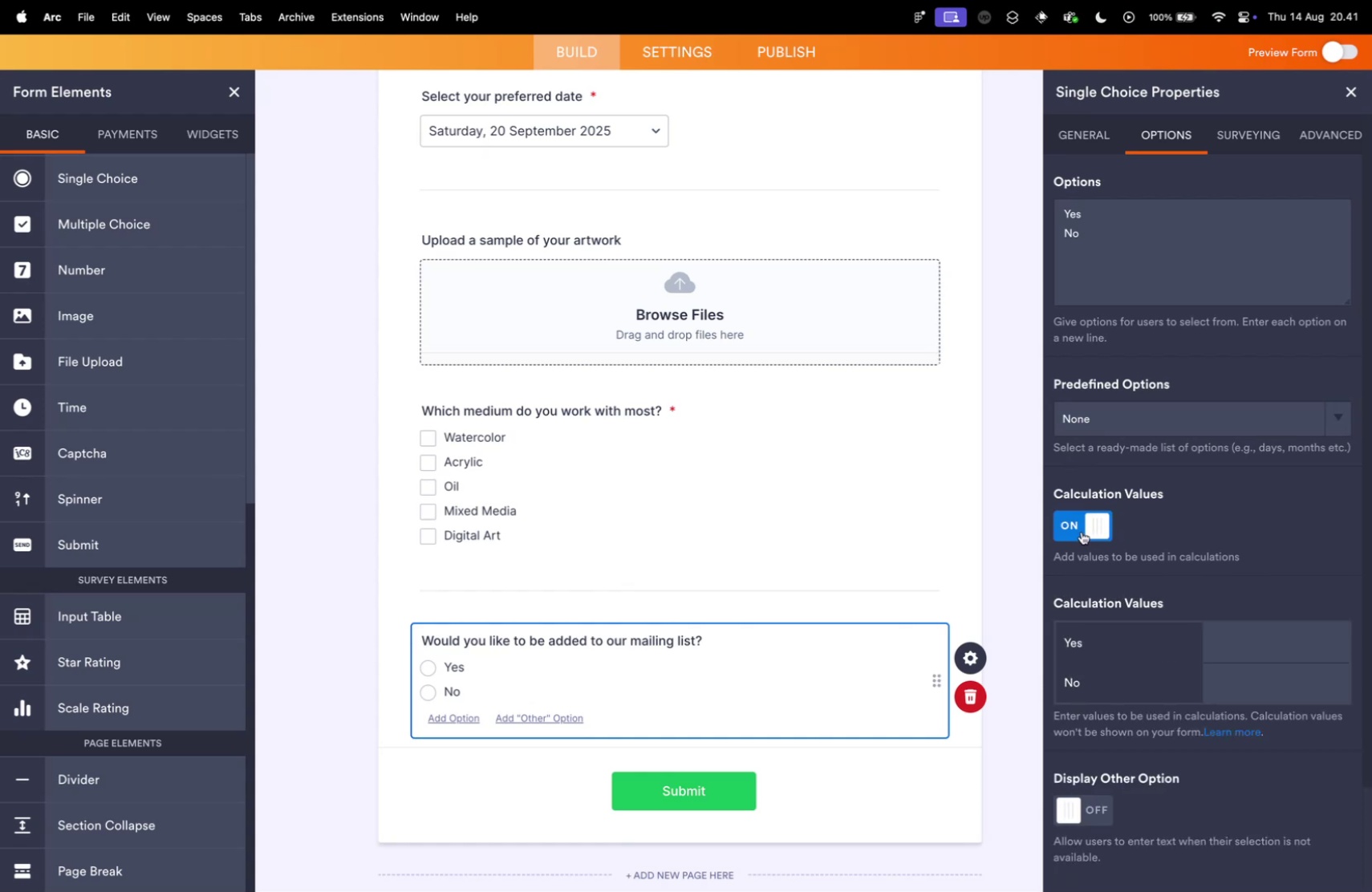 
wait(5.65)
 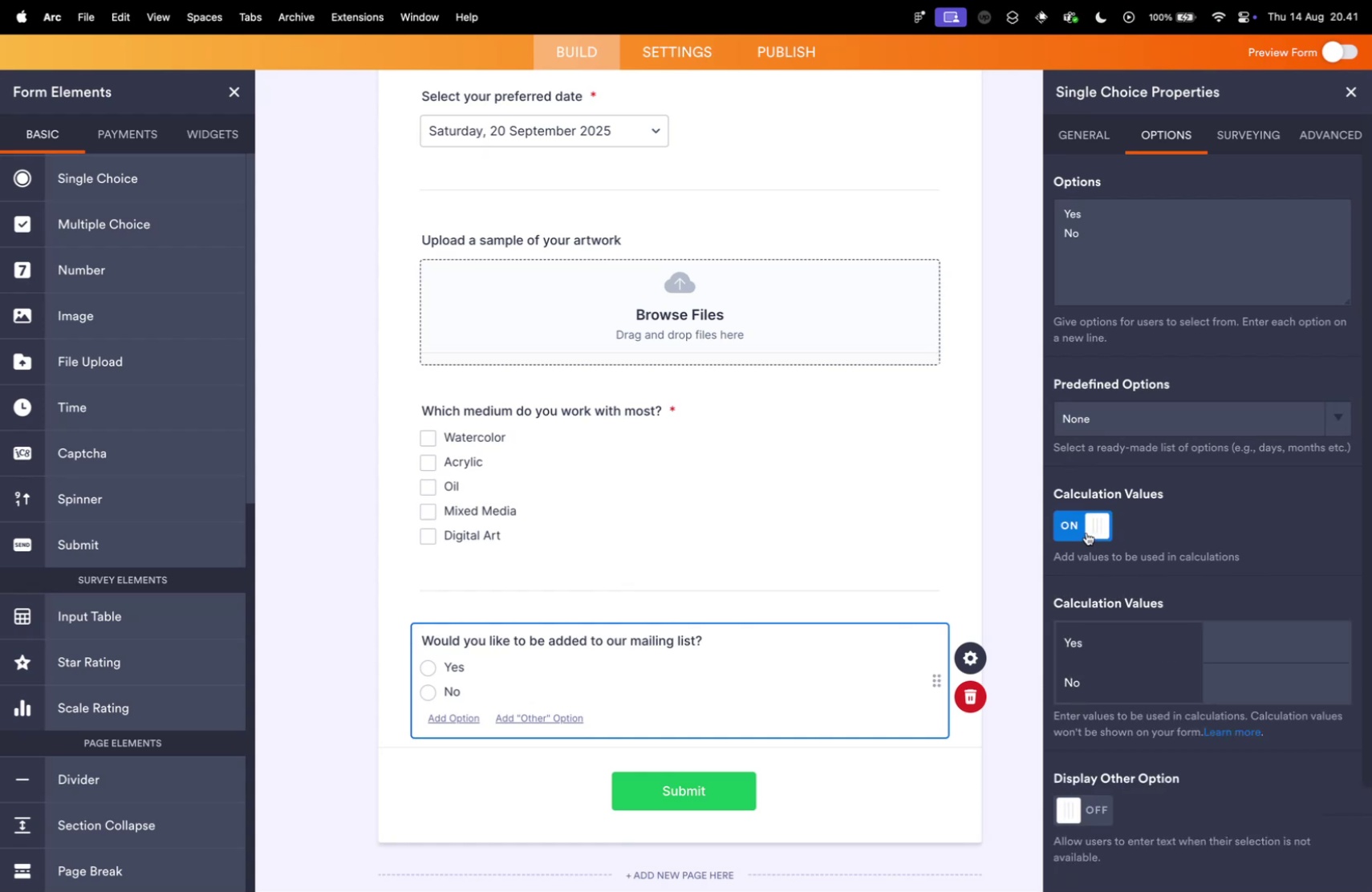 
left_click([1082, 531])
 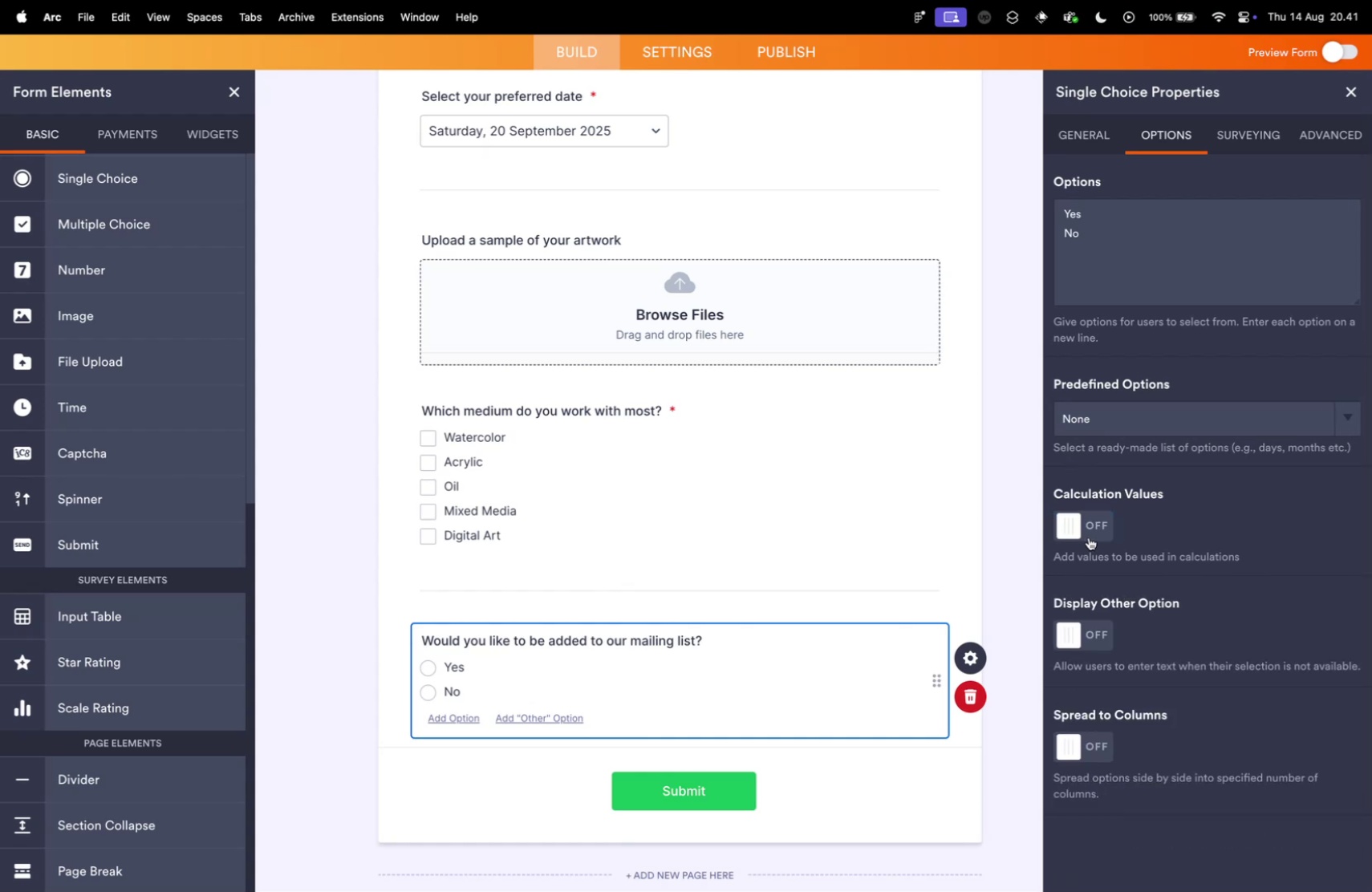 
scroll: coordinate [1109, 572], scroll_direction: down, amount: 5.0
 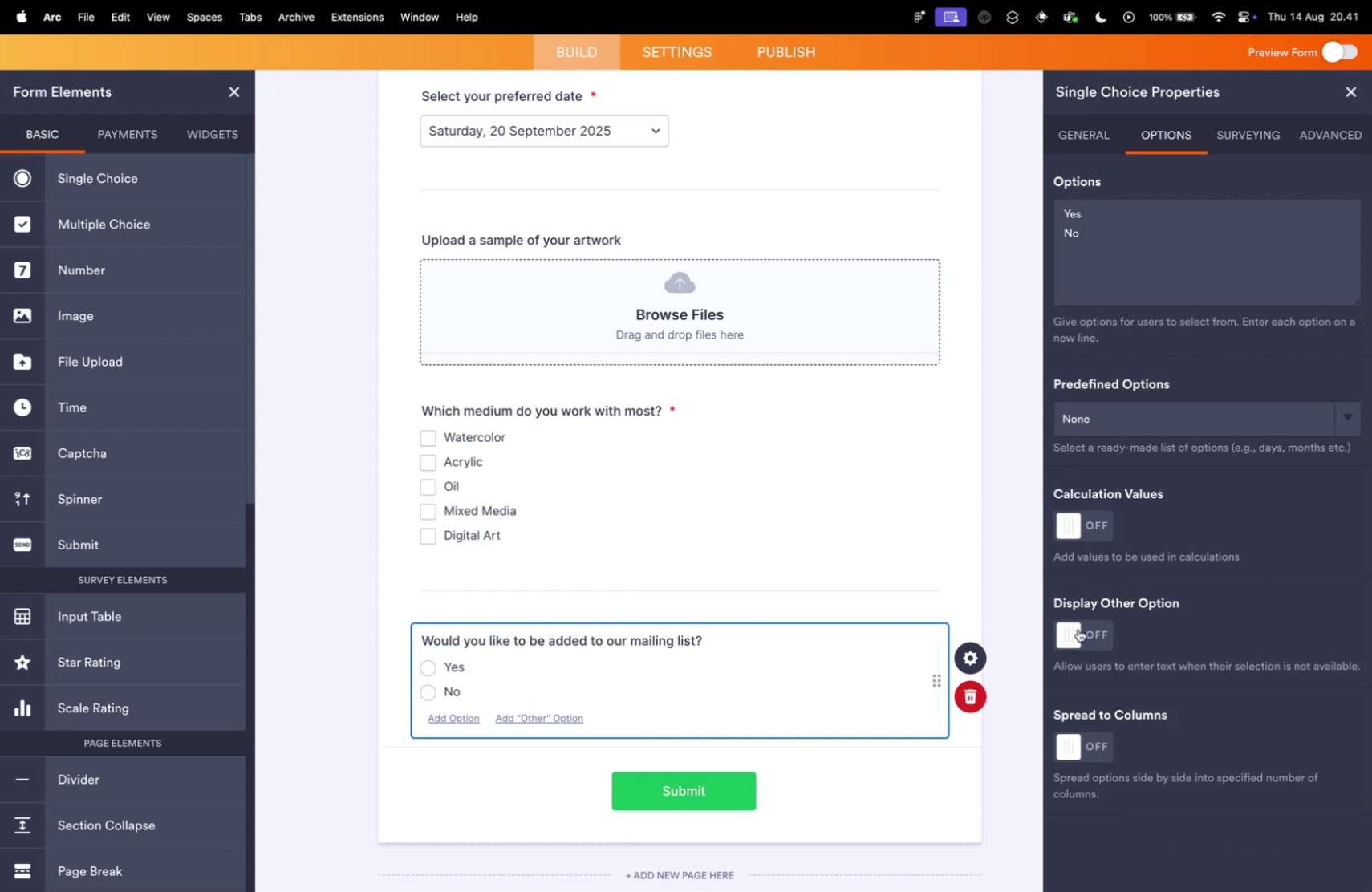 
left_click([1078, 628])
 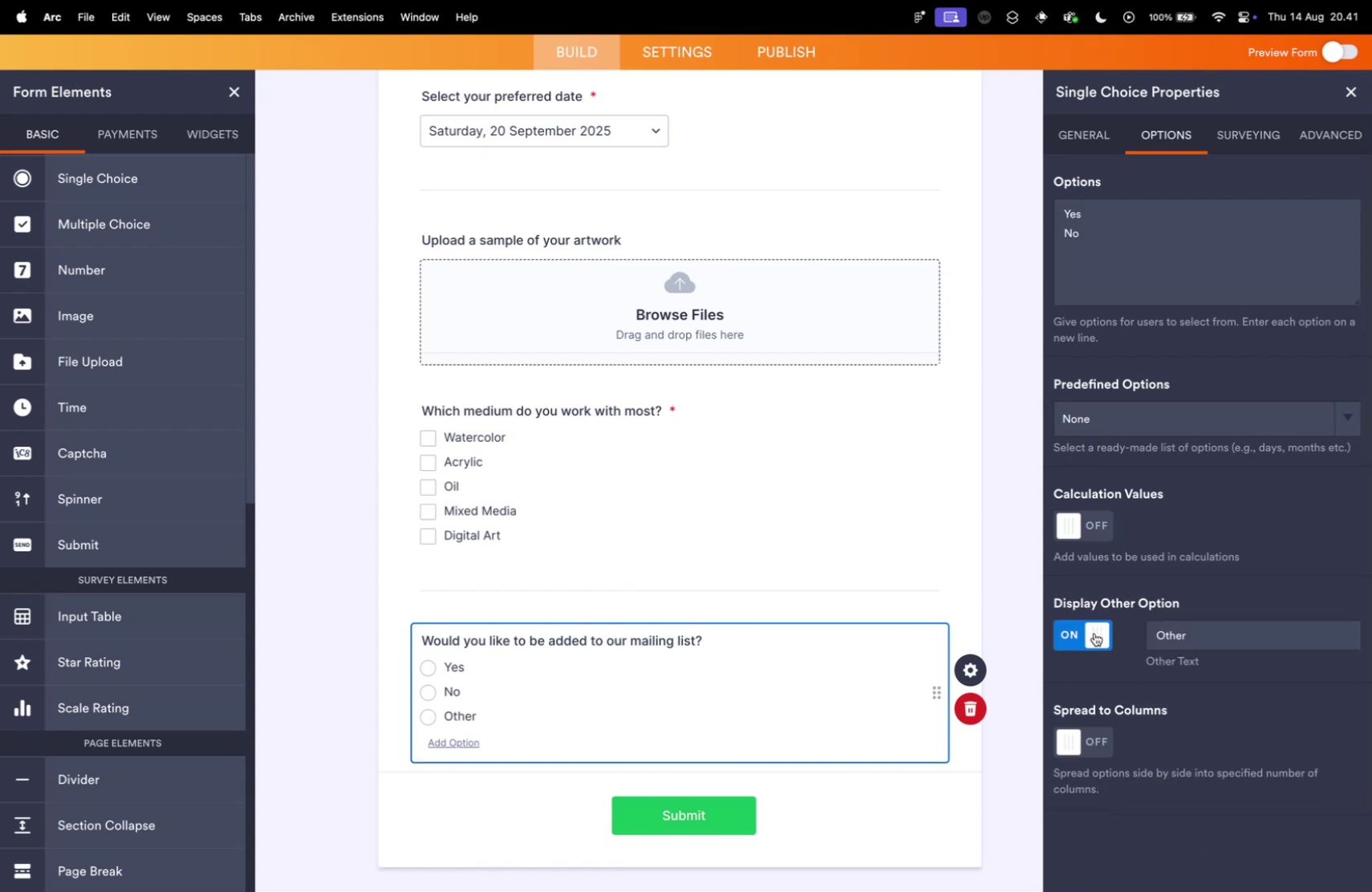 
left_click([1094, 632])
 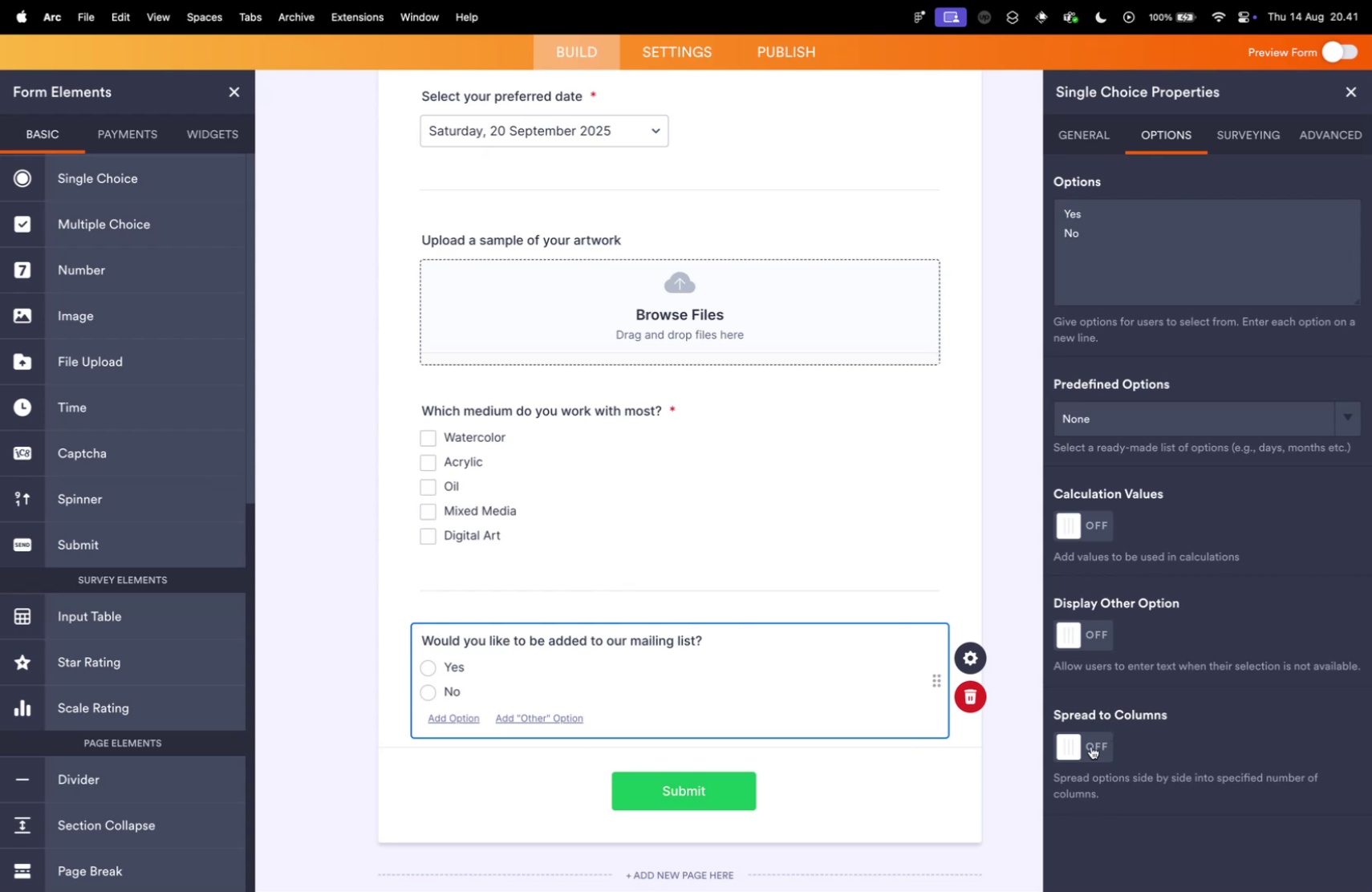 
left_click([1091, 745])
 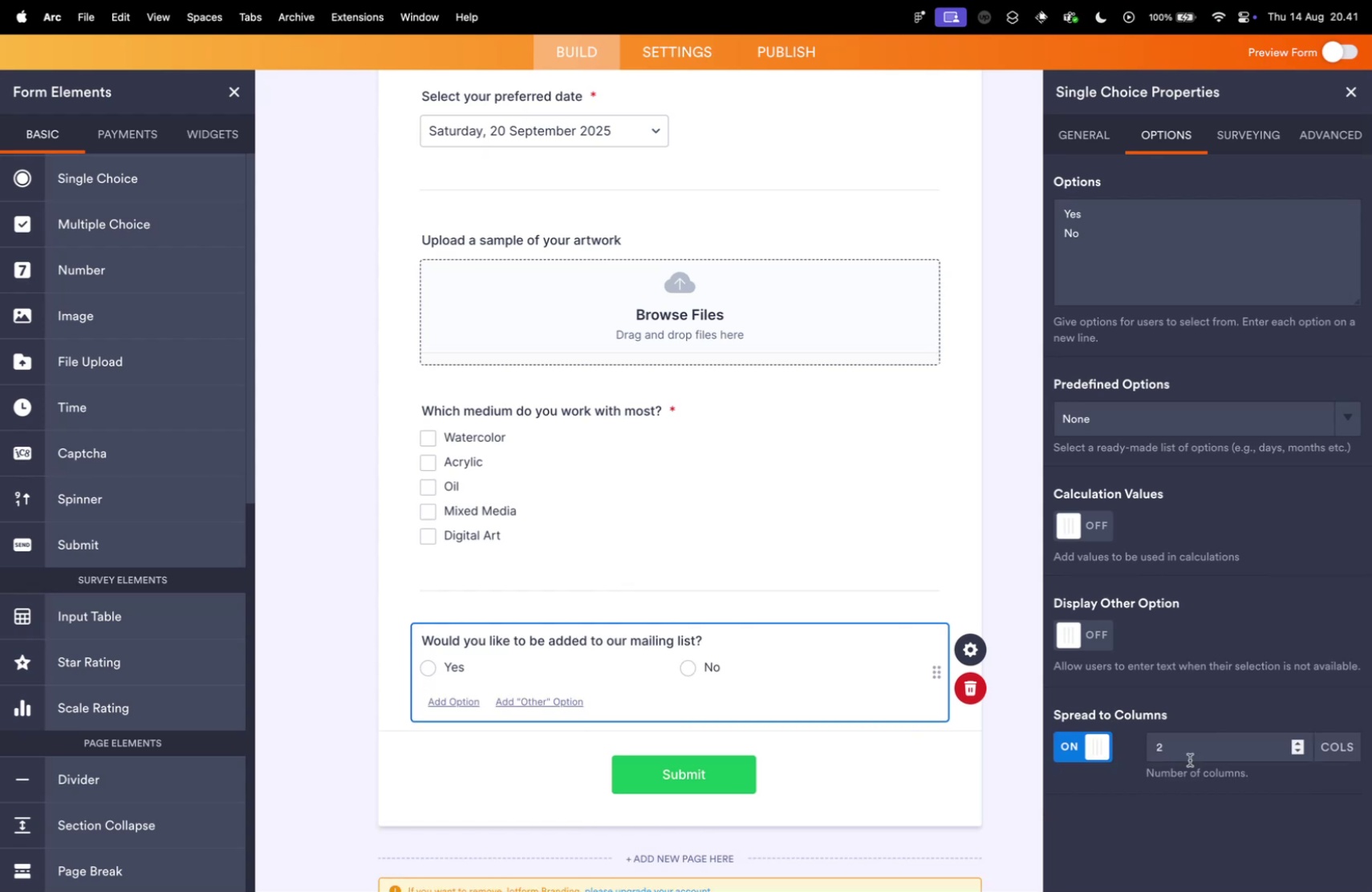 
left_click([1238, 741])
 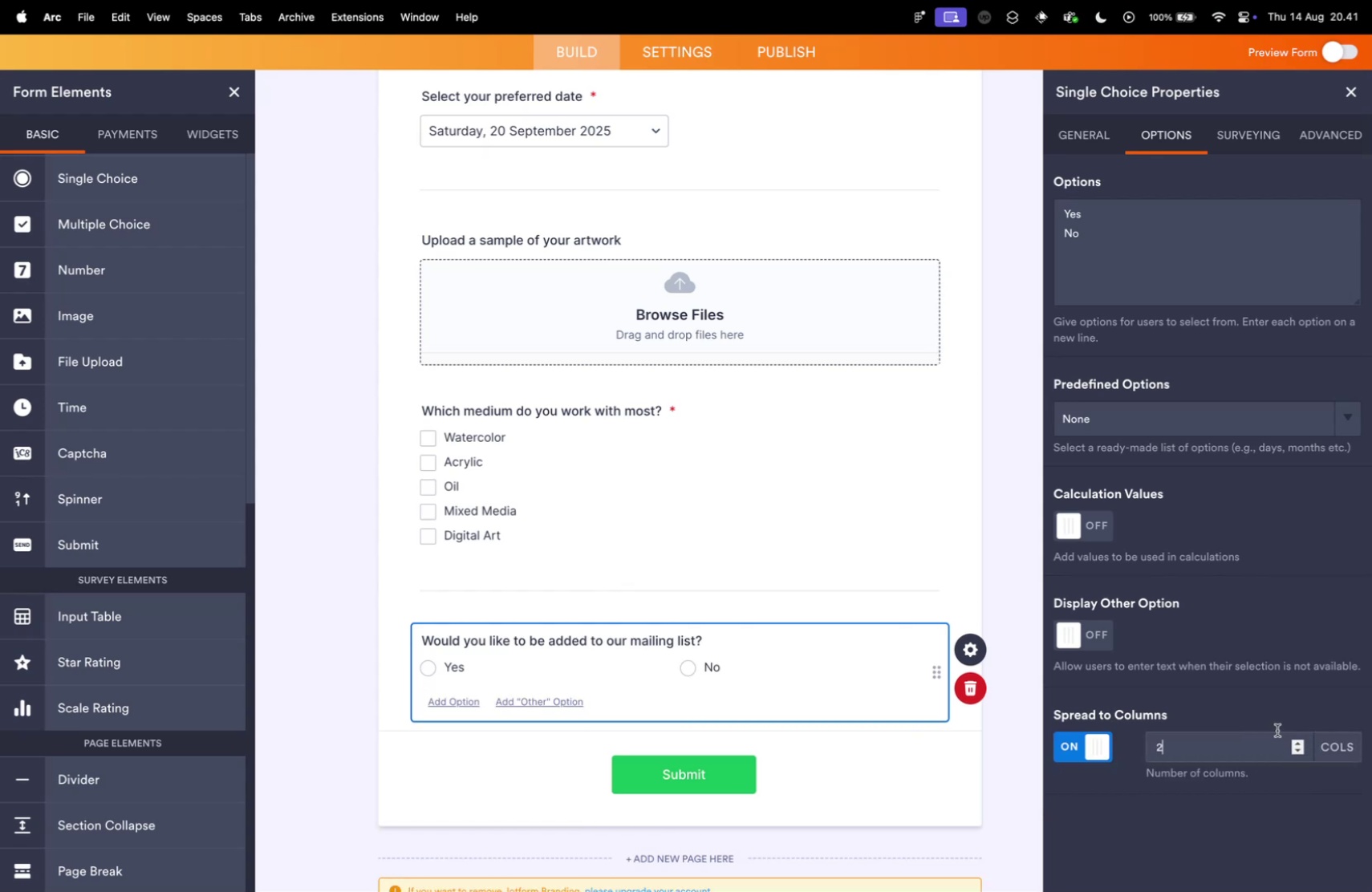 
left_click([1260, 717])
 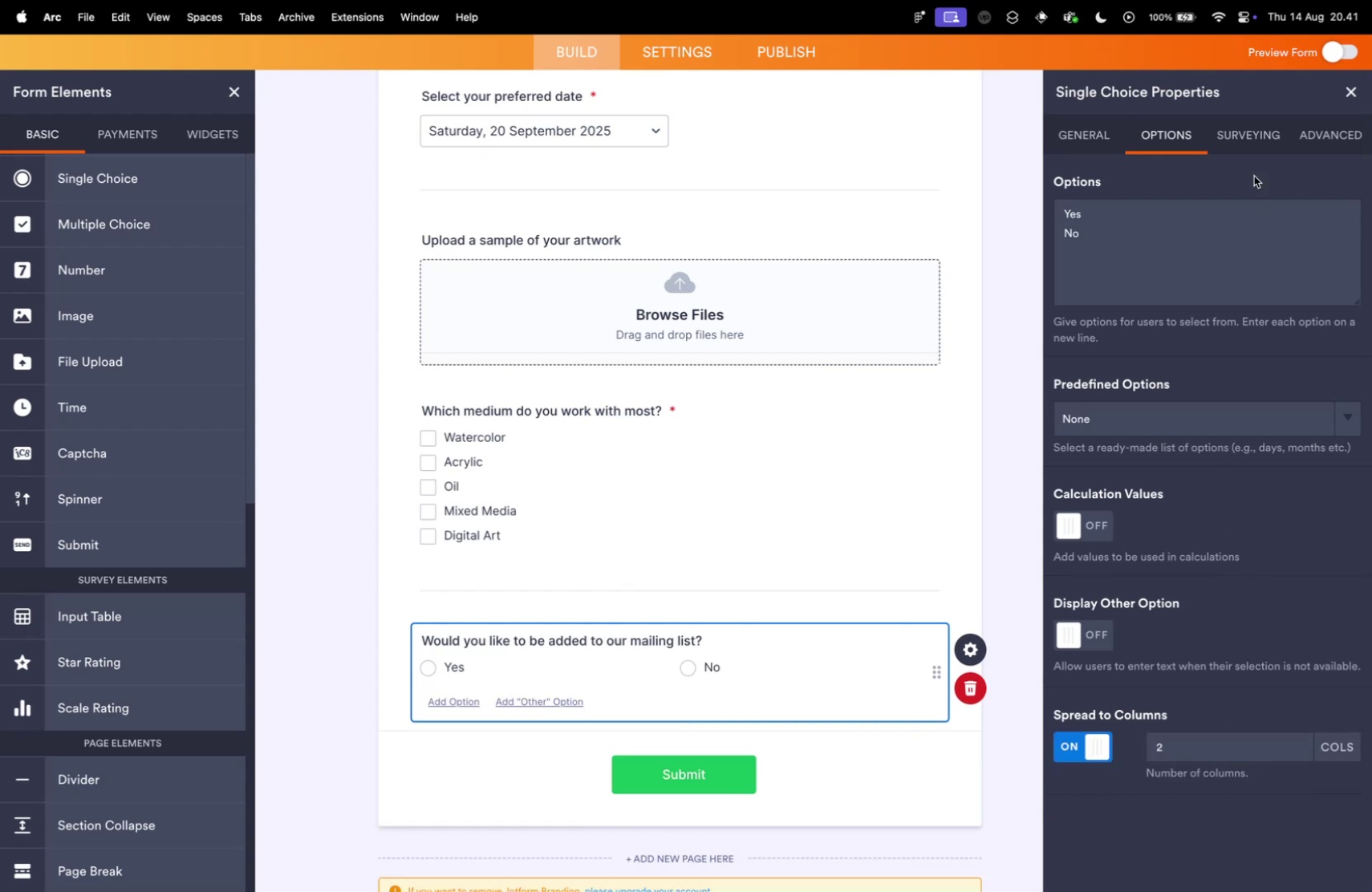 
left_click([1251, 145])
 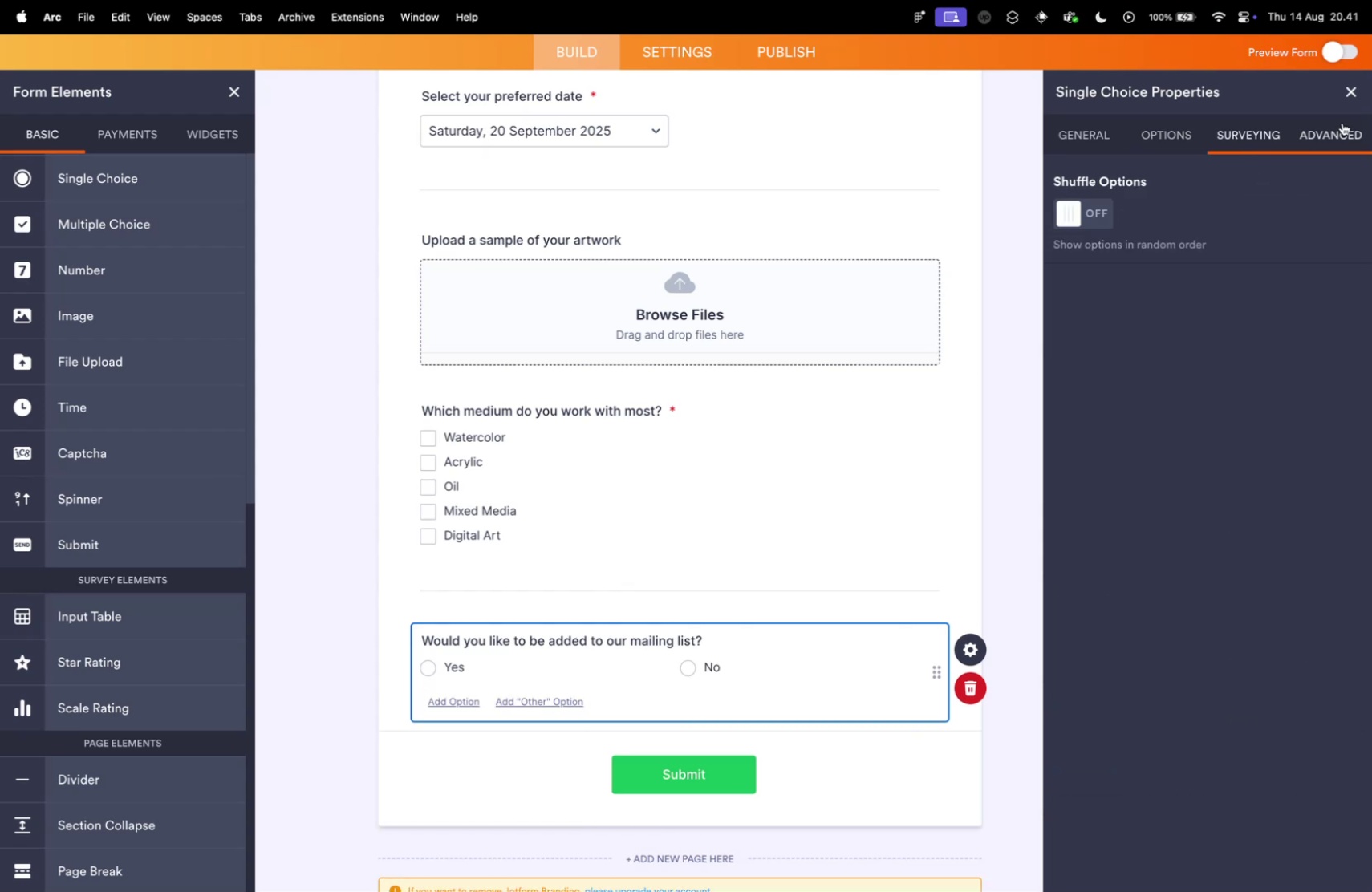 
left_click([1325, 131])
 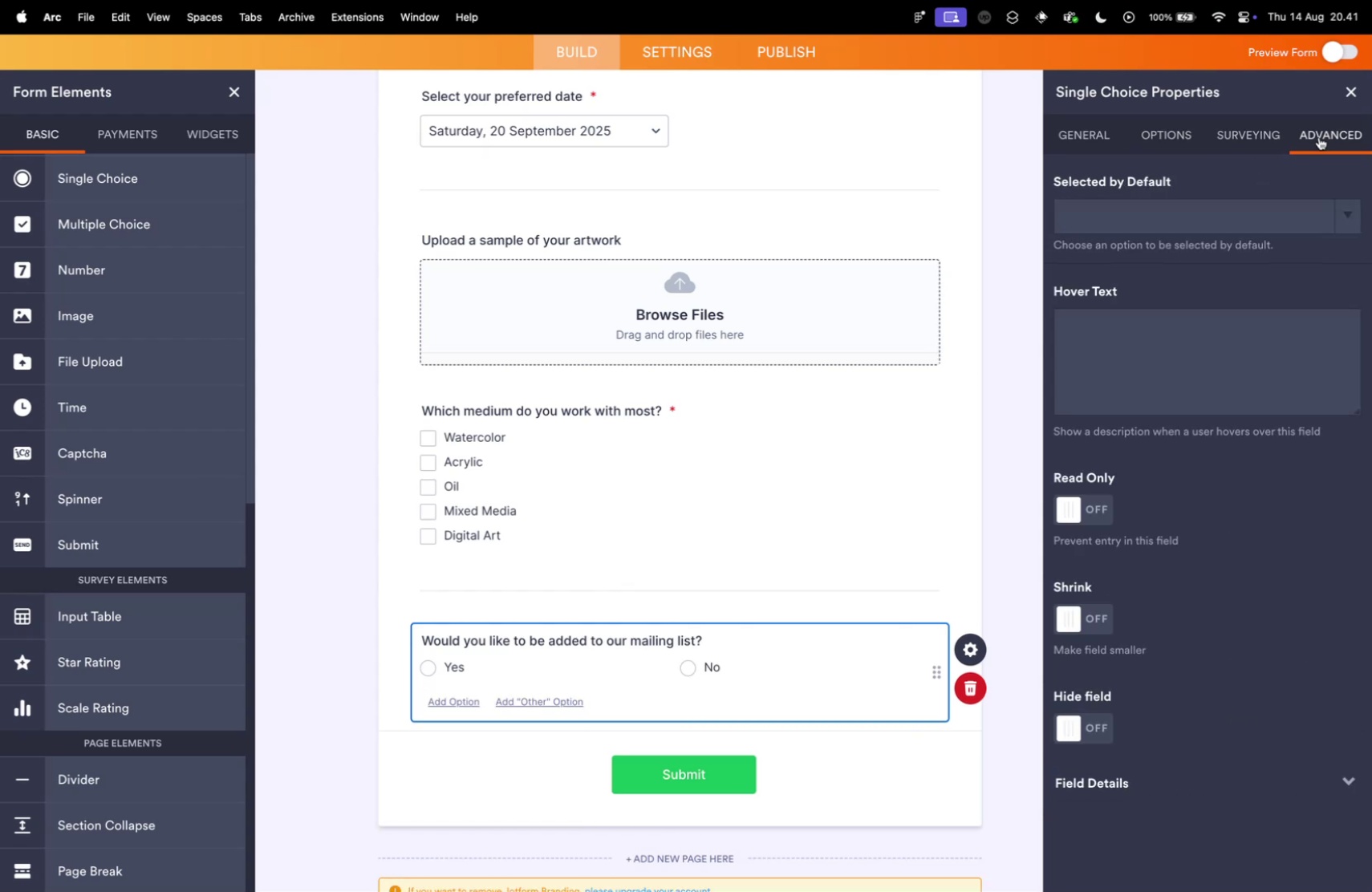 
left_click([1241, 214])
 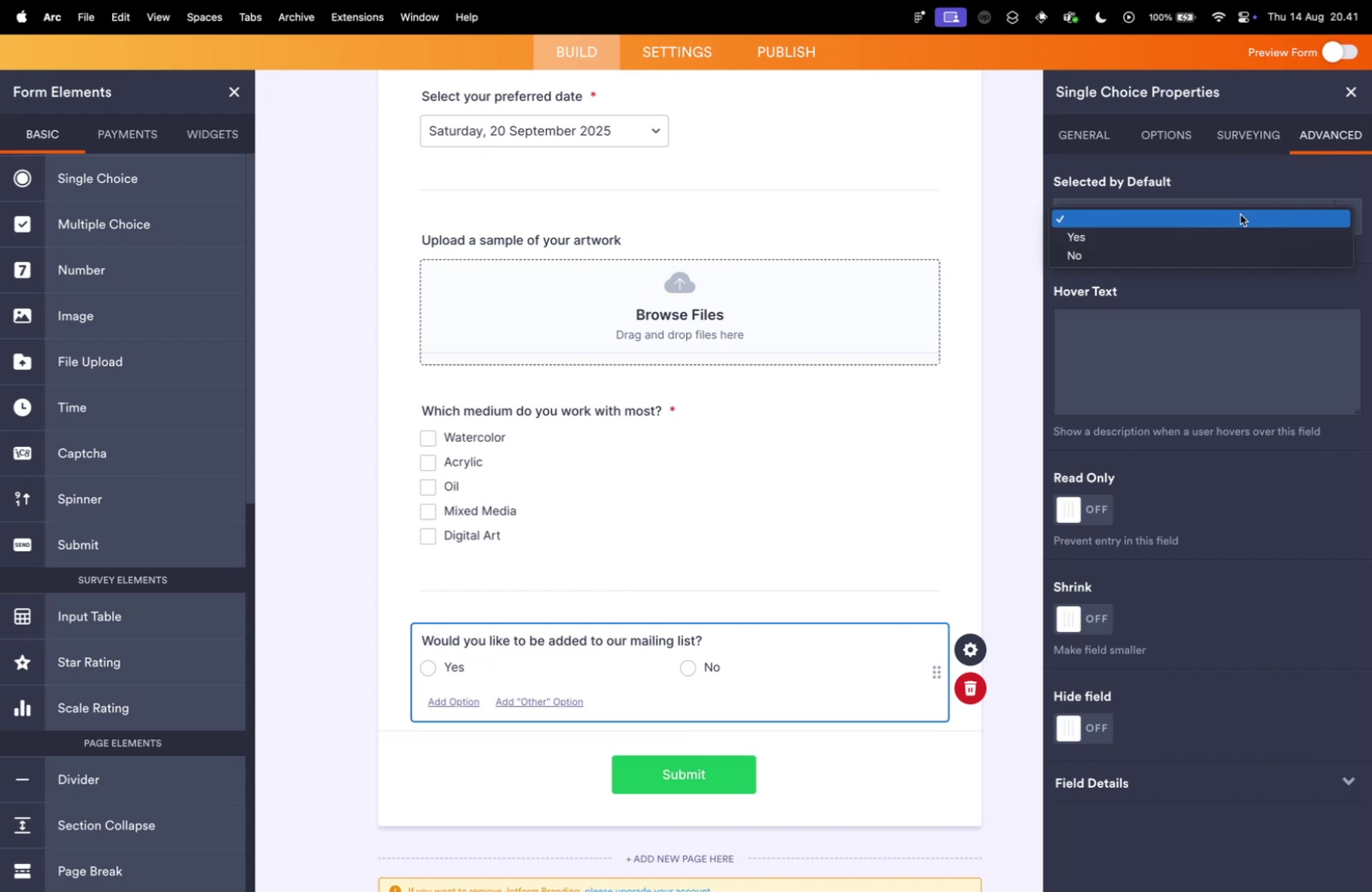 
left_click([1240, 214])
 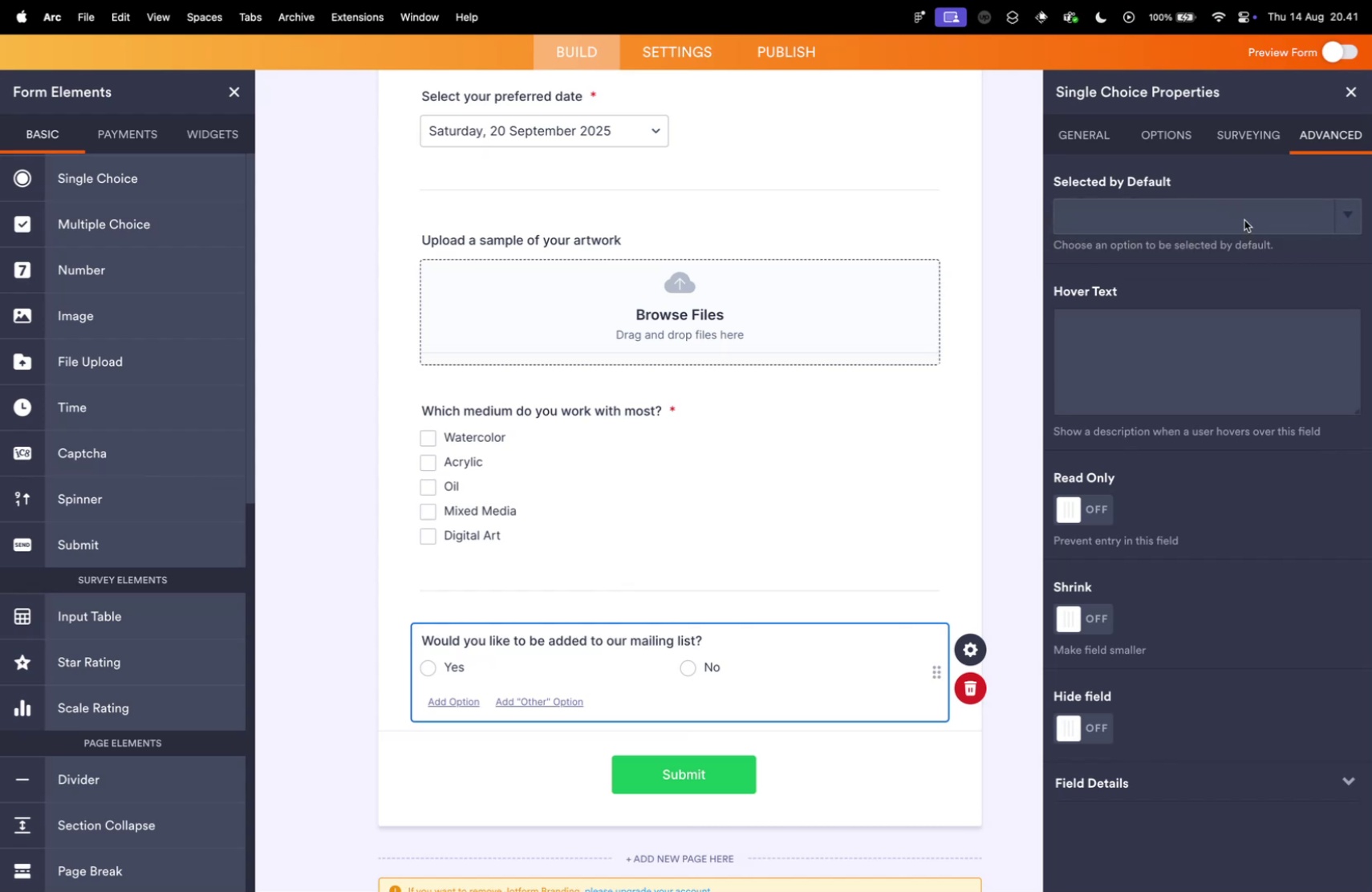 
left_click([1256, 239])
 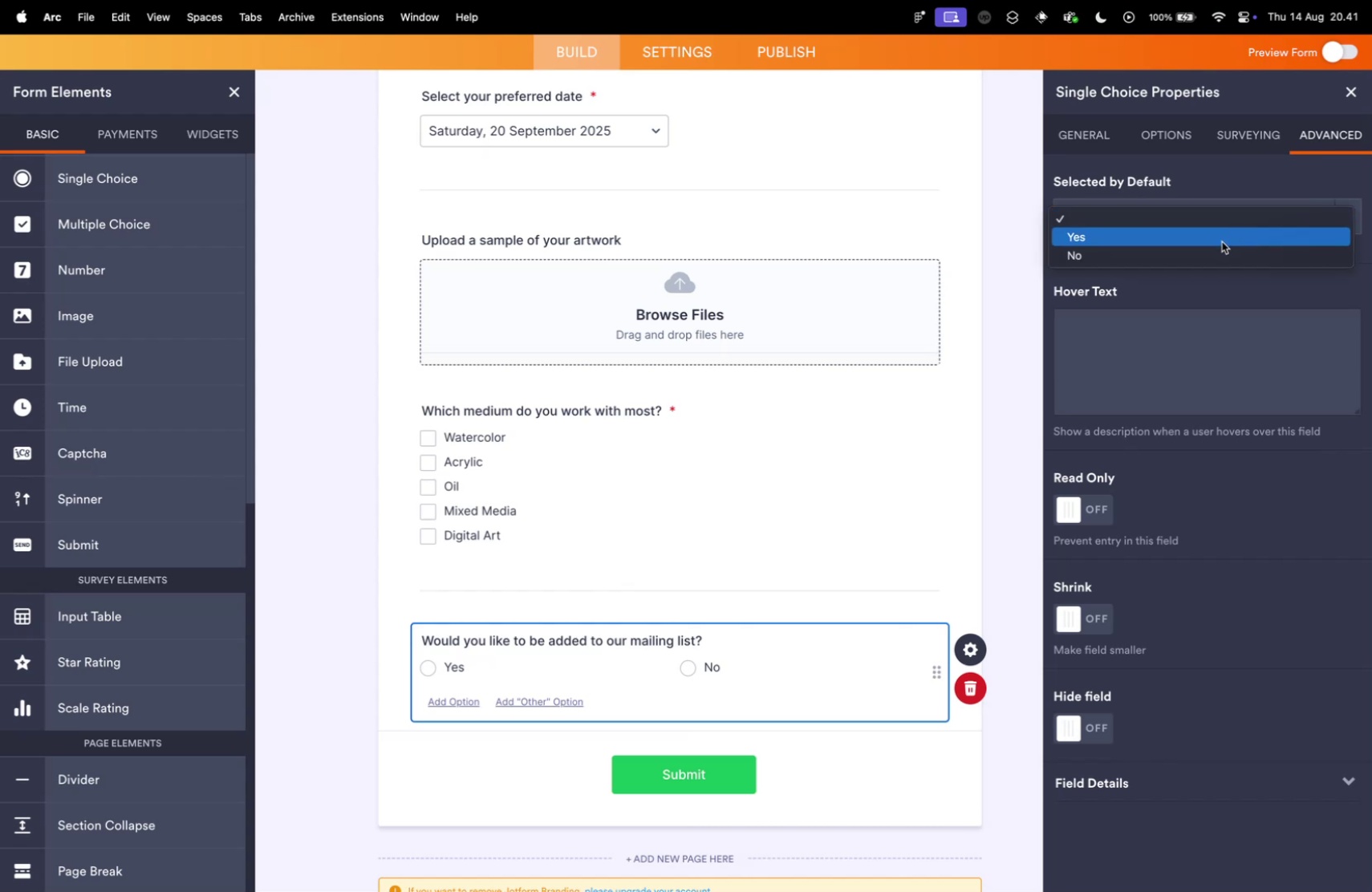 
triple_click([1222, 241])
 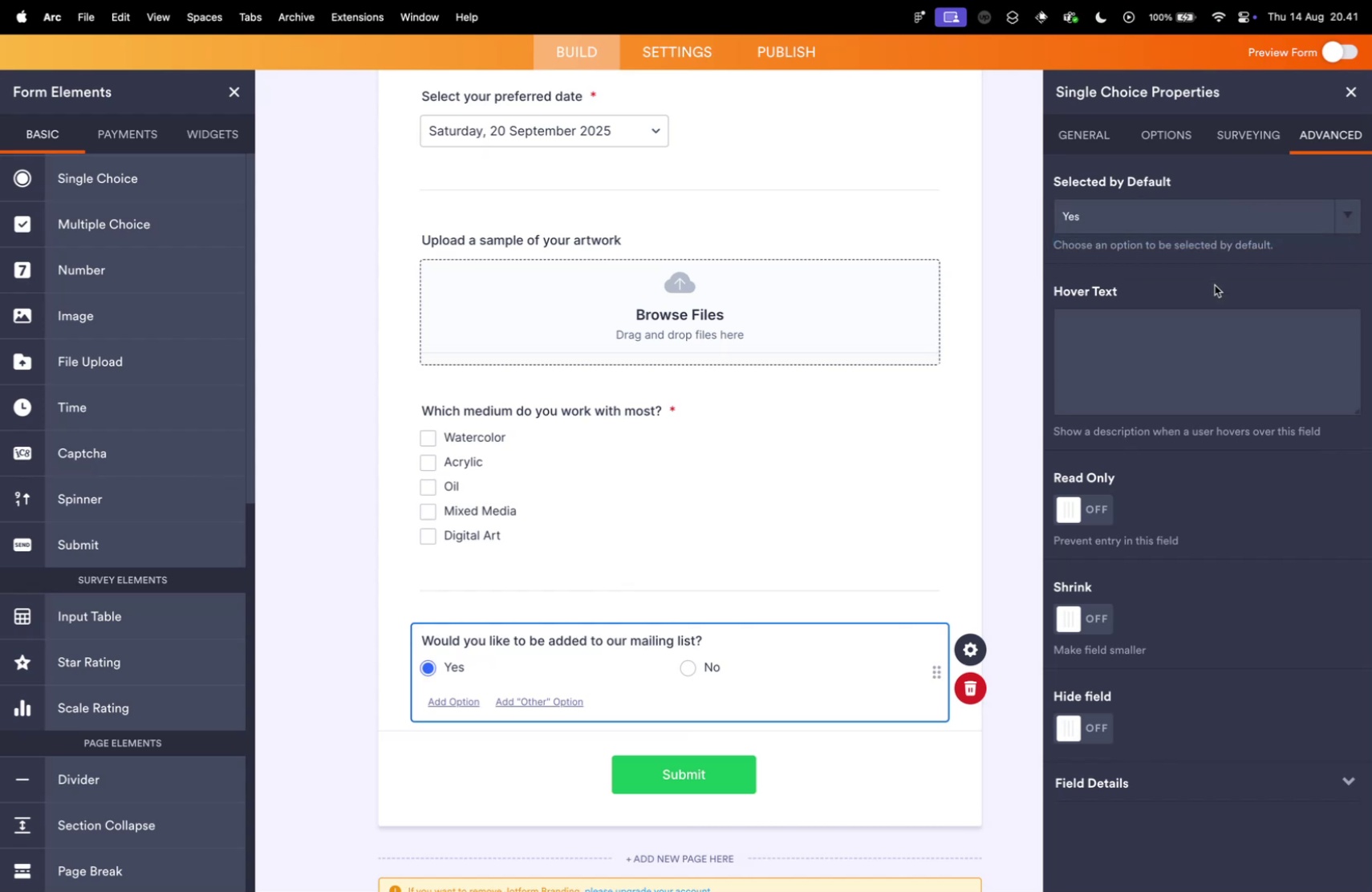 
left_click([1199, 326])
 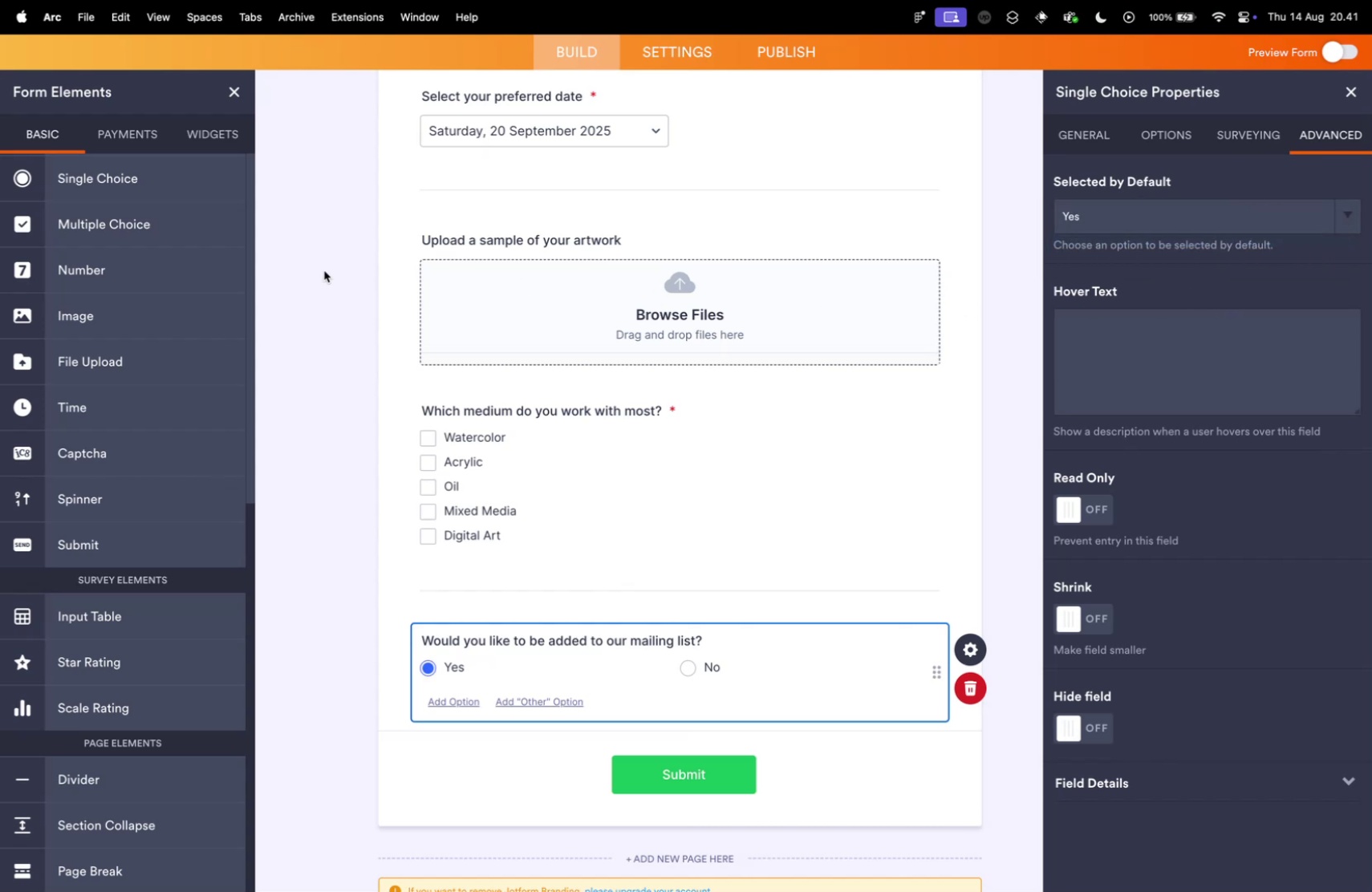 
left_click([350, 279])
 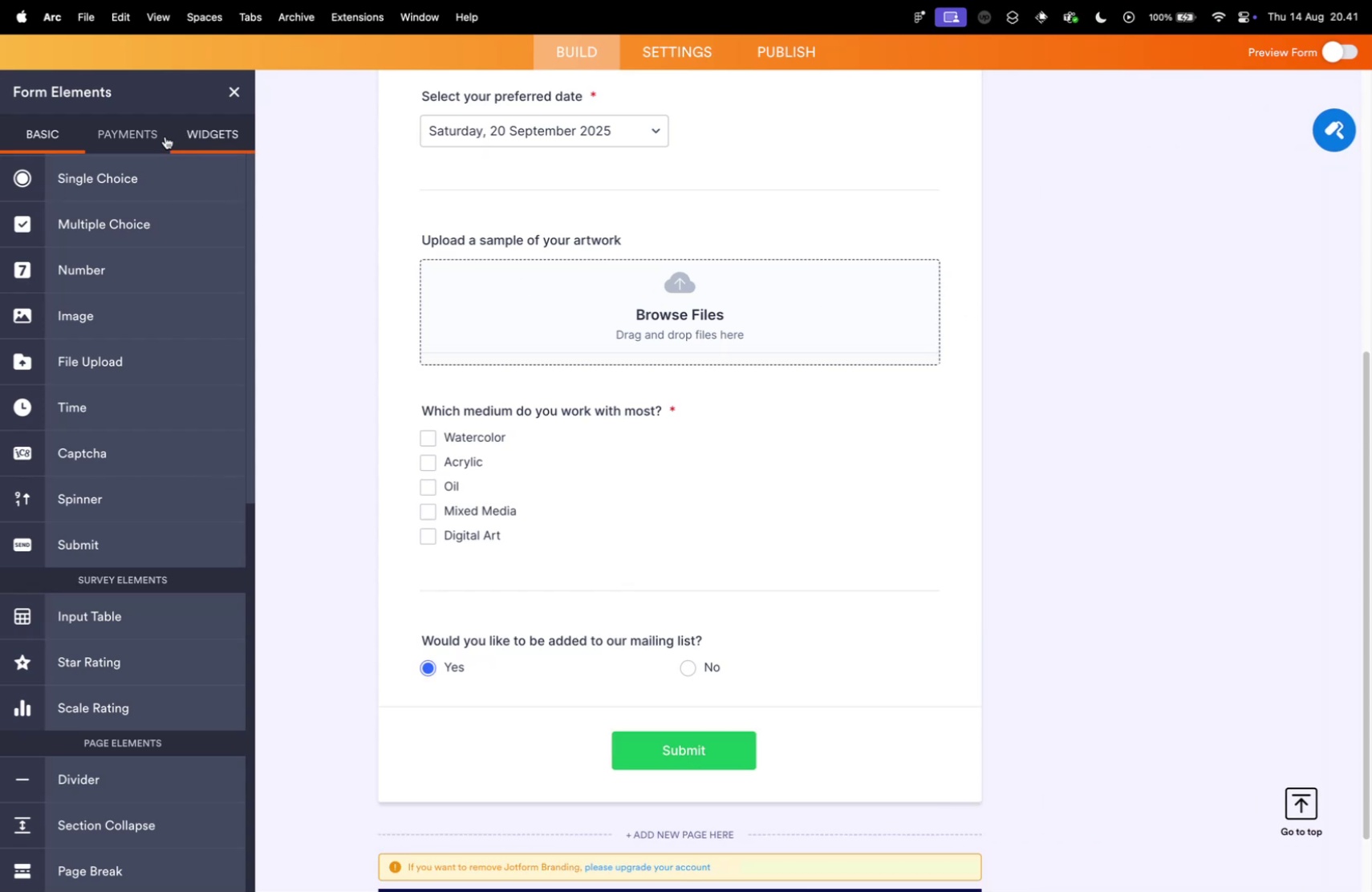 
left_click([157, 130])
 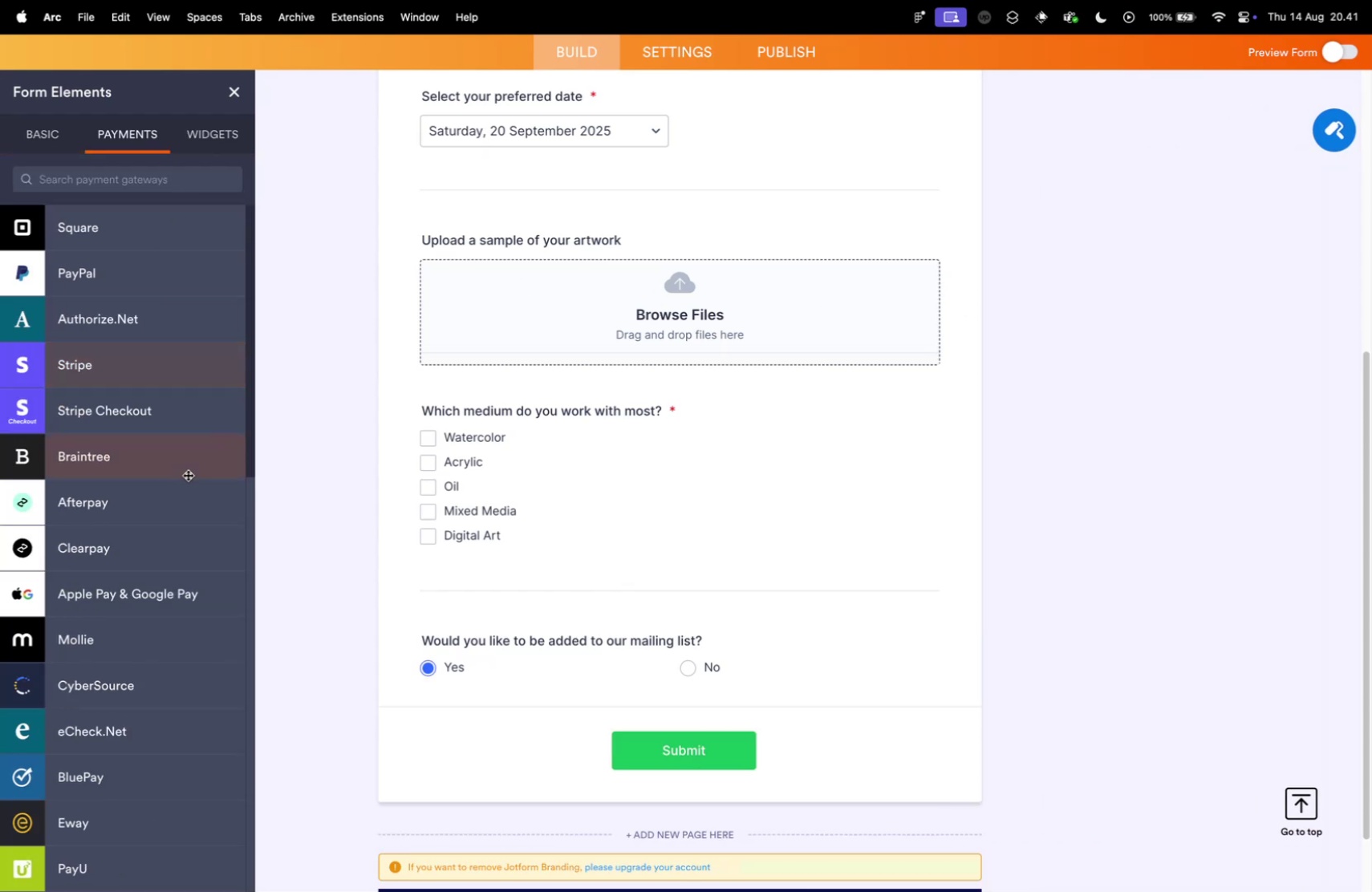 
scroll: coordinate [189, 459], scroll_direction: down, amount: 67.0
 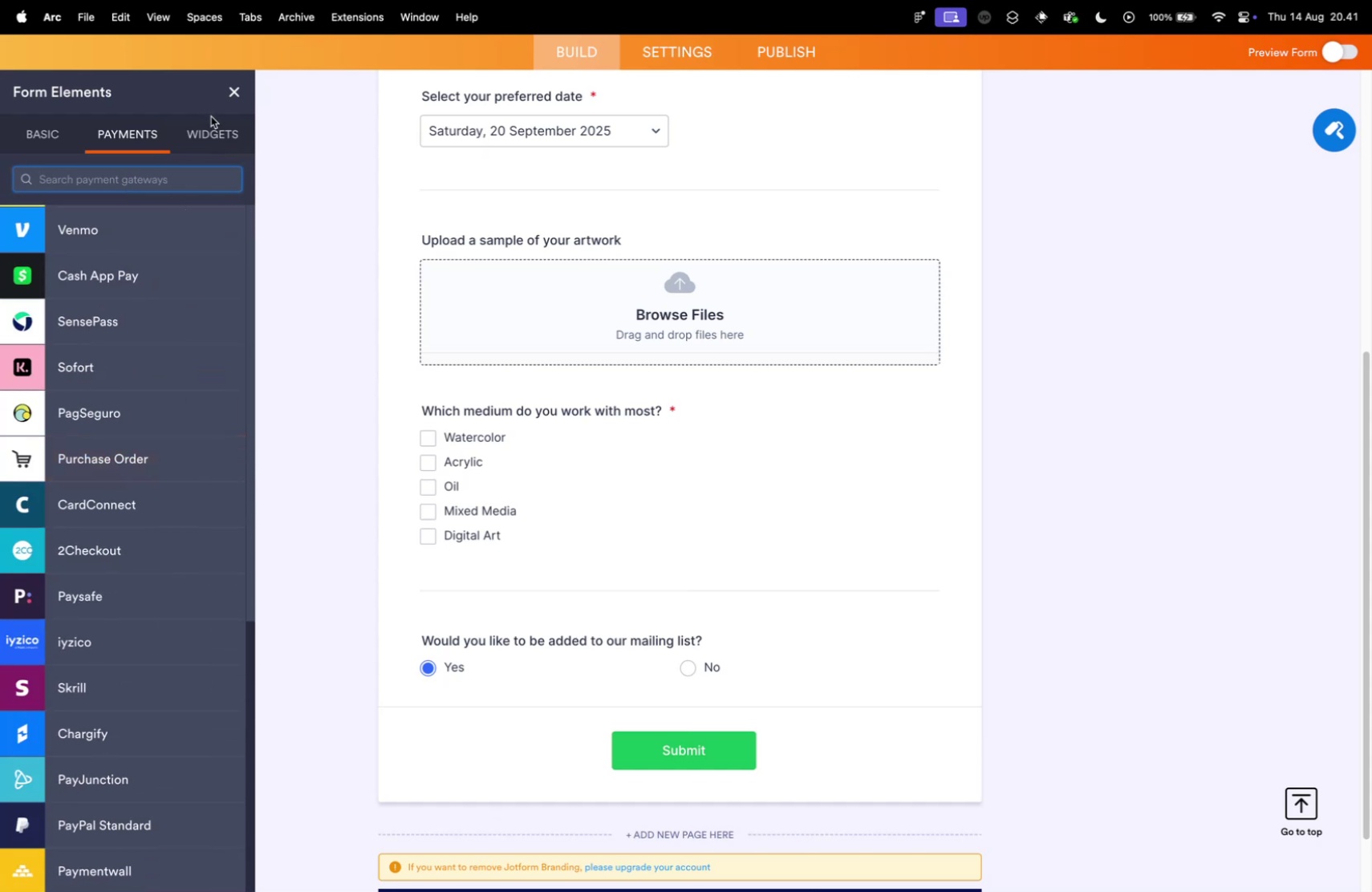 
left_click([213, 127])
 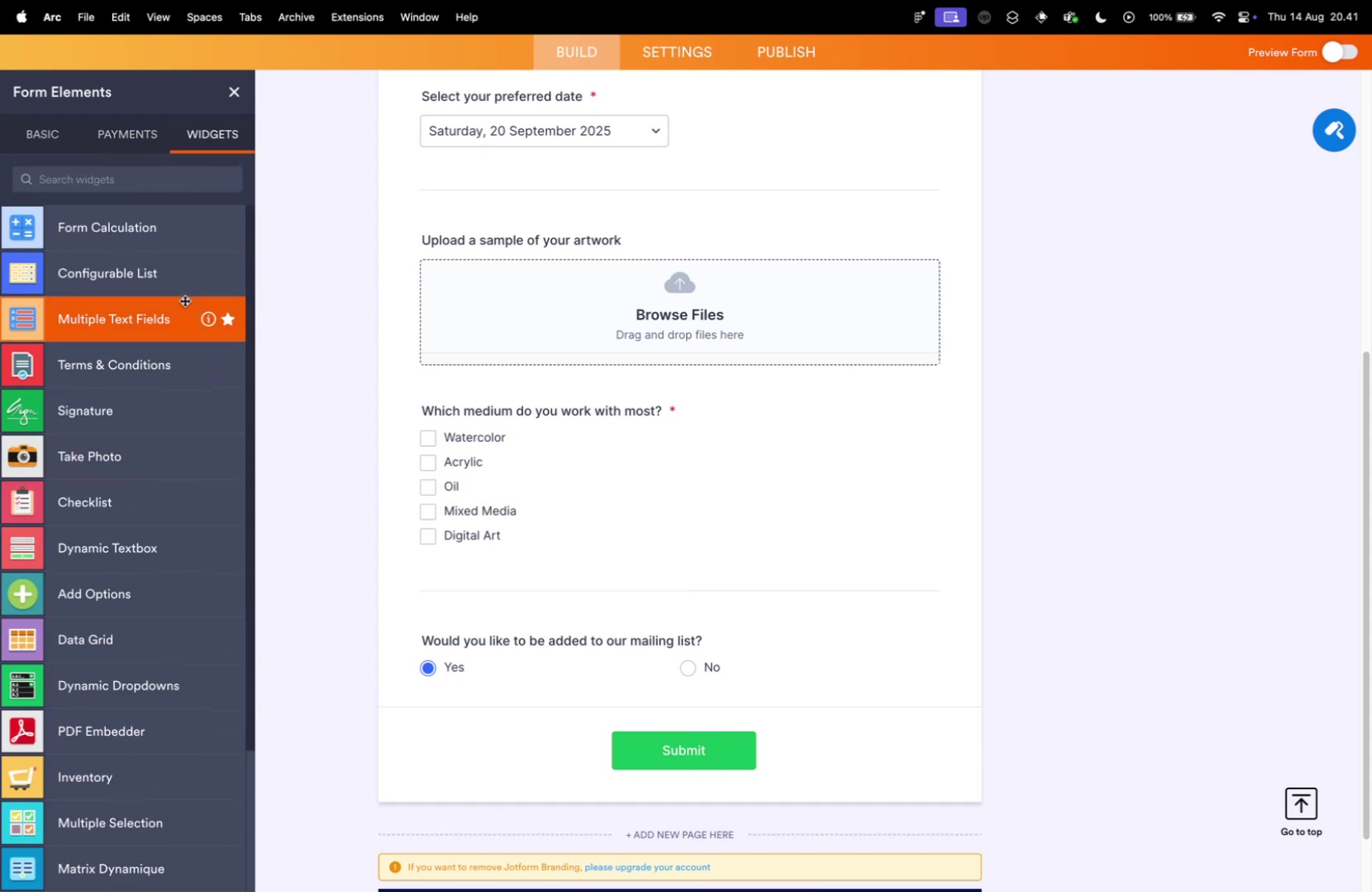 
scroll: coordinate [185, 301], scroll_direction: down, amount: 100.0
 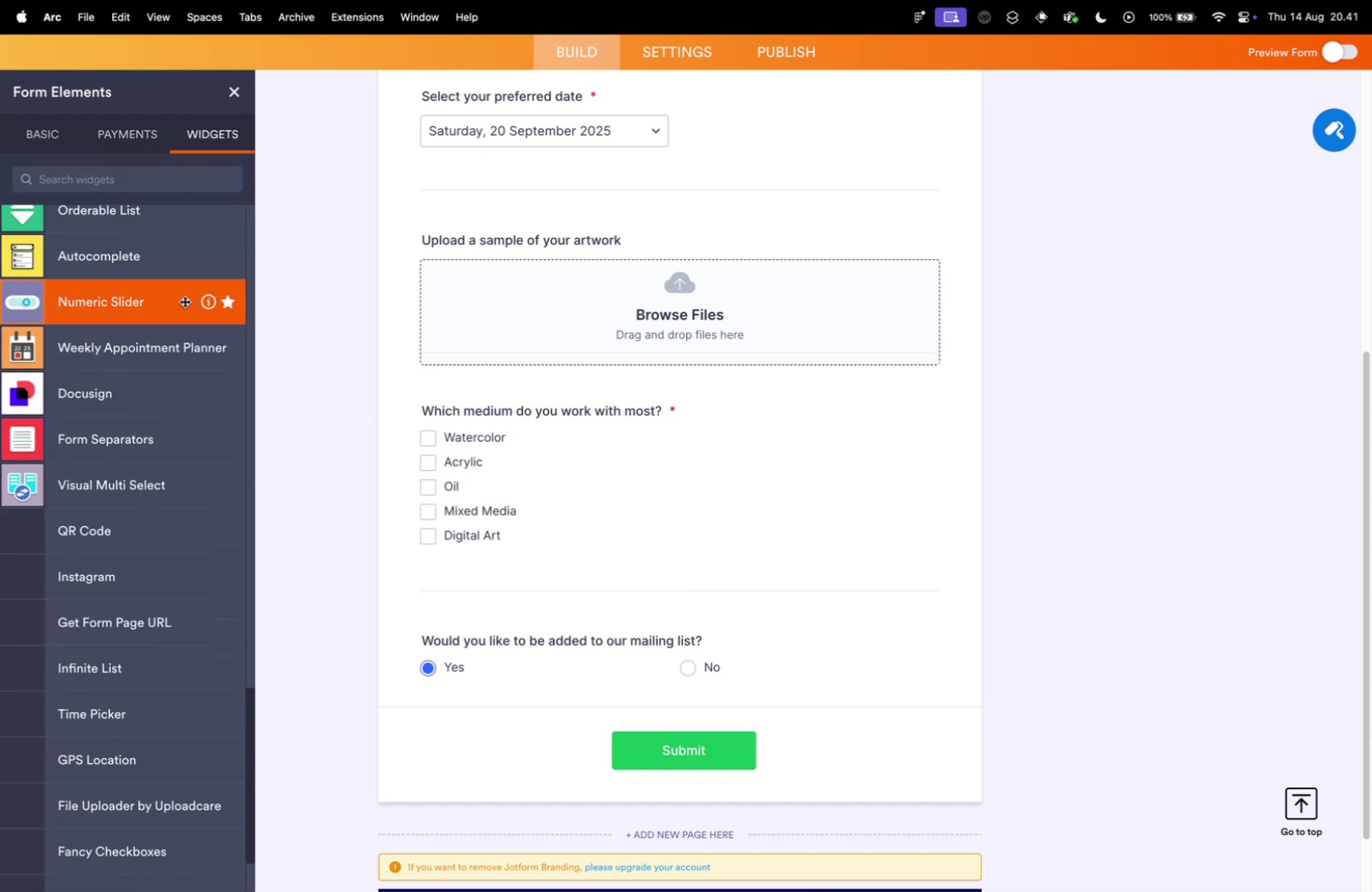 
scroll: coordinate [184, 299], scroll_direction: up, amount: 22.0
 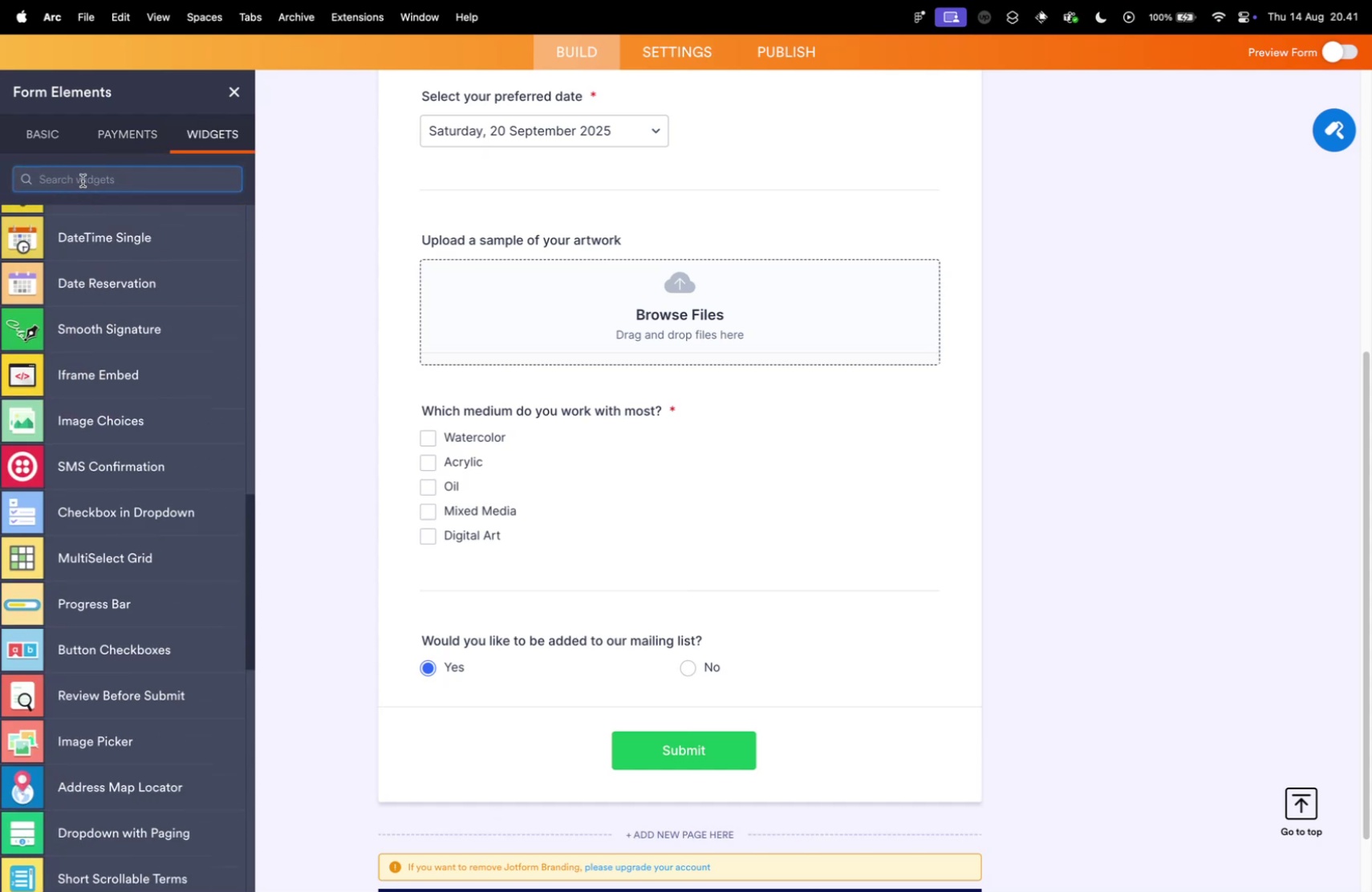 
type(tog)
 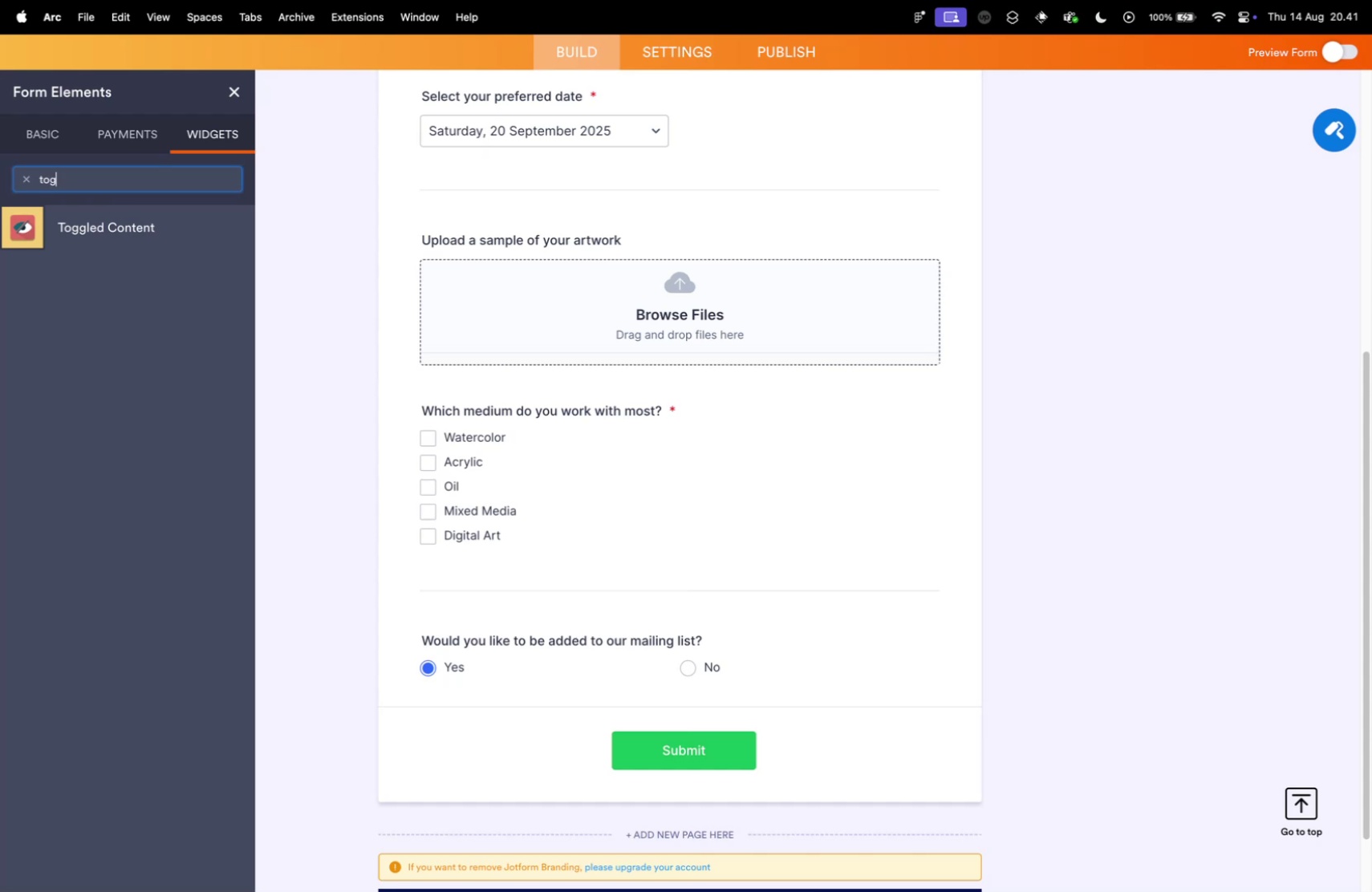 
left_click([51, 140])
 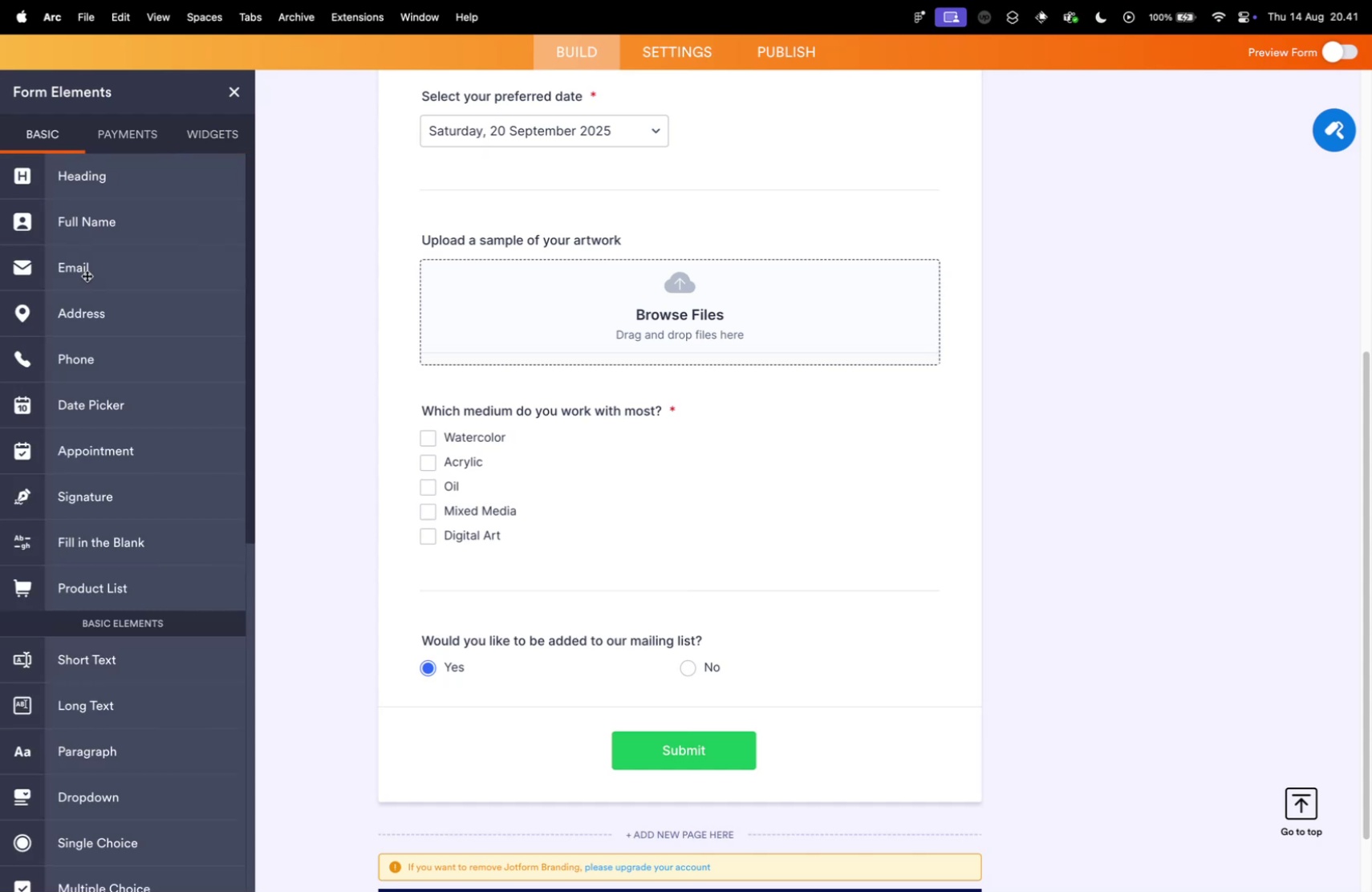 
scroll: coordinate [79, 400], scroll_direction: down, amount: 62.0
 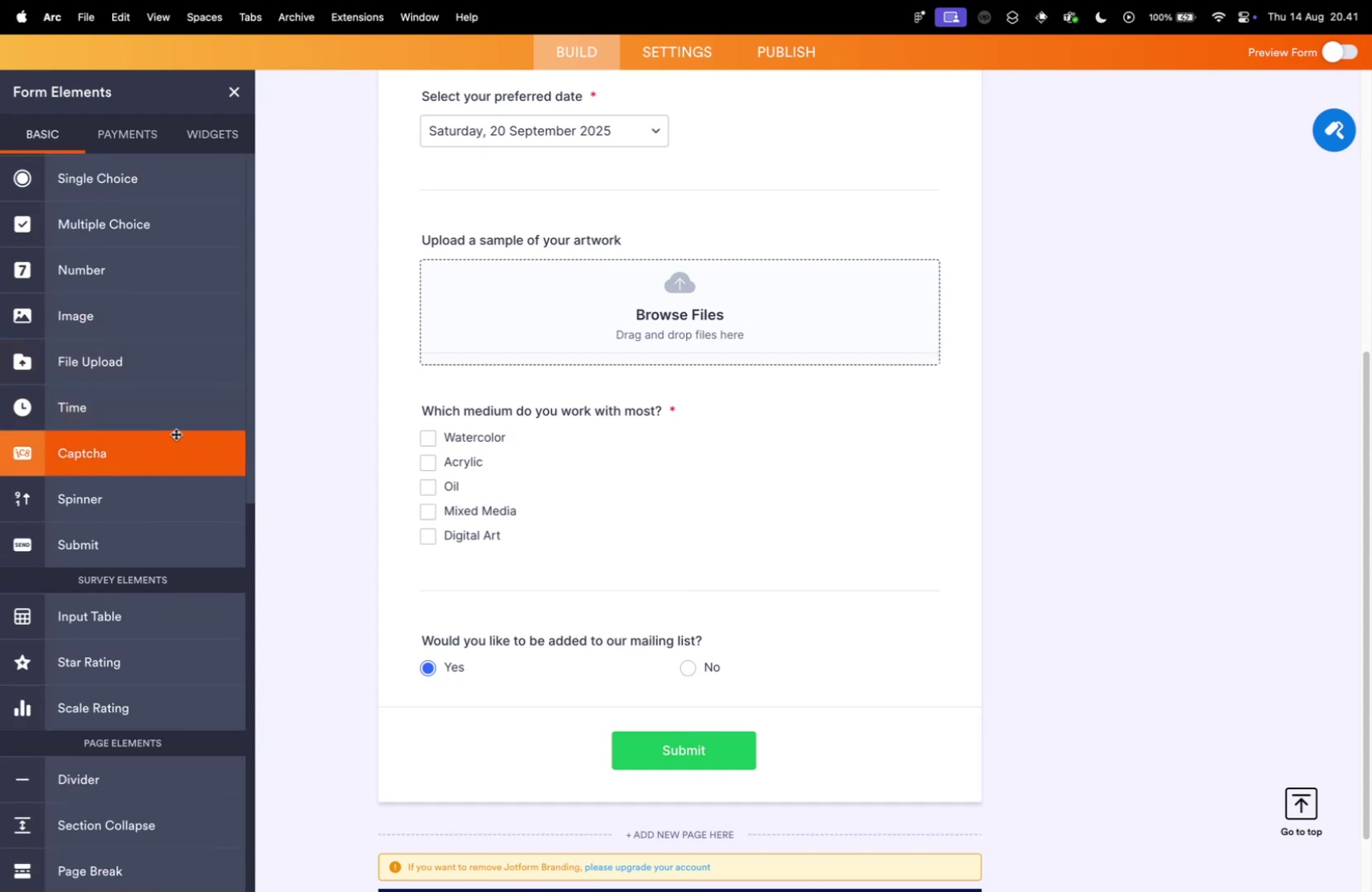 
left_click([314, 517])
 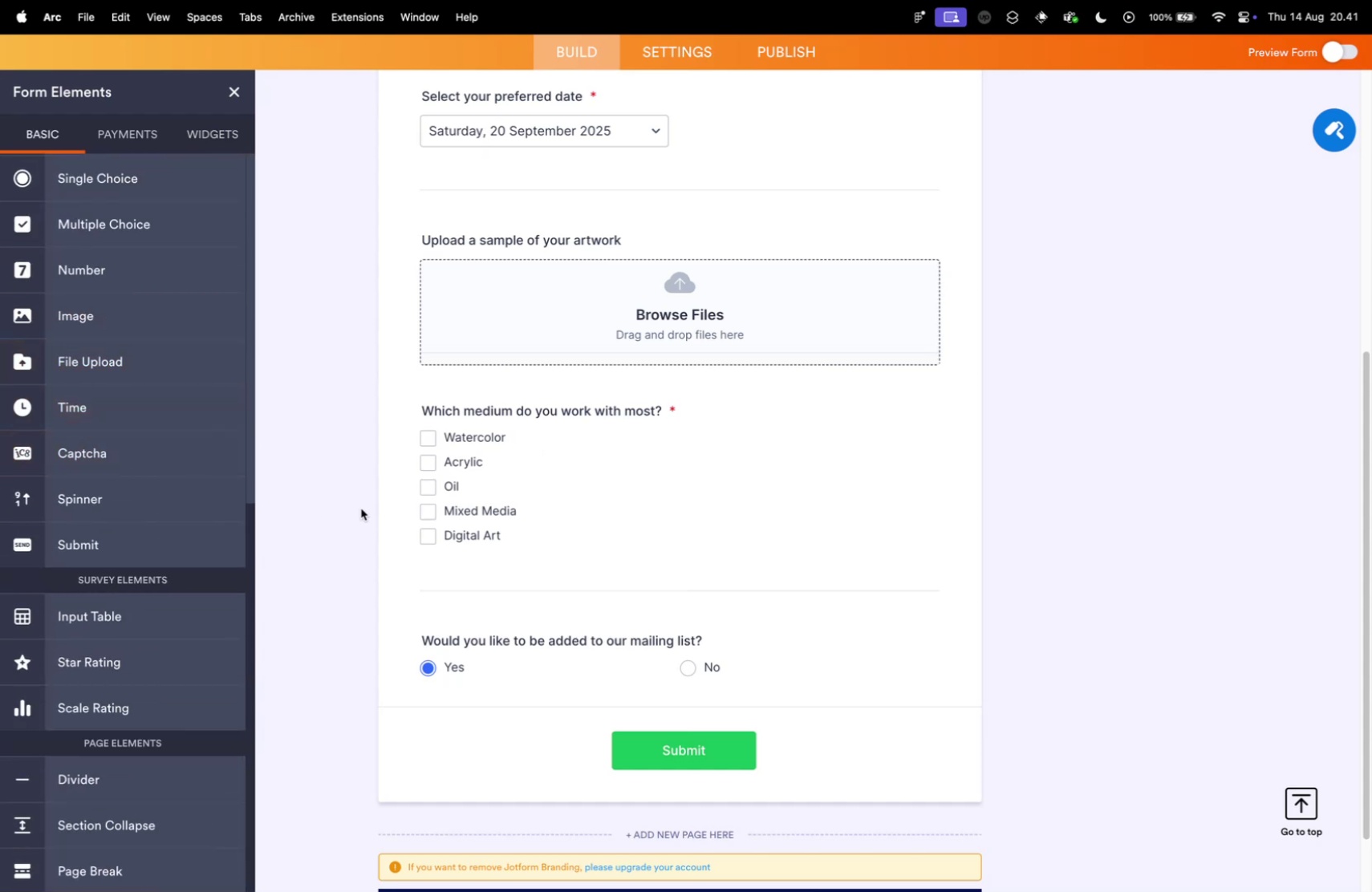 
scroll: coordinate [377, 517], scroll_direction: down, amount: 26.0
 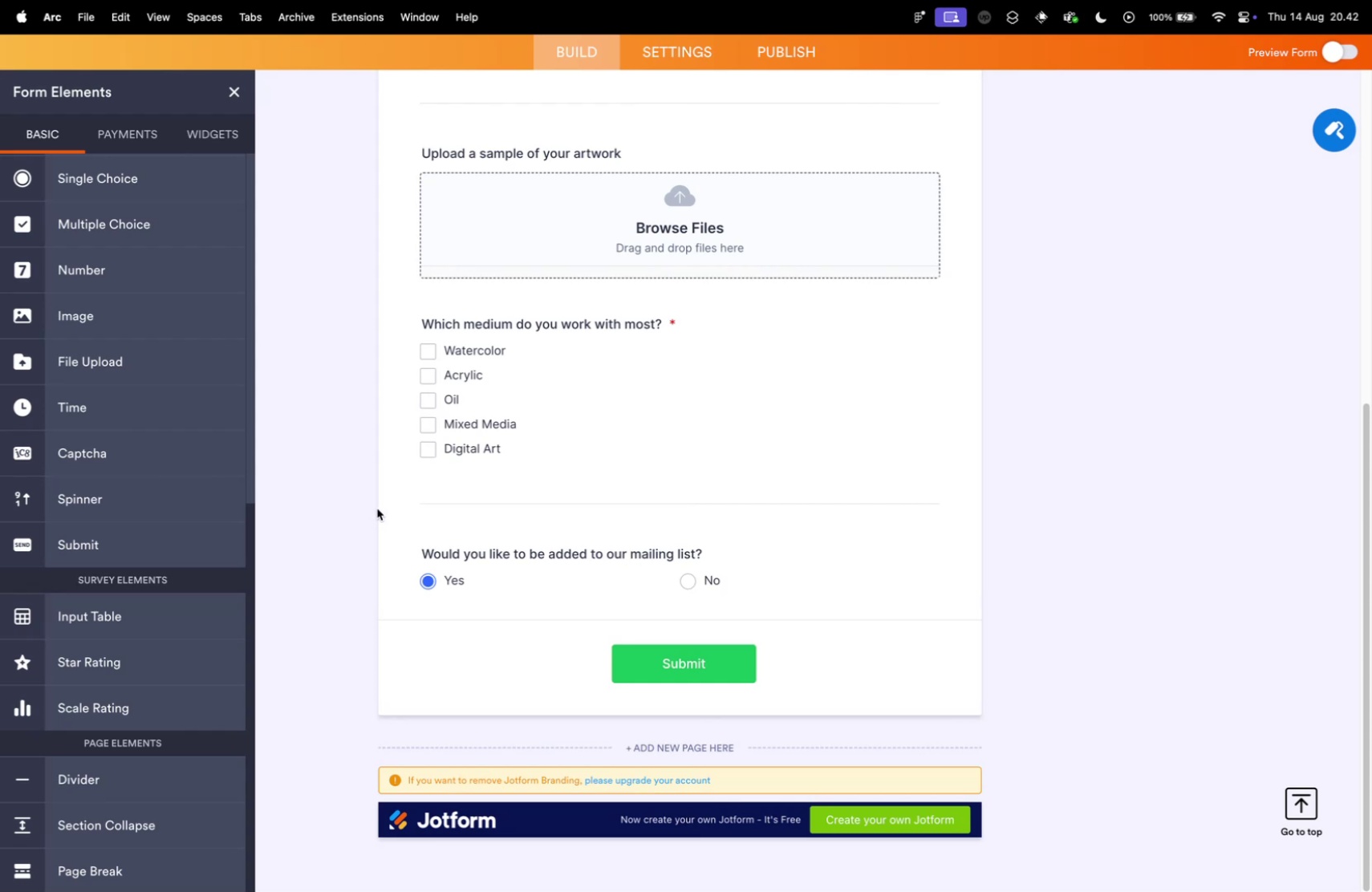 
key(Control+ControlLeft)
 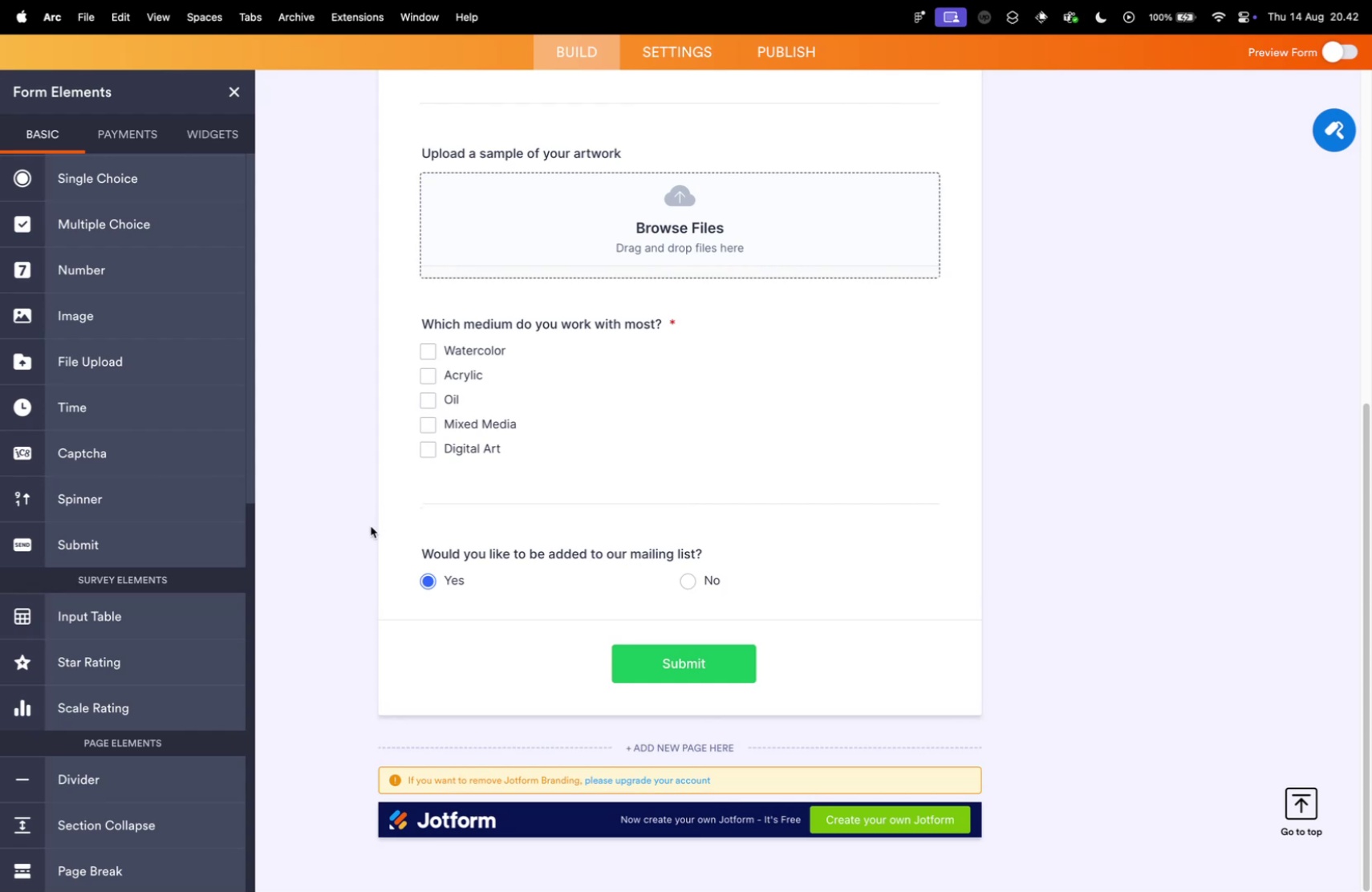 
key(Control+Tab)
 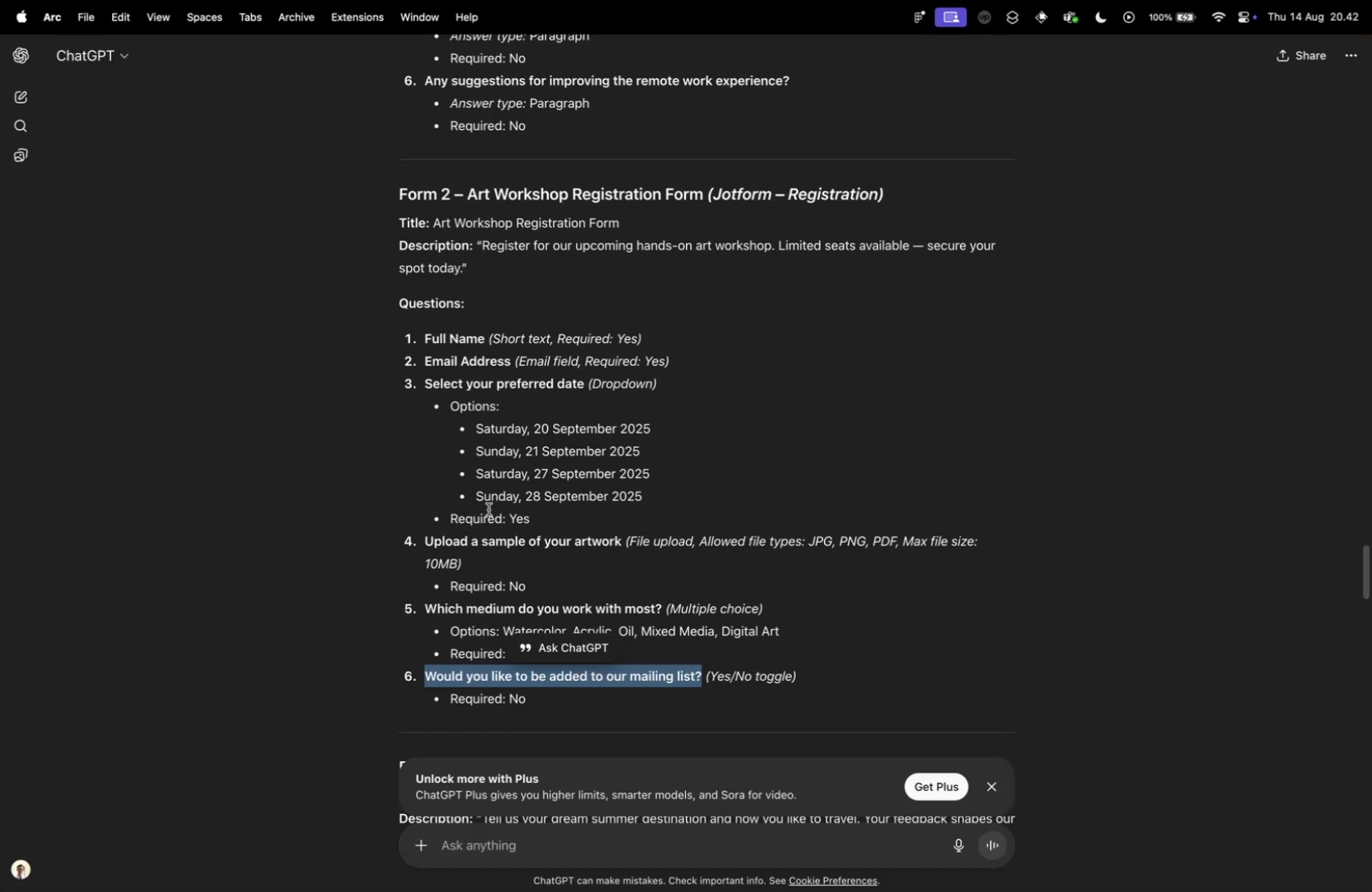 
left_click([587, 491])
 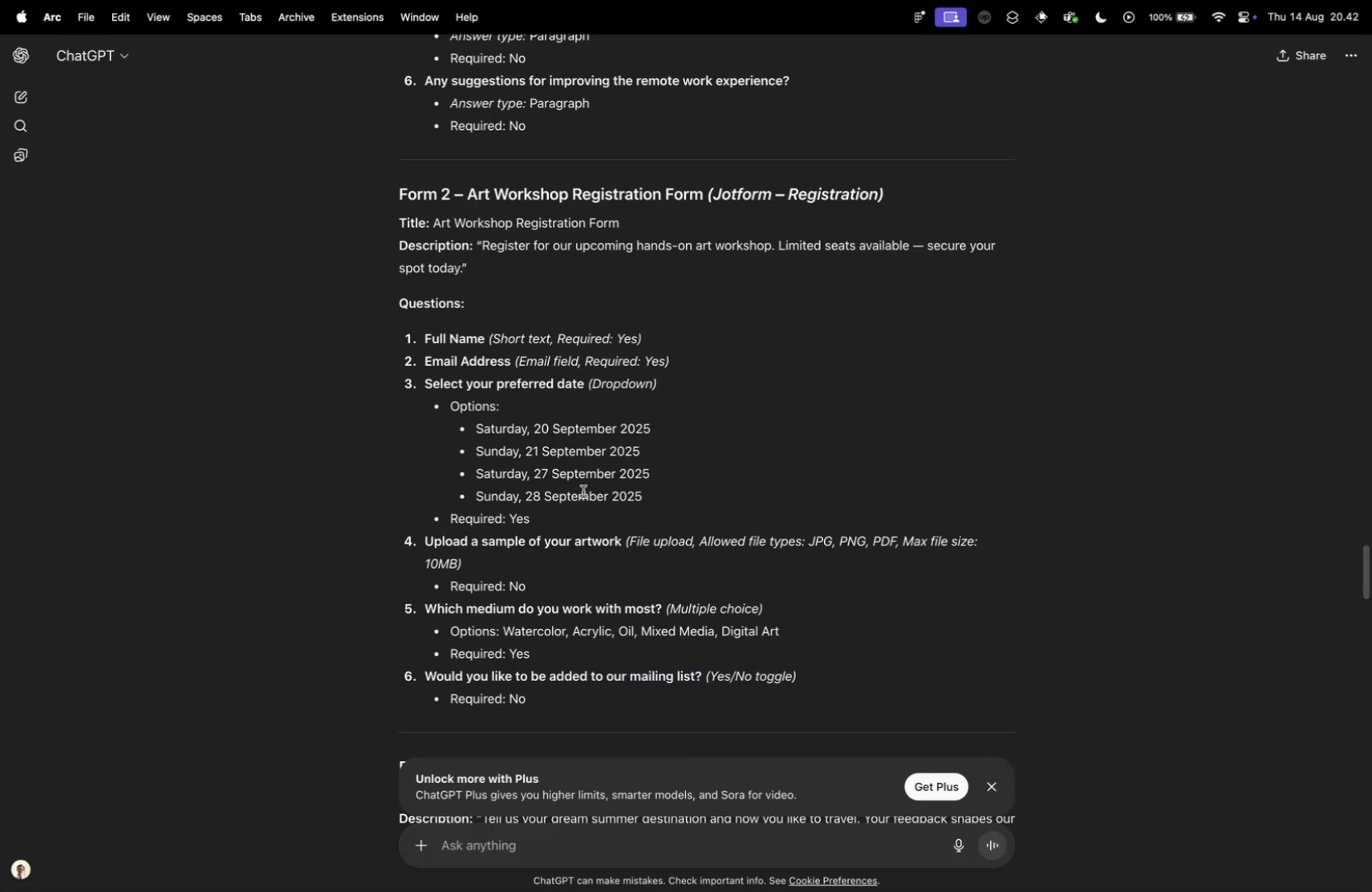 
scroll: coordinate [580, 492], scroll_direction: down, amount: 9.0
 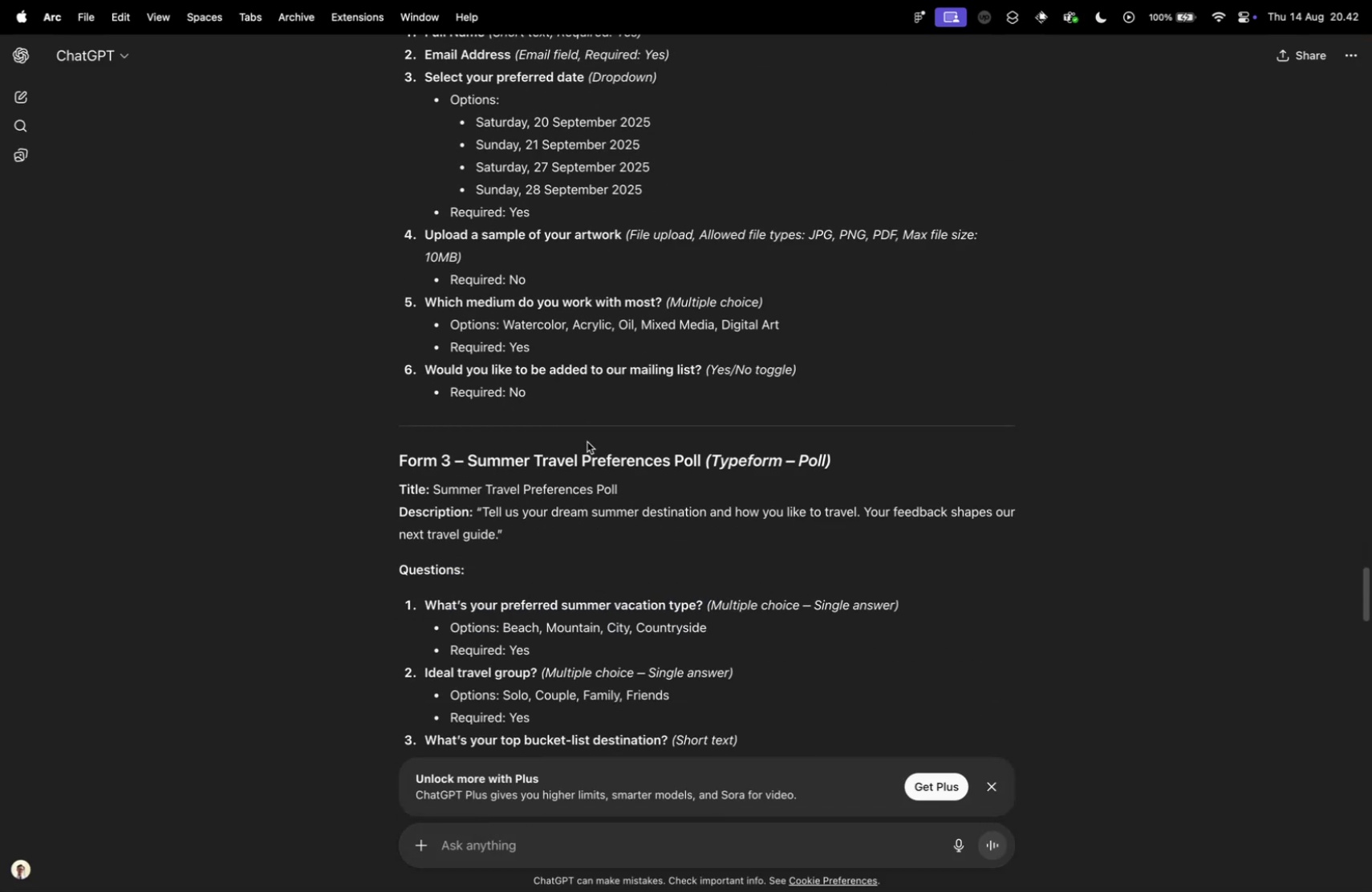 
scroll: coordinate [586, 434], scroll_direction: up, amount: 3.0
 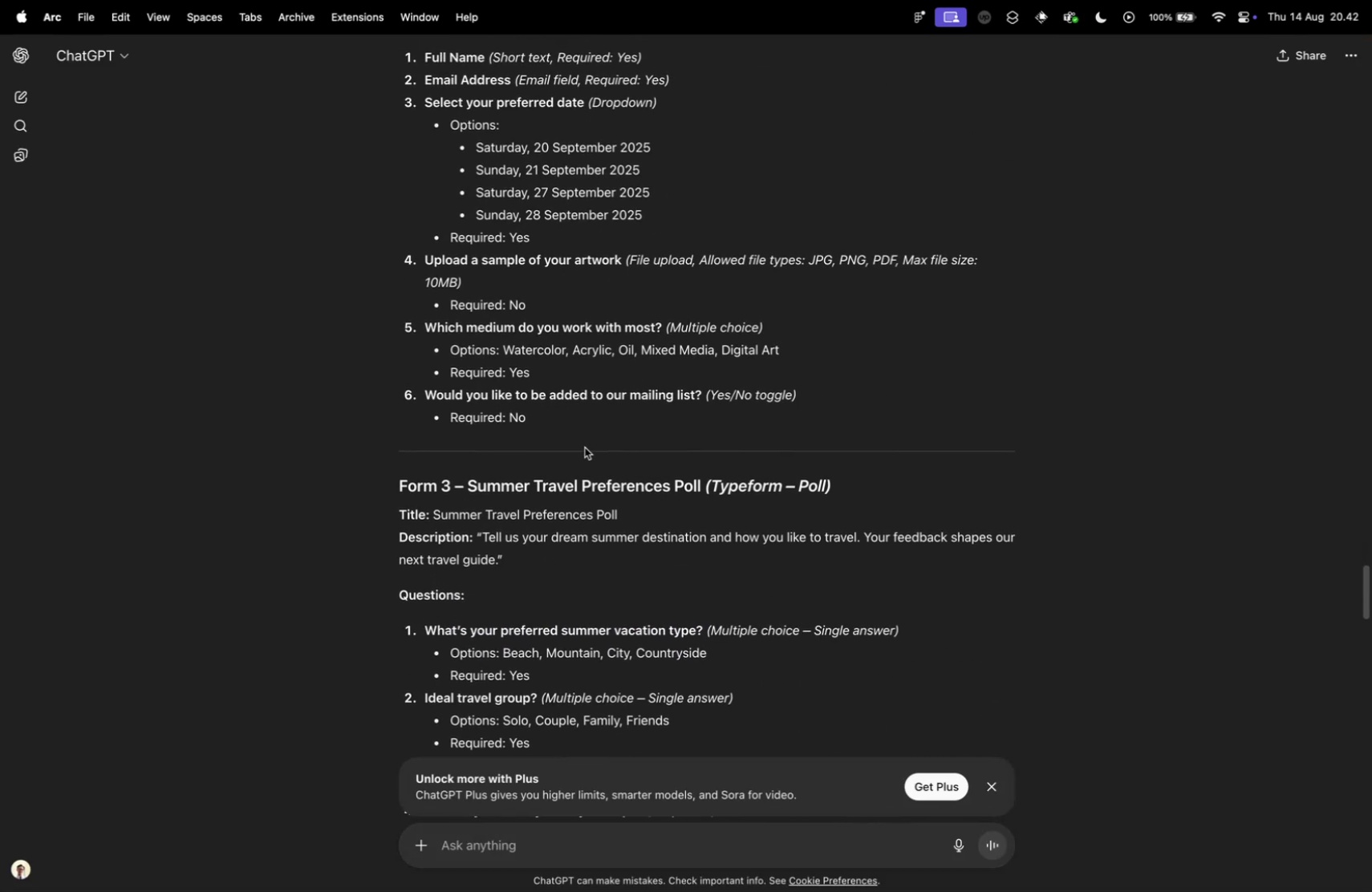 
wait(5.62)
 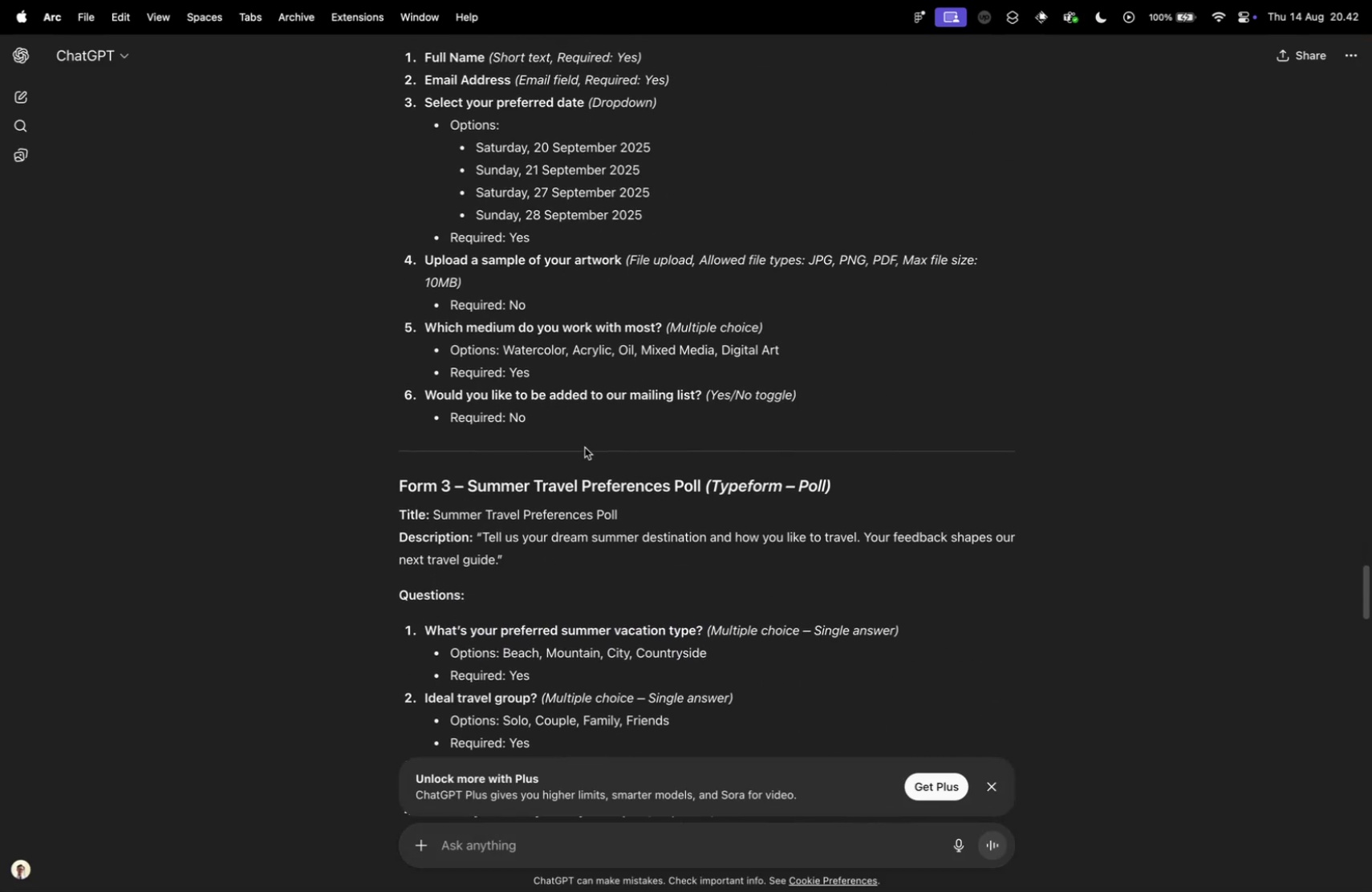 
scroll: coordinate [598, 448], scroll_direction: down, amount: 6.0
 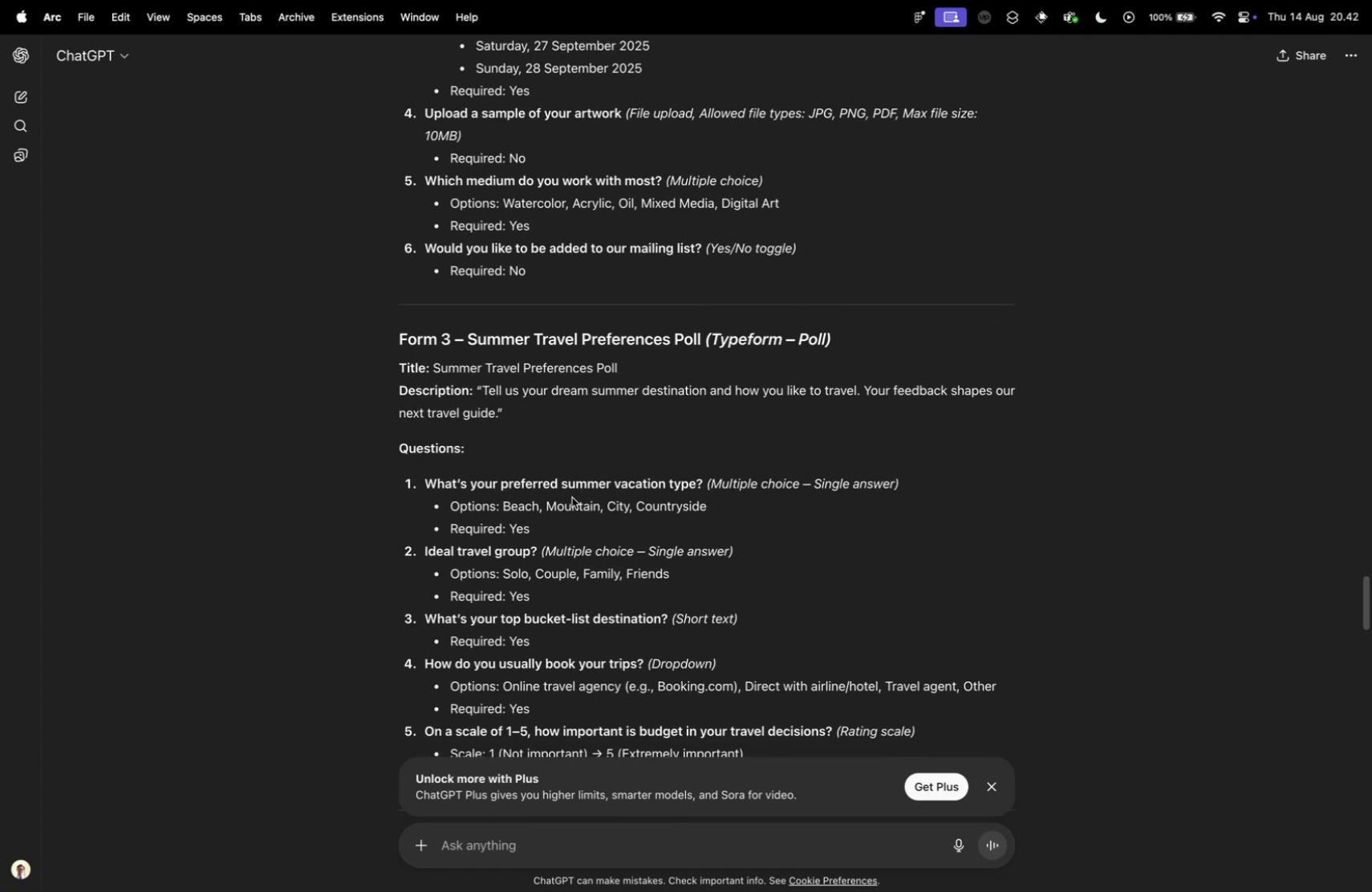 
wait(7.15)
 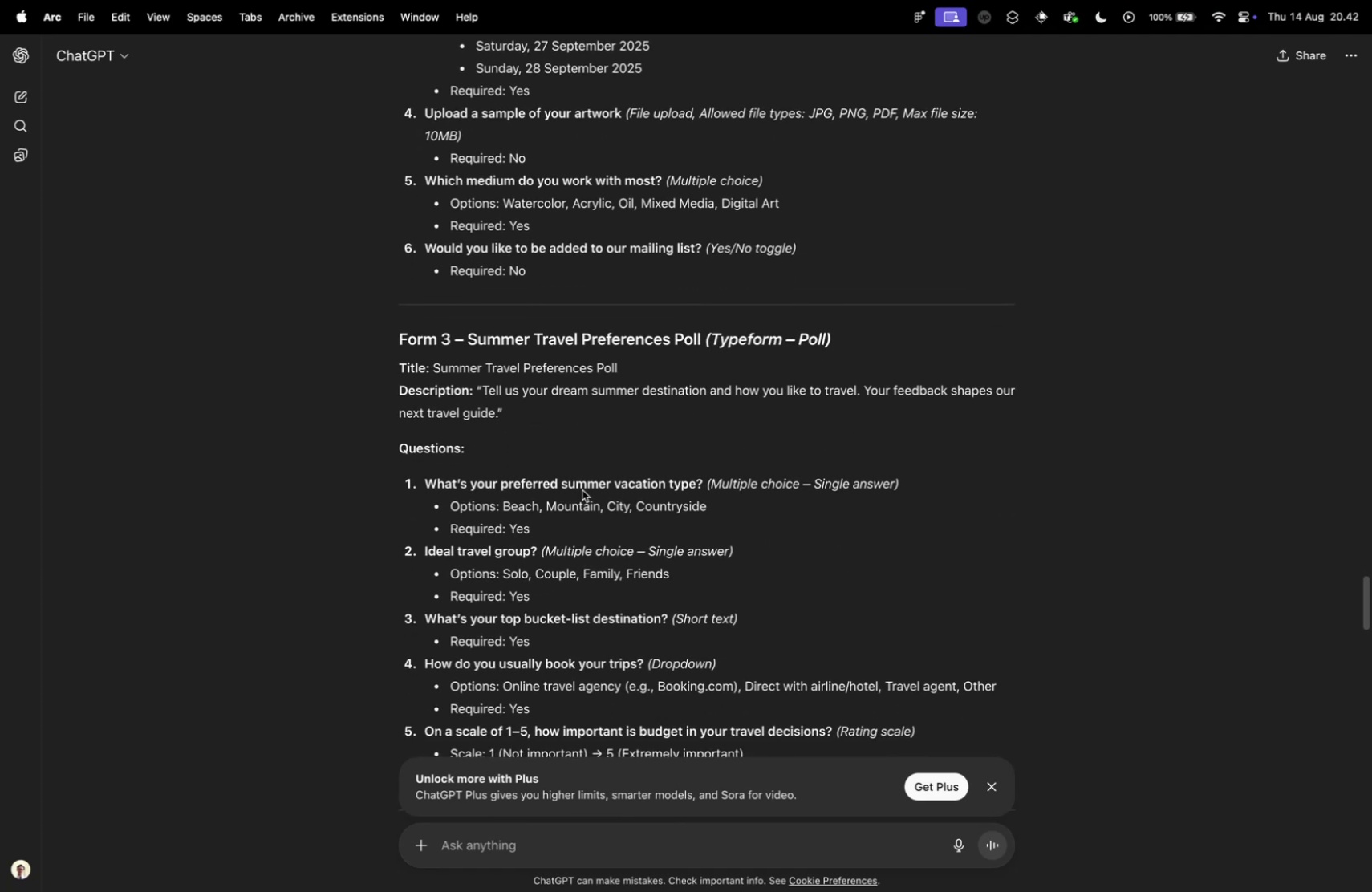 
scroll: coordinate [587, 541], scroll_direction: down, amount: 5.0
 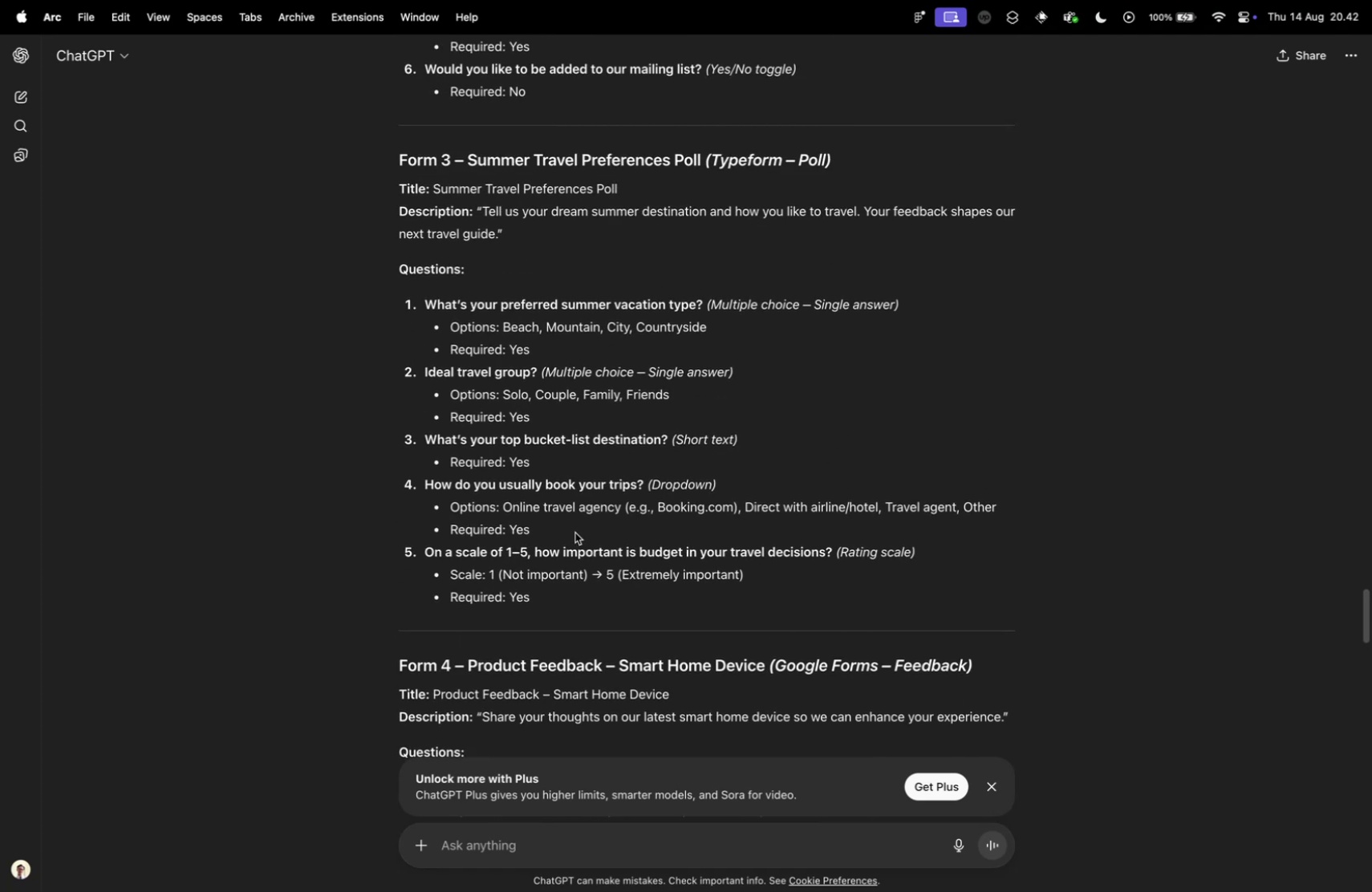 
left_click([575, 532])
 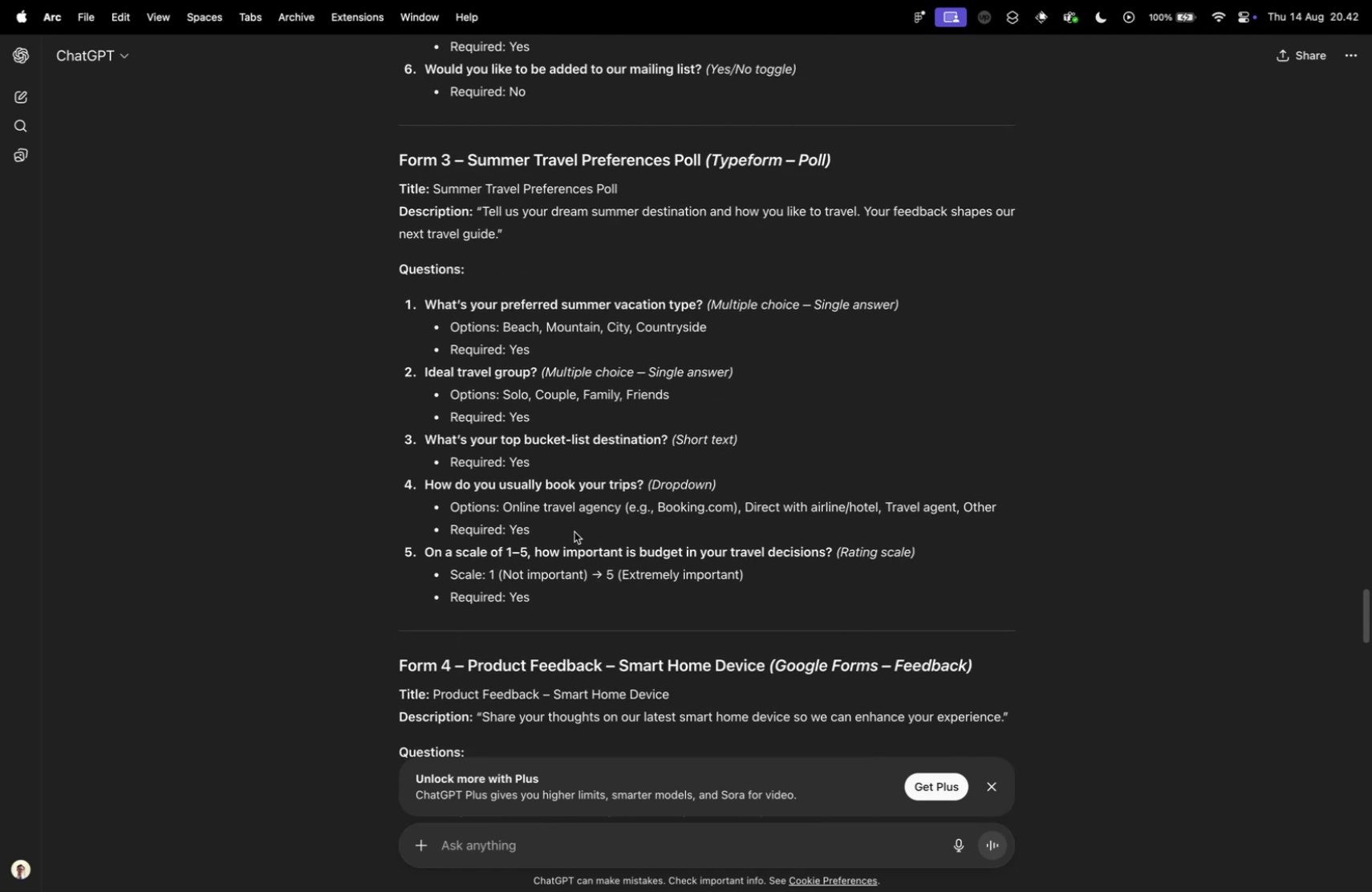 
wait(5.12)
 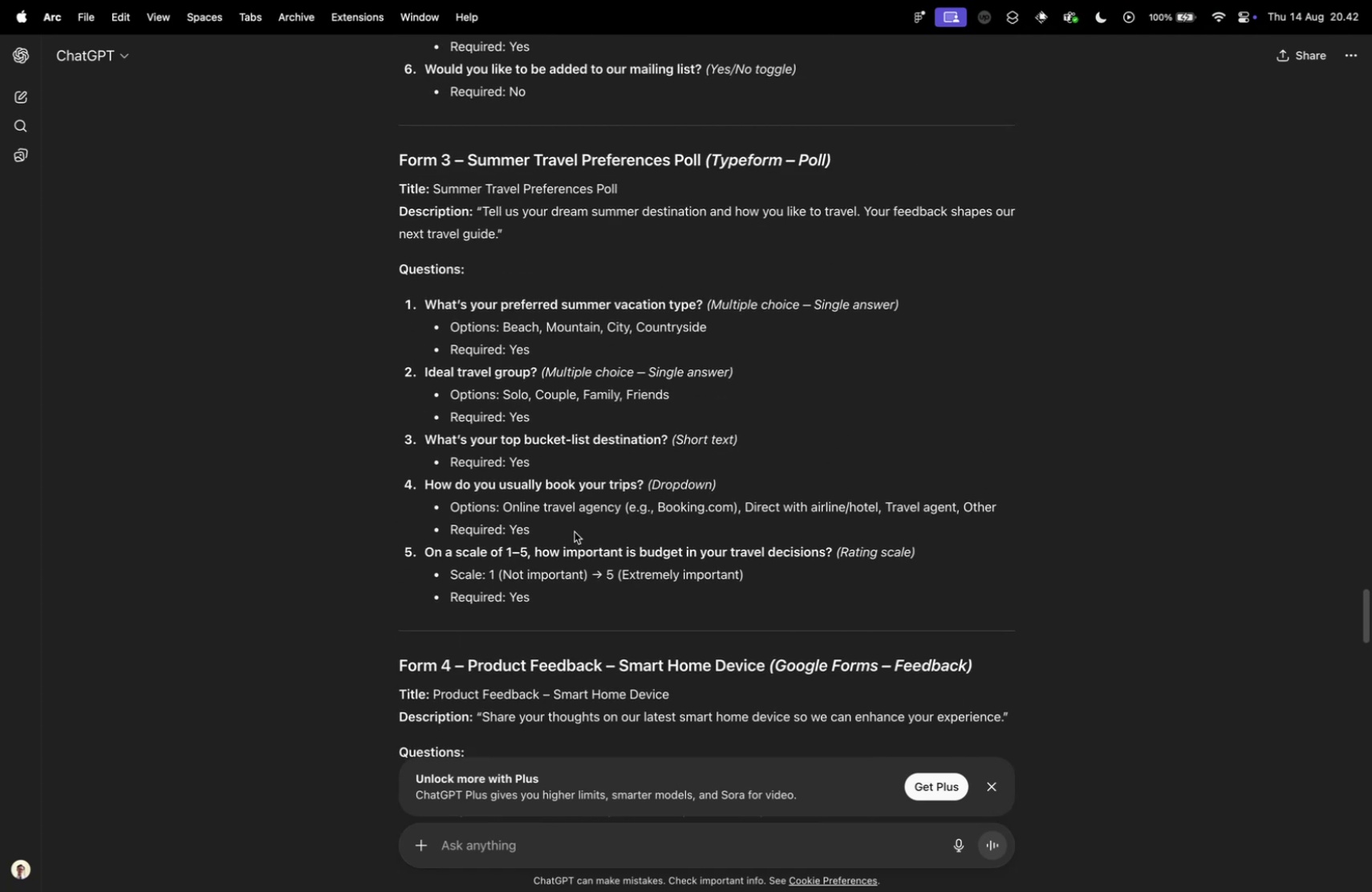 
scroll: coordinate [578, 536], scroll_direction: down, amount: 35.0
 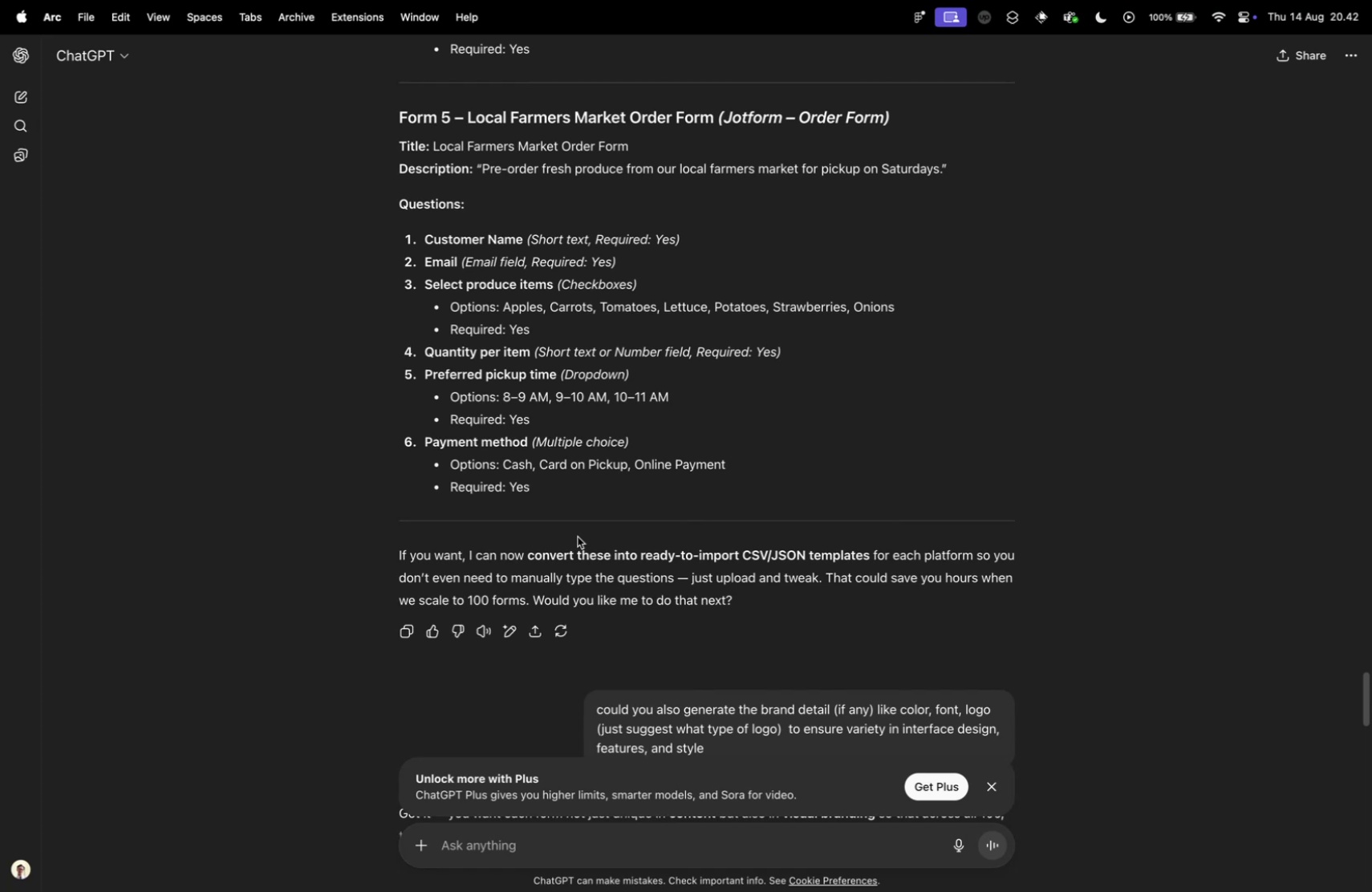 
wait(10.38)
 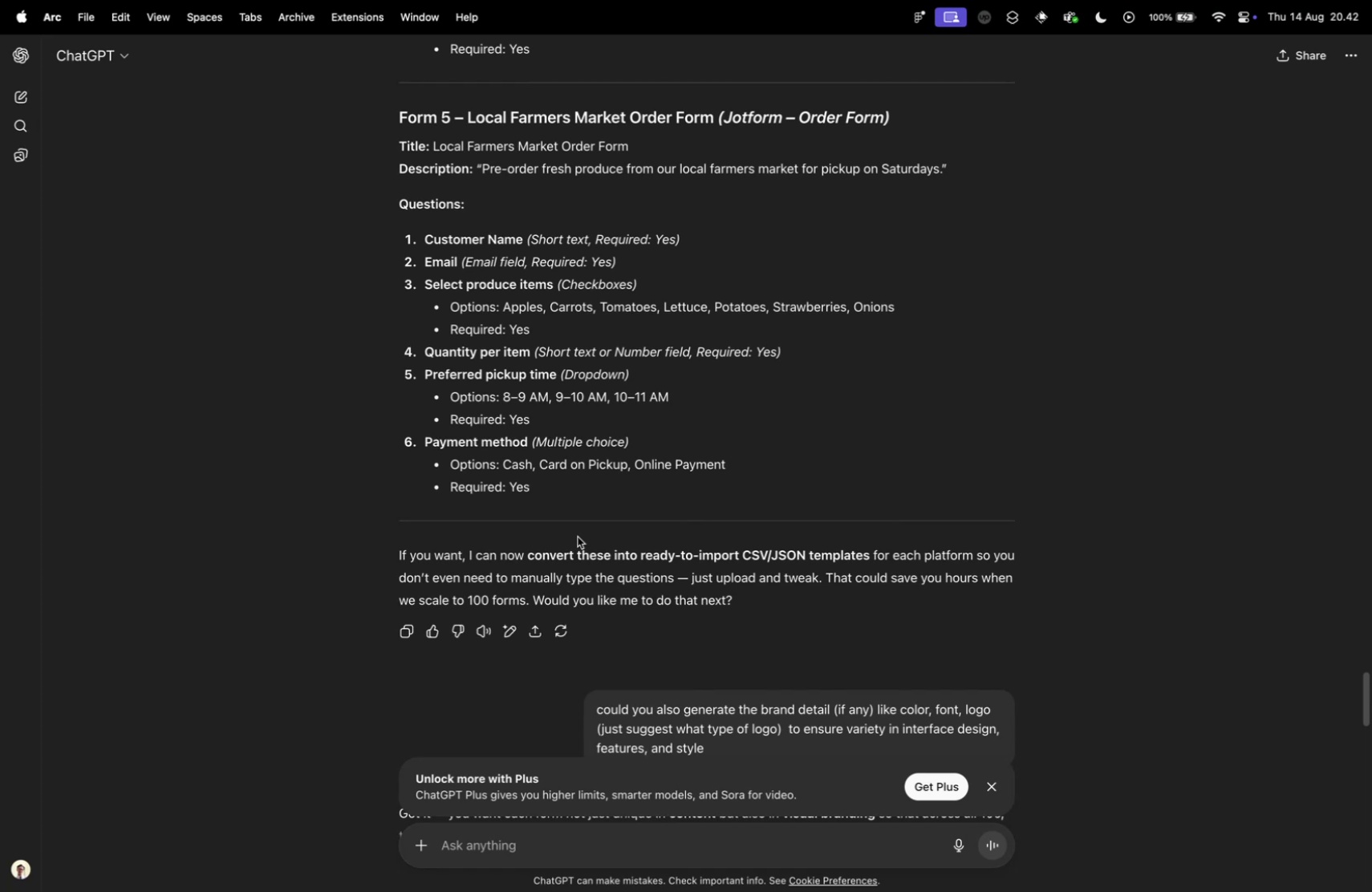 
scroll: coordinate [563, 533], scroll_direction: down, amount: 15.0
 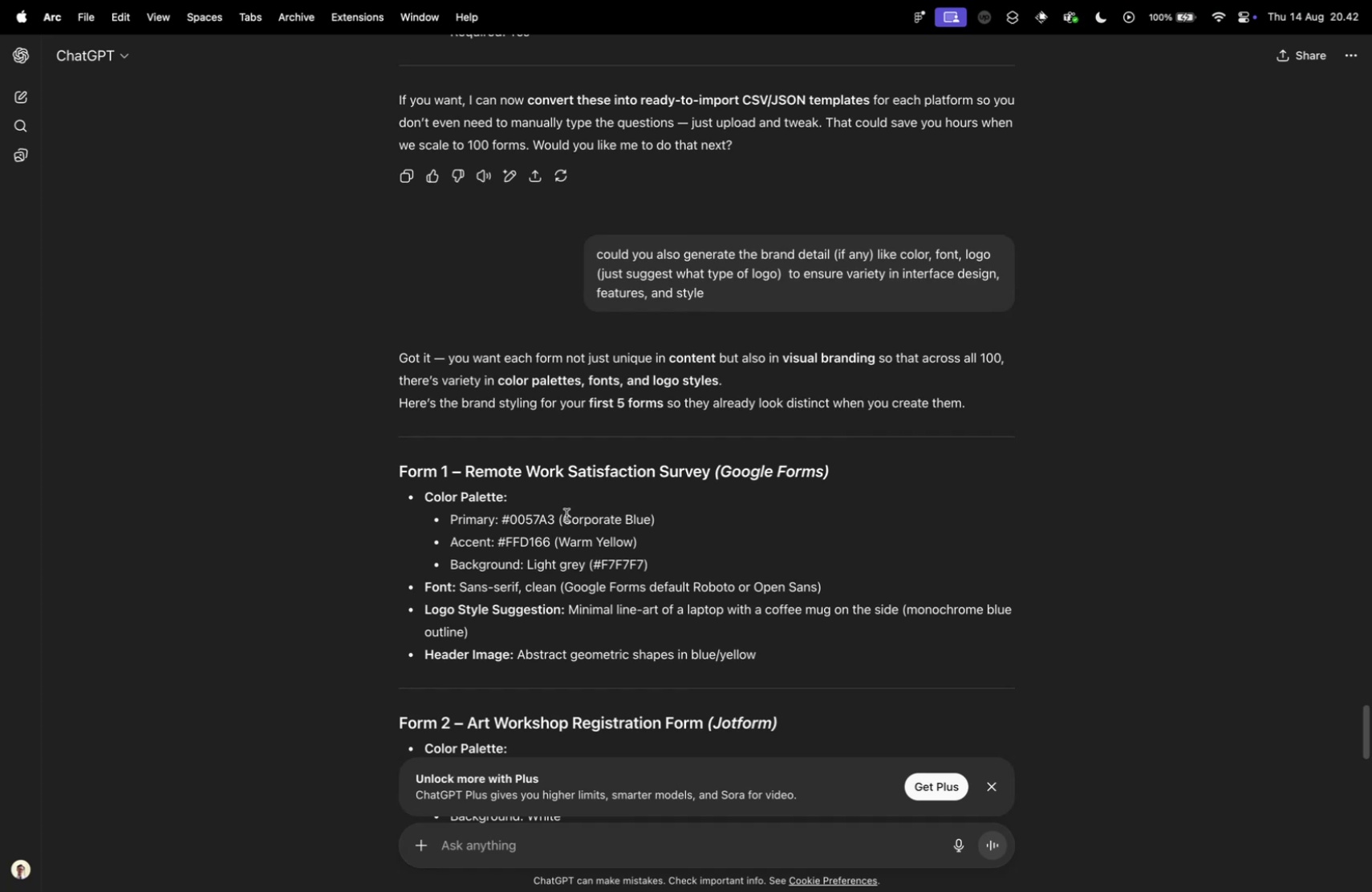 
wait(6.42)
 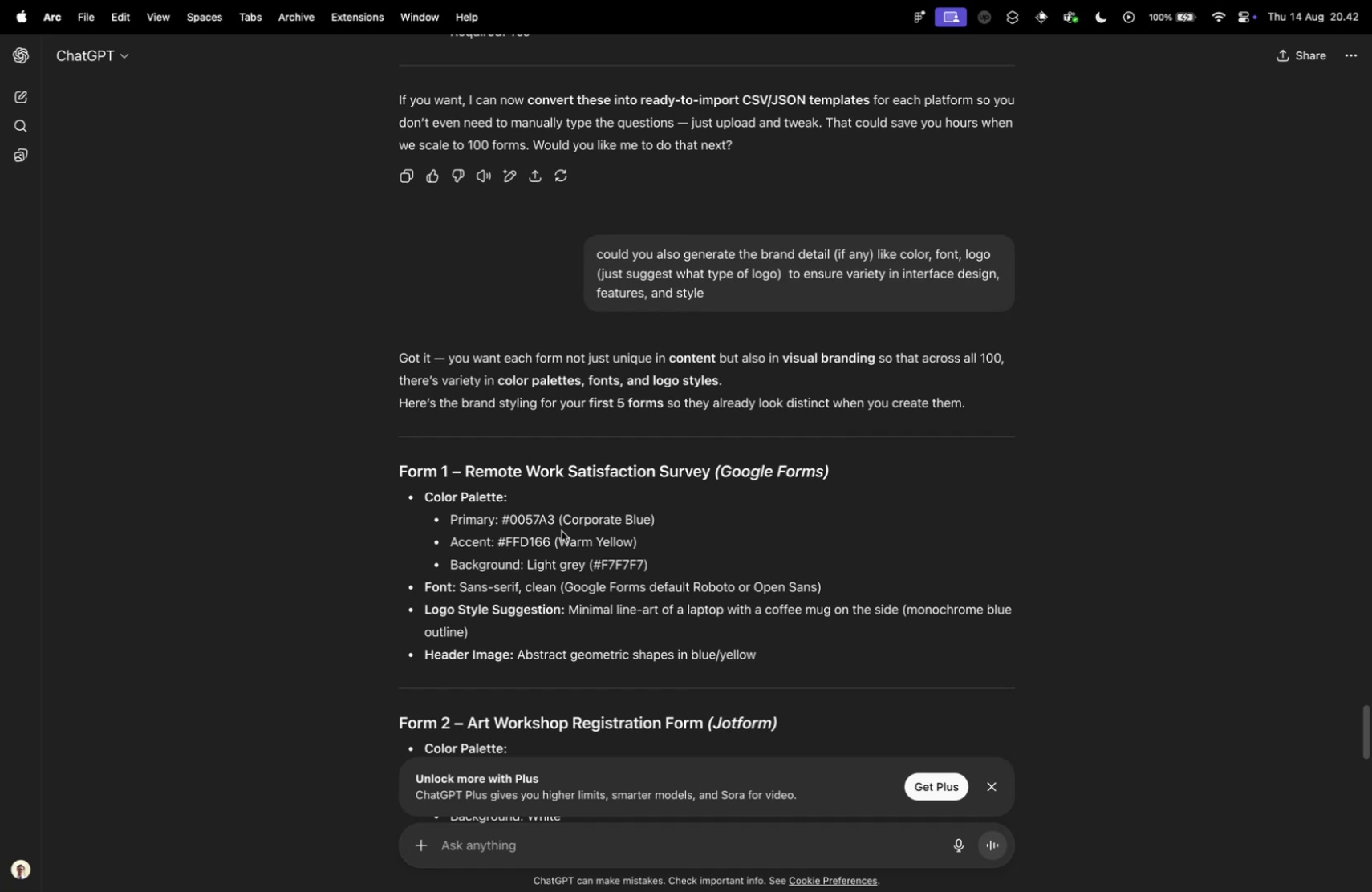 
scroll: coordinate [560, 513], scroll_direction: down, amount: 15.0
 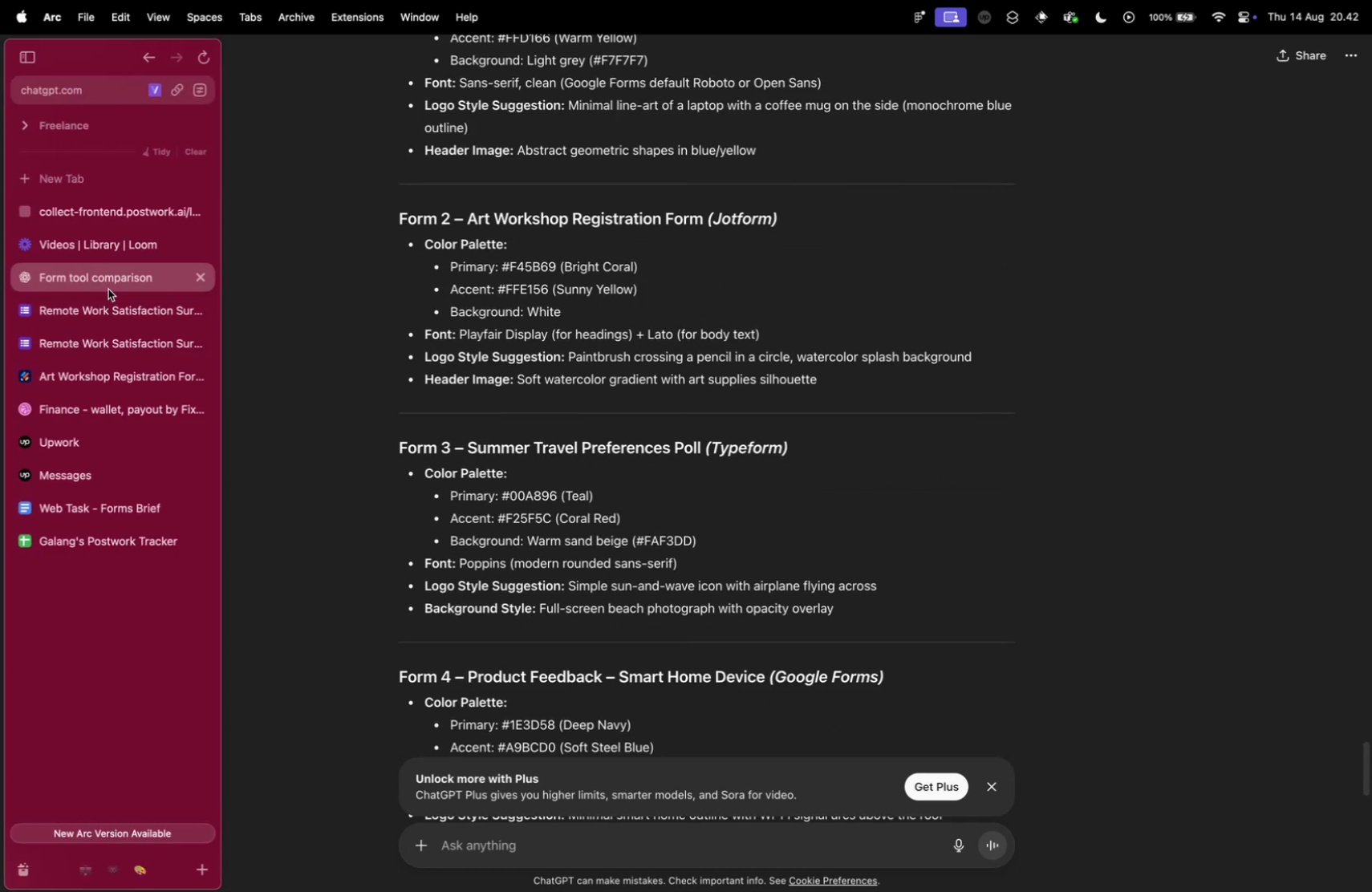 
left_click([114, 371])
 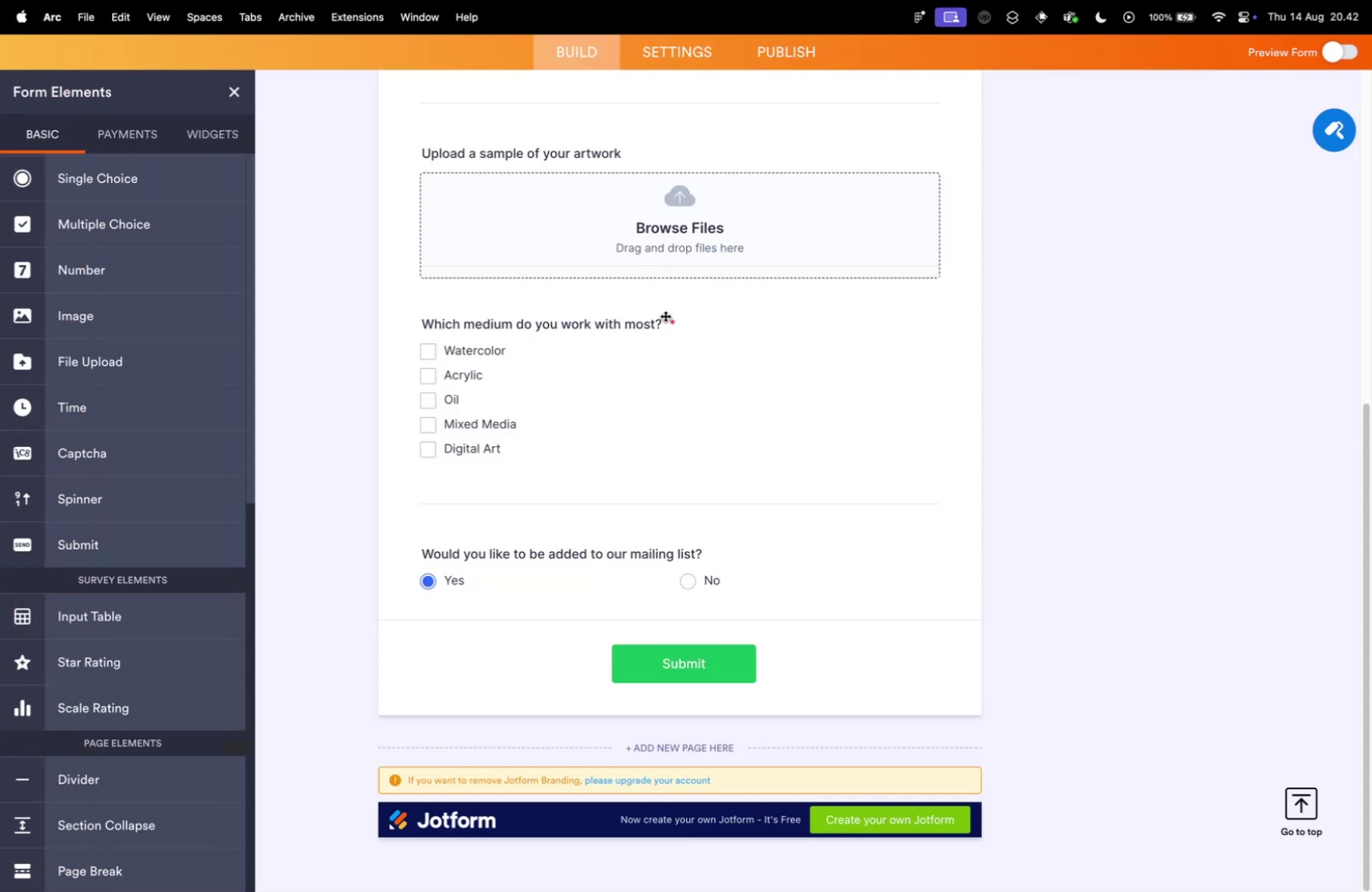 
scroll: coordinate [741, 320], scroll_direction: up, amount: 29.0
 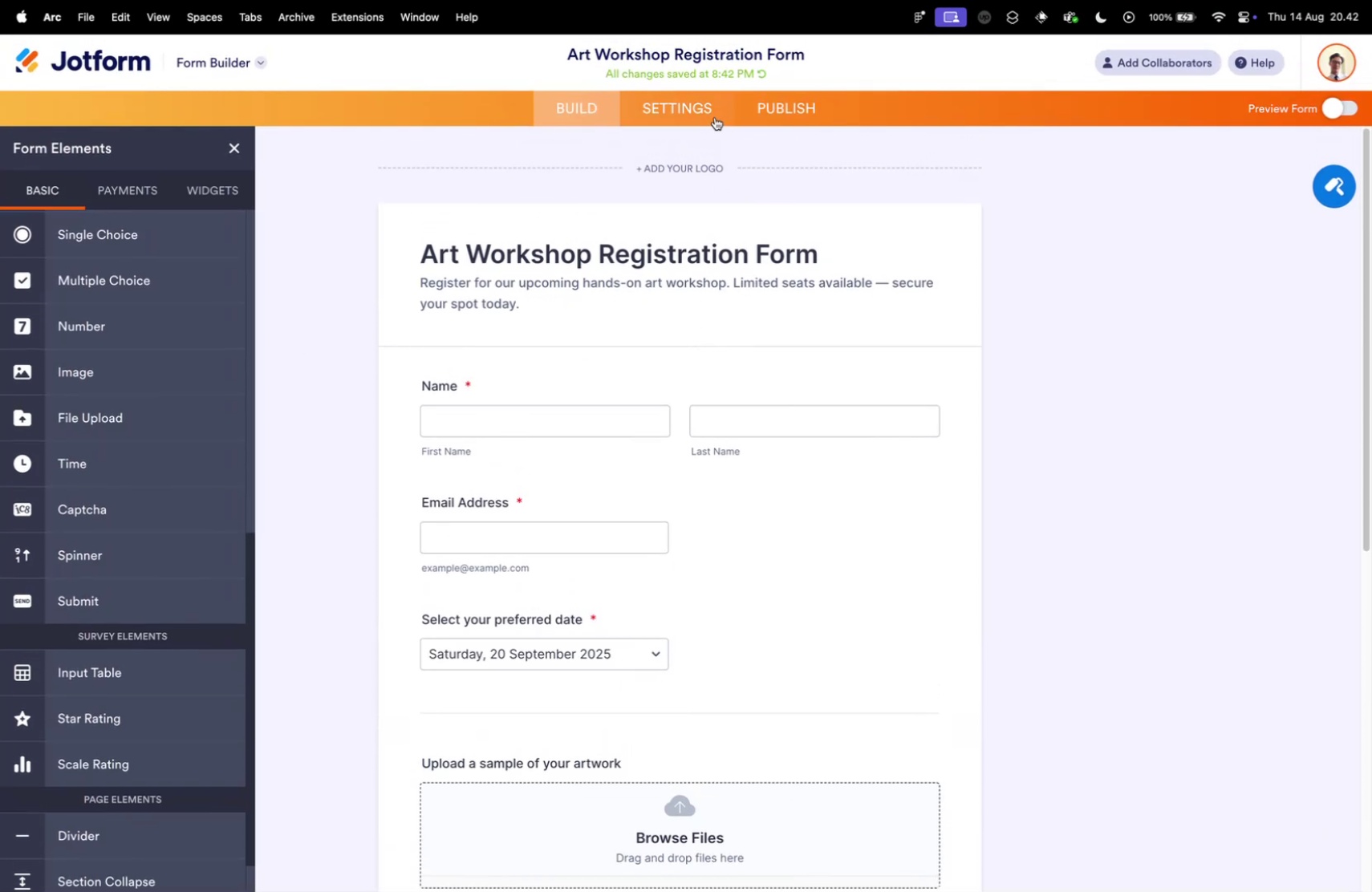 
left_click([709, 116])
 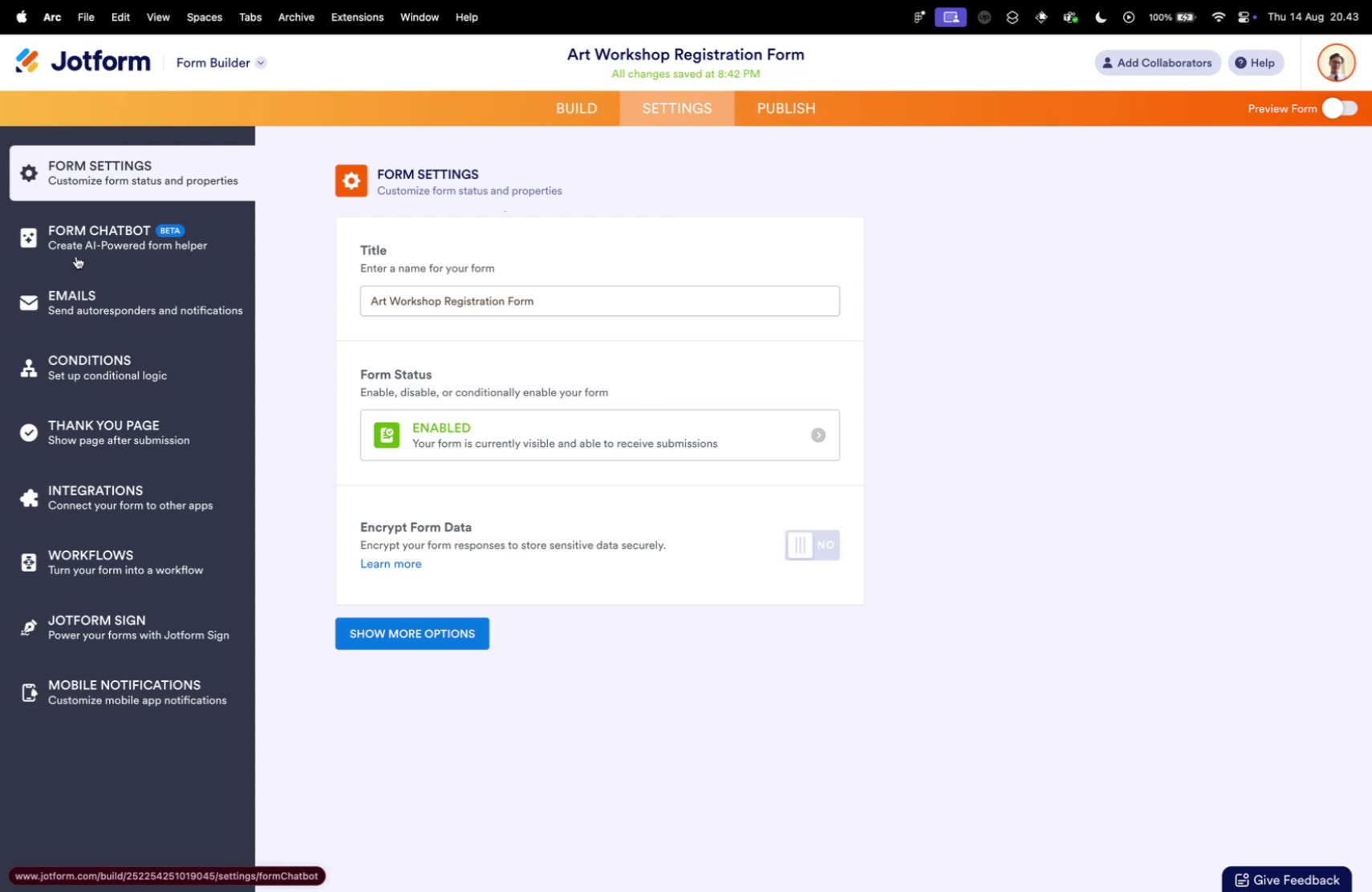 
wait(14.02)
 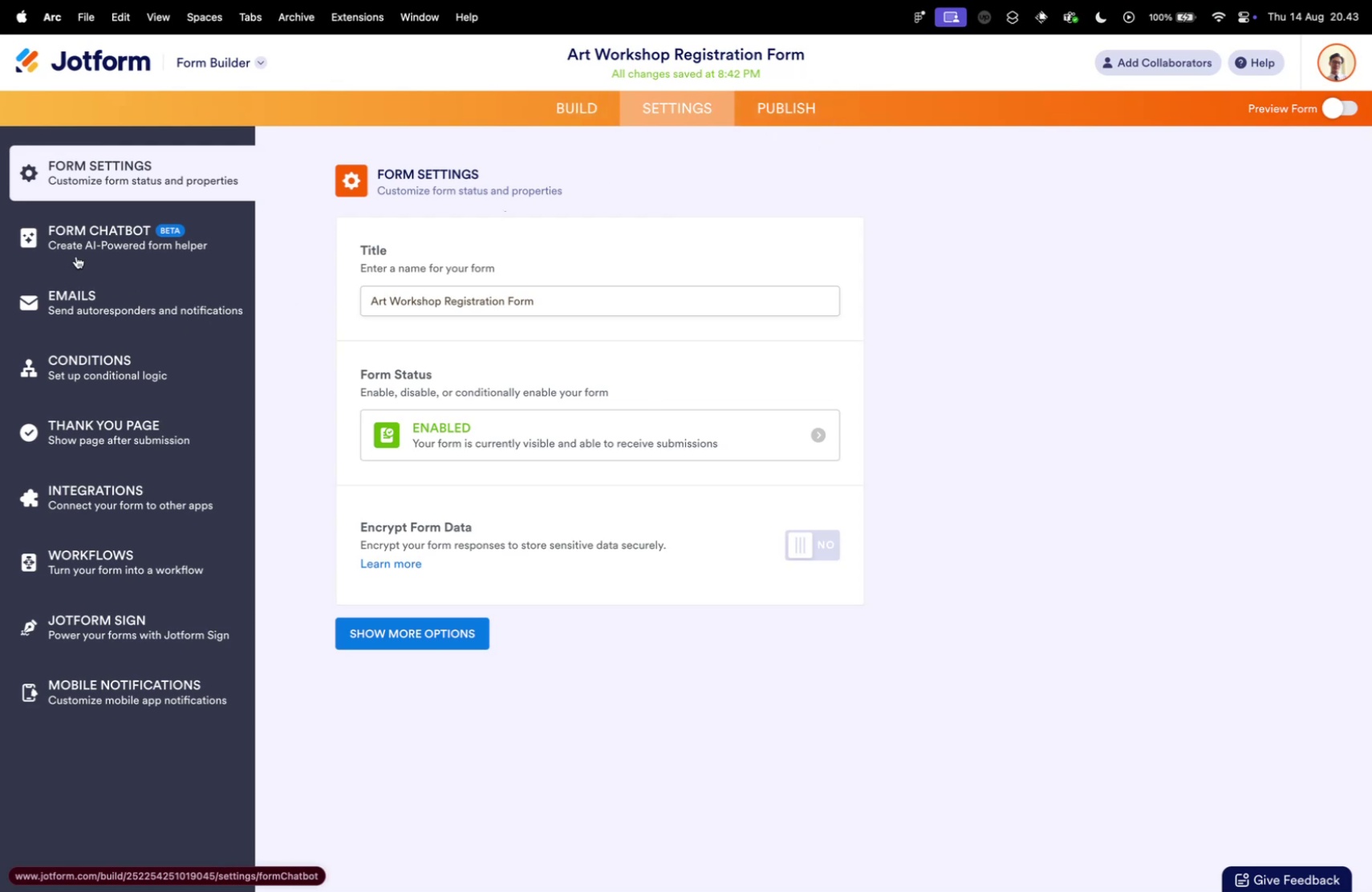 
left_click([91, 310])
 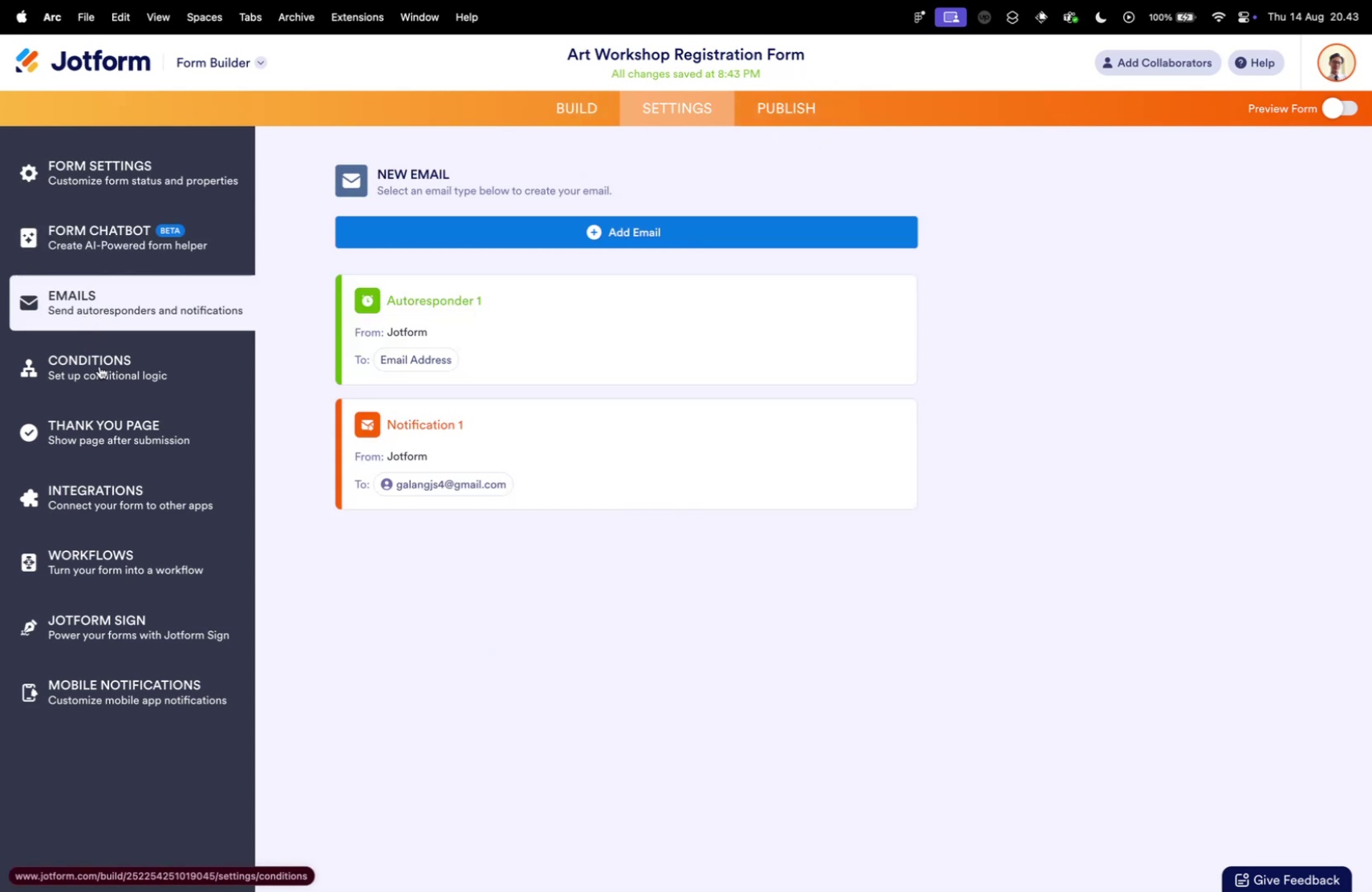 
left_click([98, 365])
 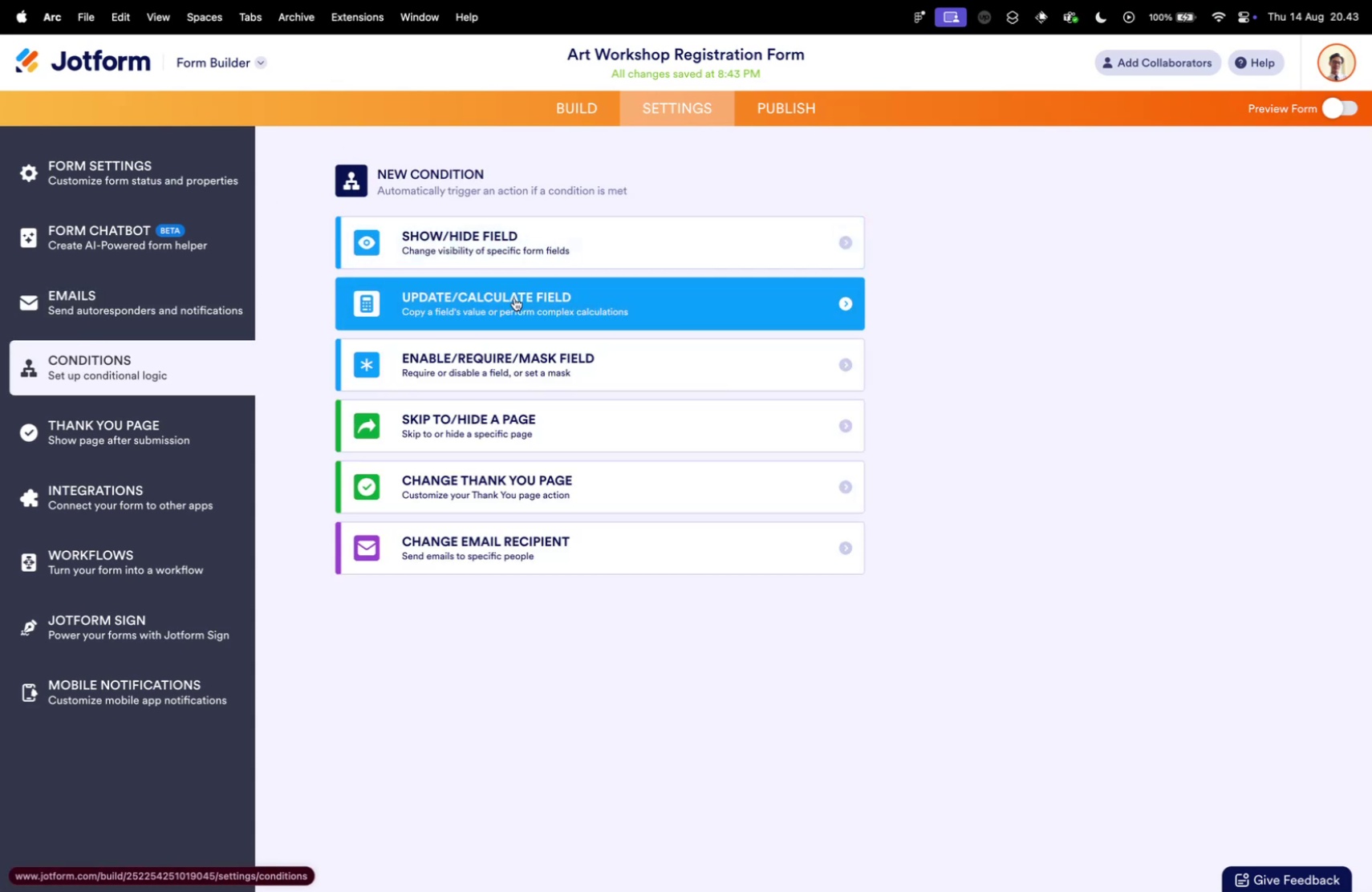 
wait(6.72)
 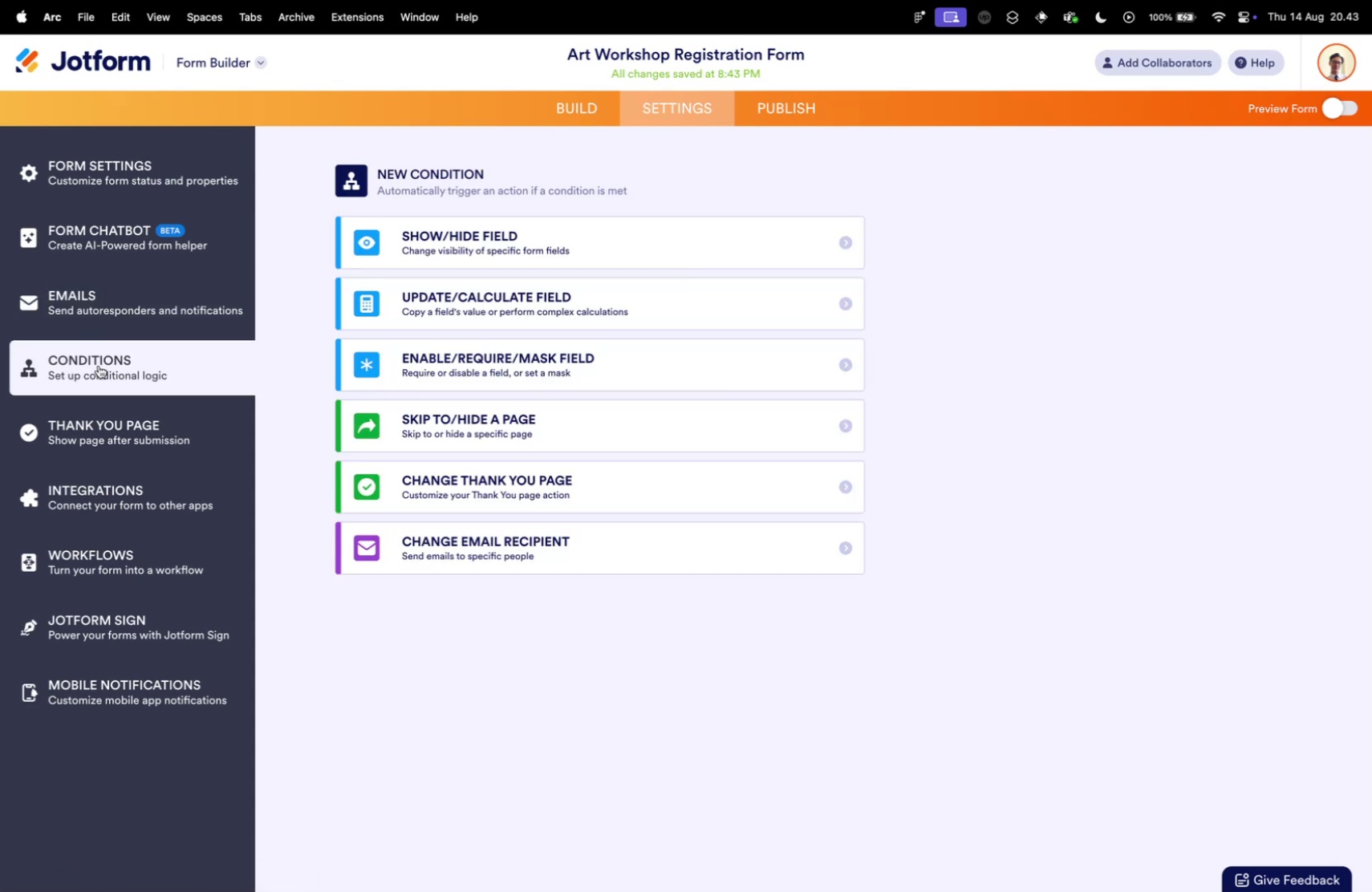 
left_click([500, 350])
 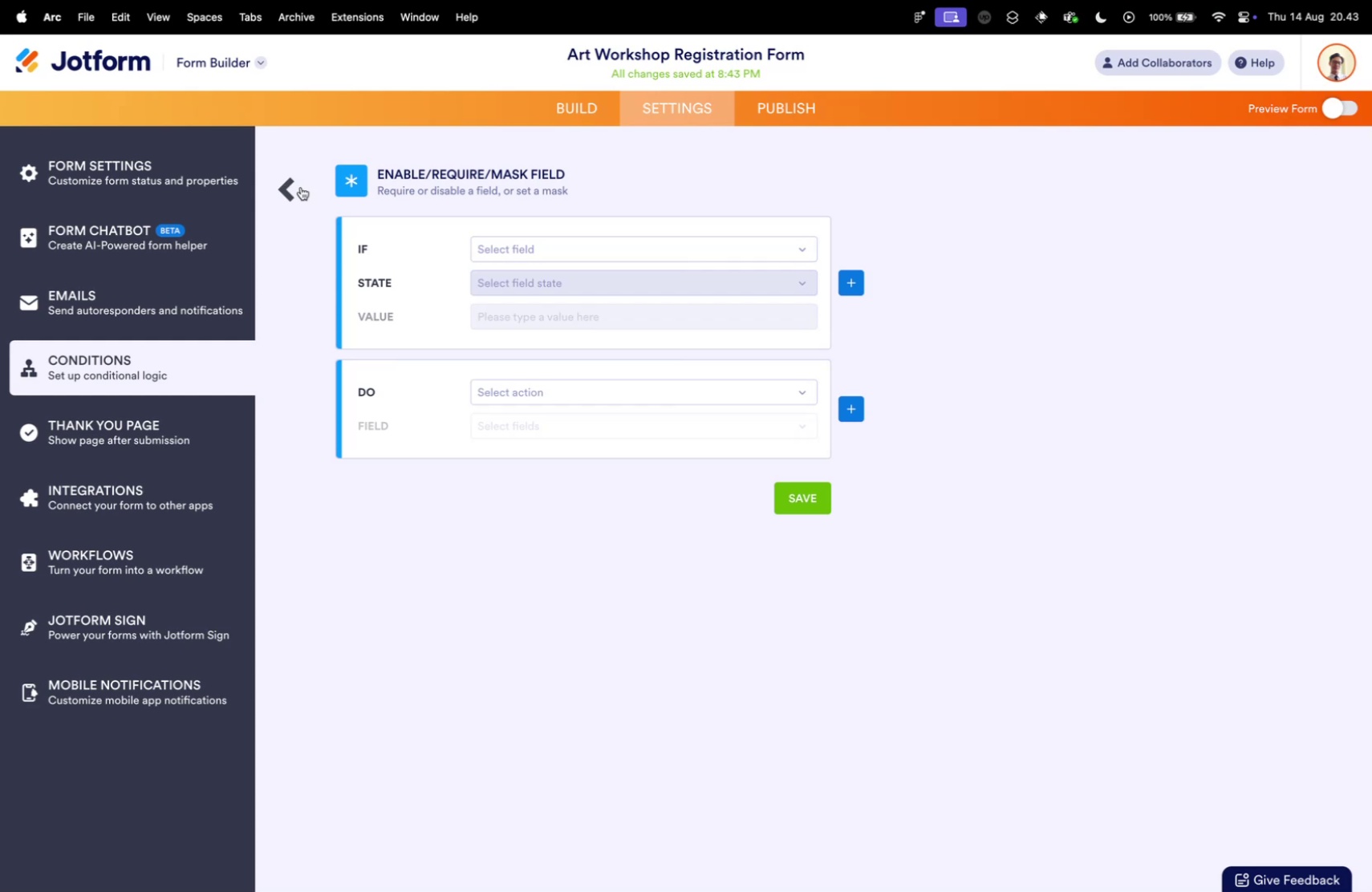 
mouse_move([296, 194])
 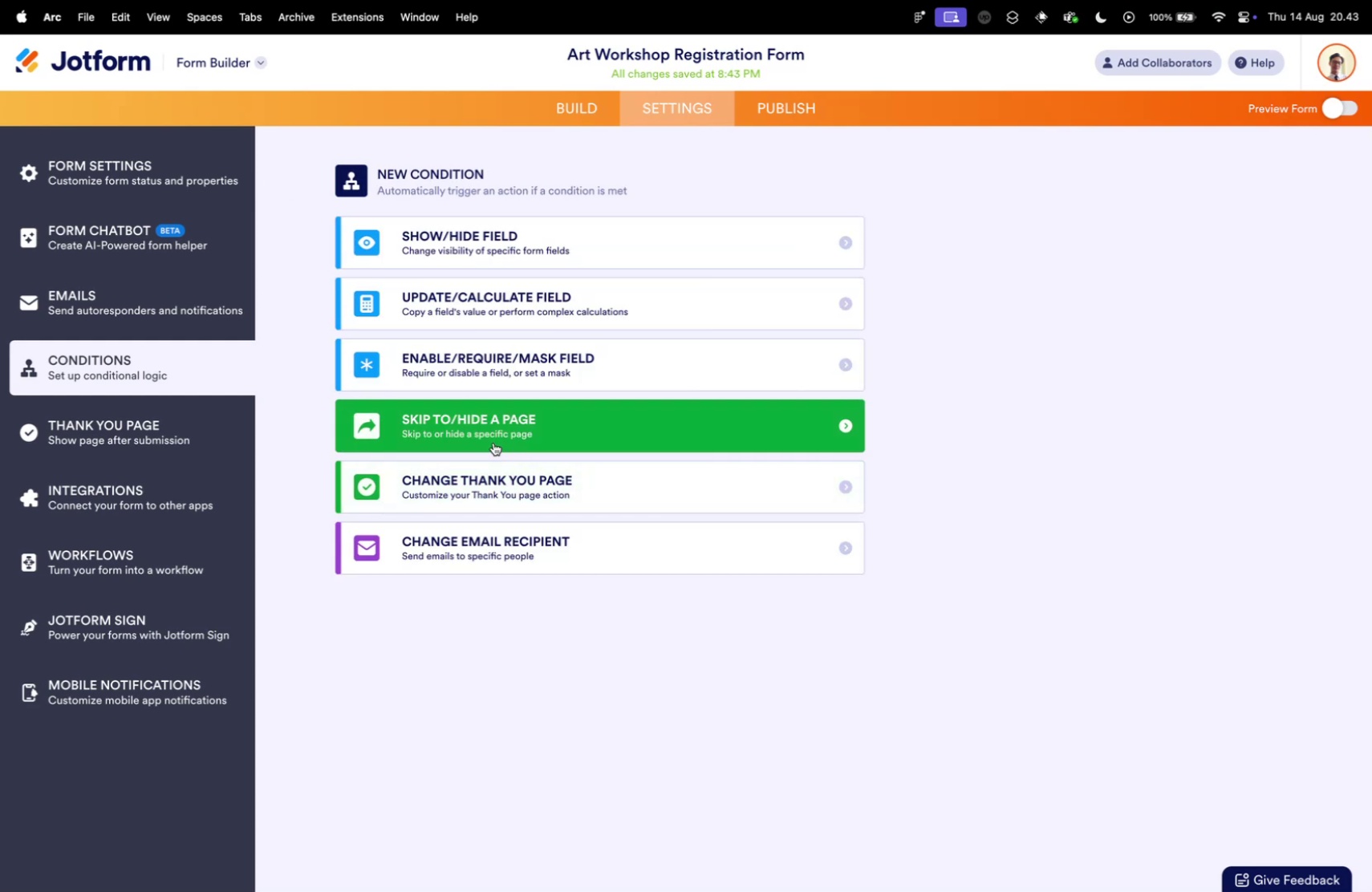 
left_click([518, 482])
 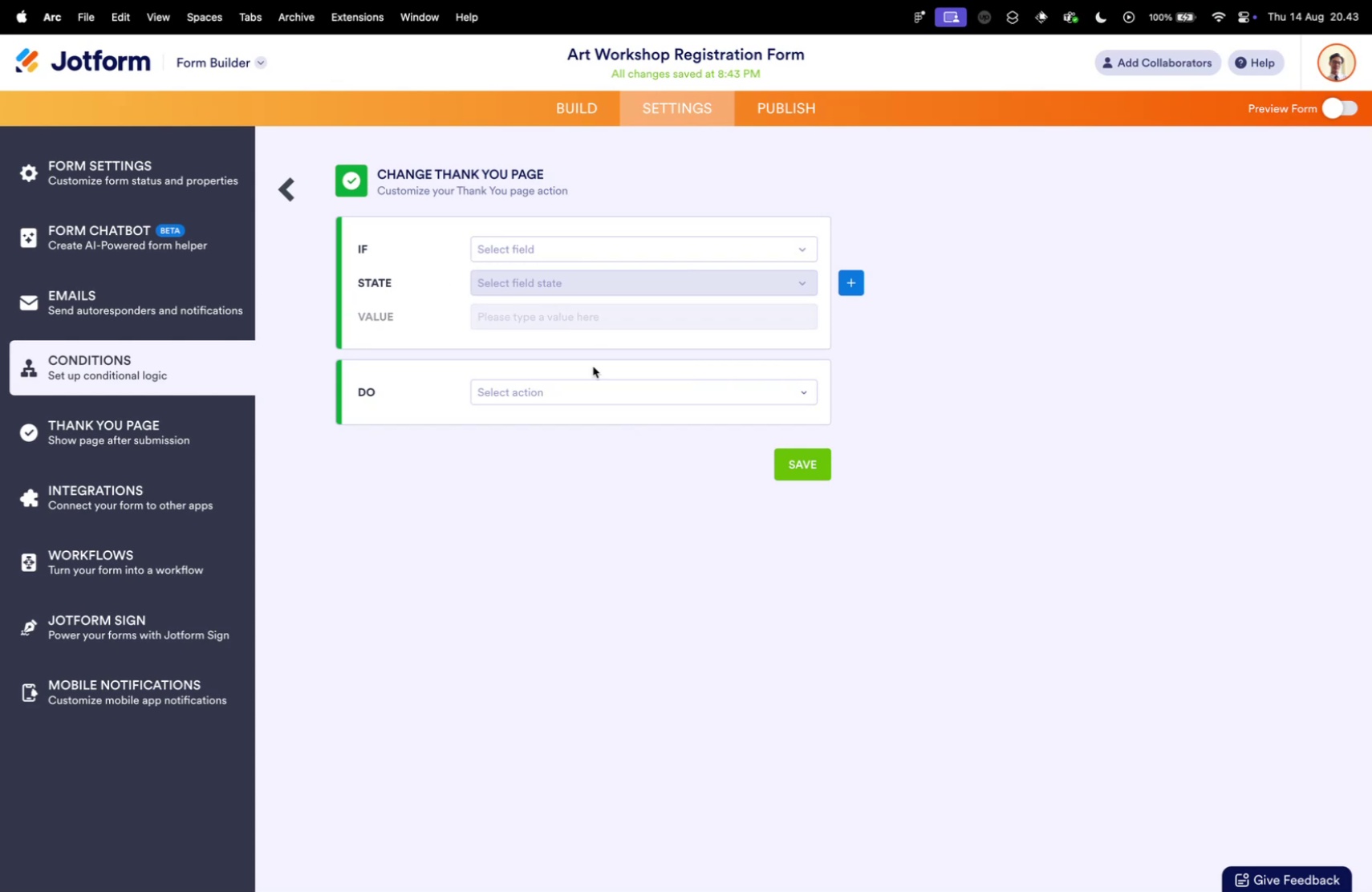 
left_click([566, 395])
 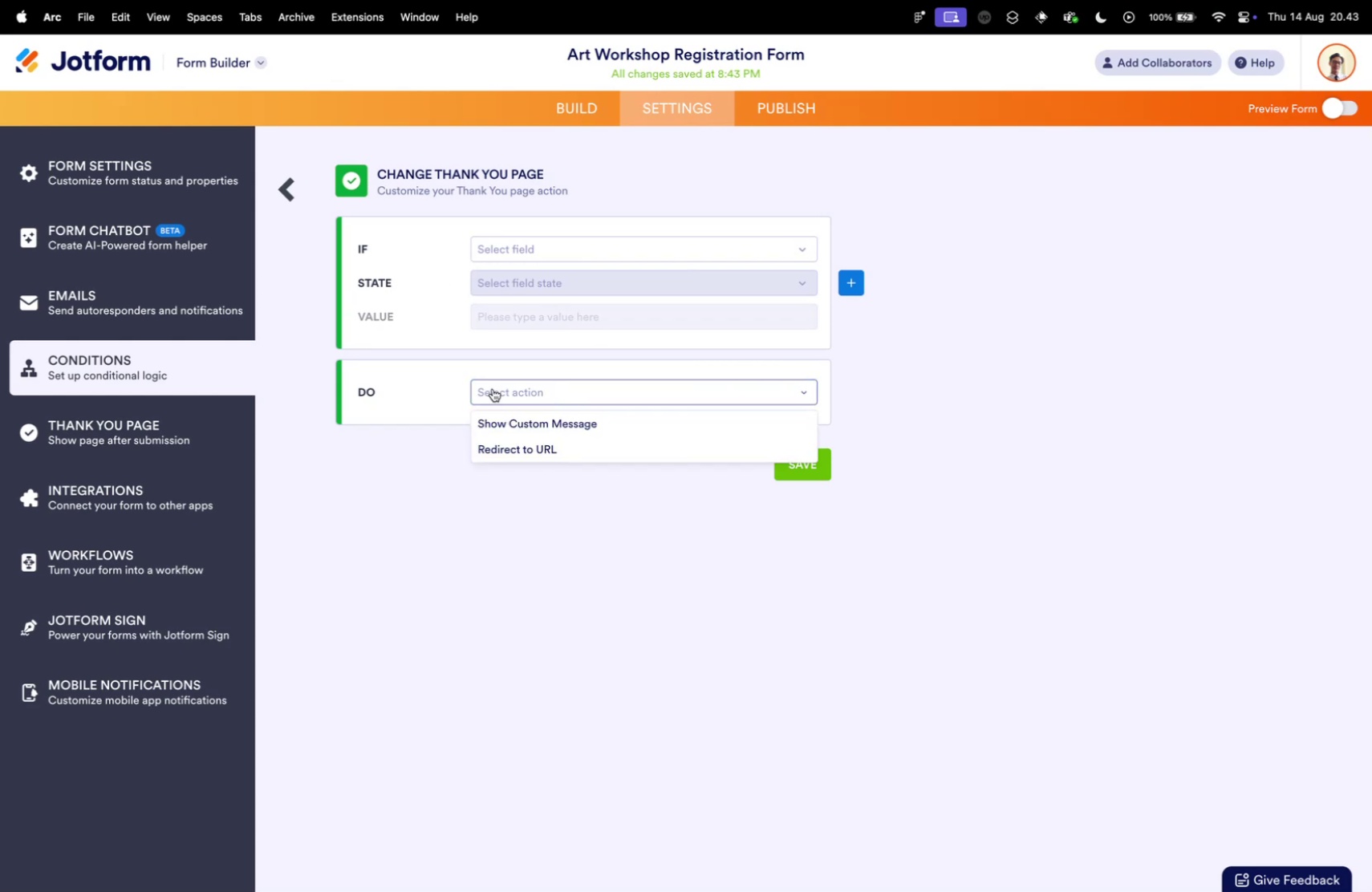 
left_click([370, 398])
 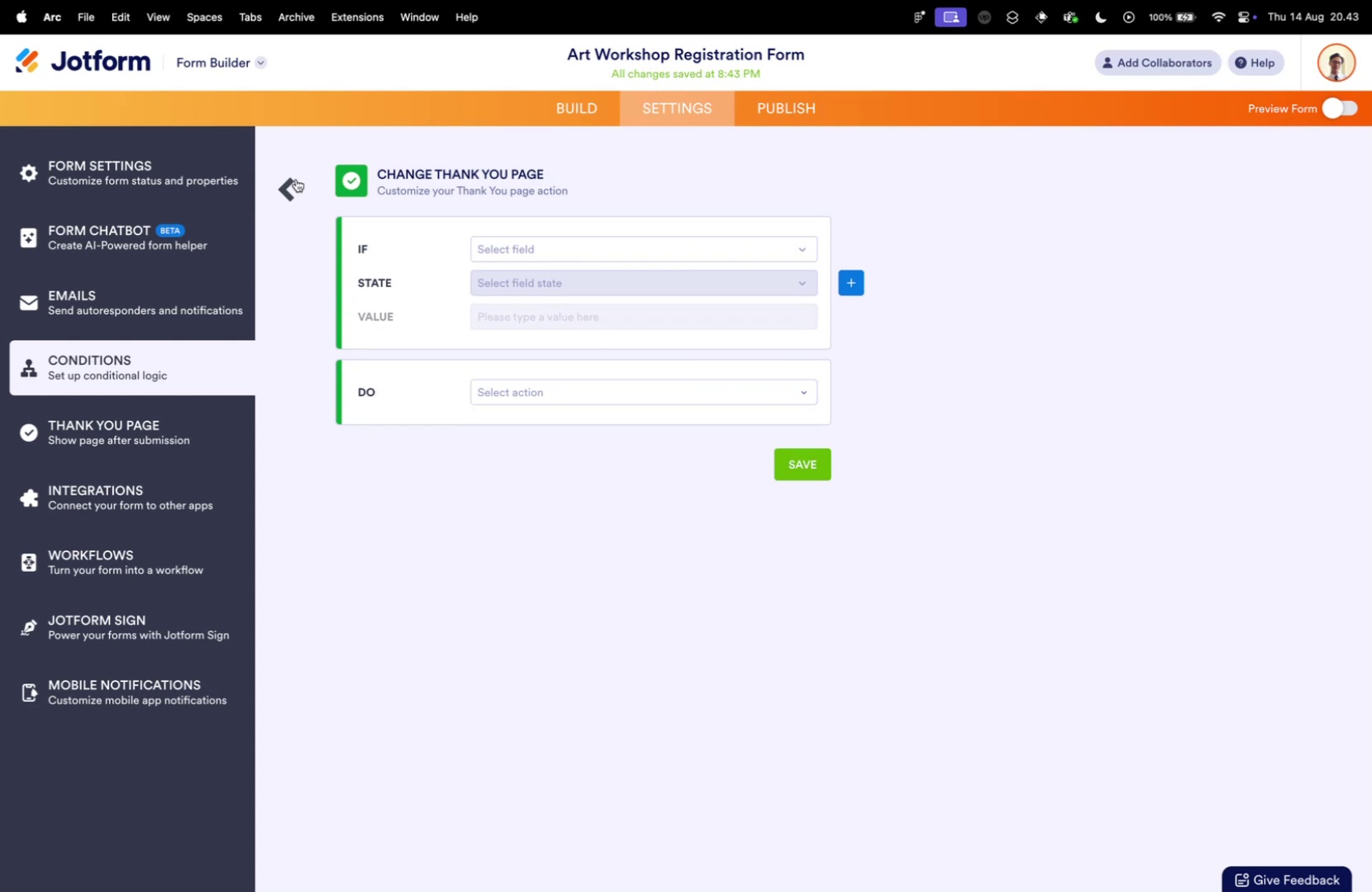 
left_click([288, 175])
 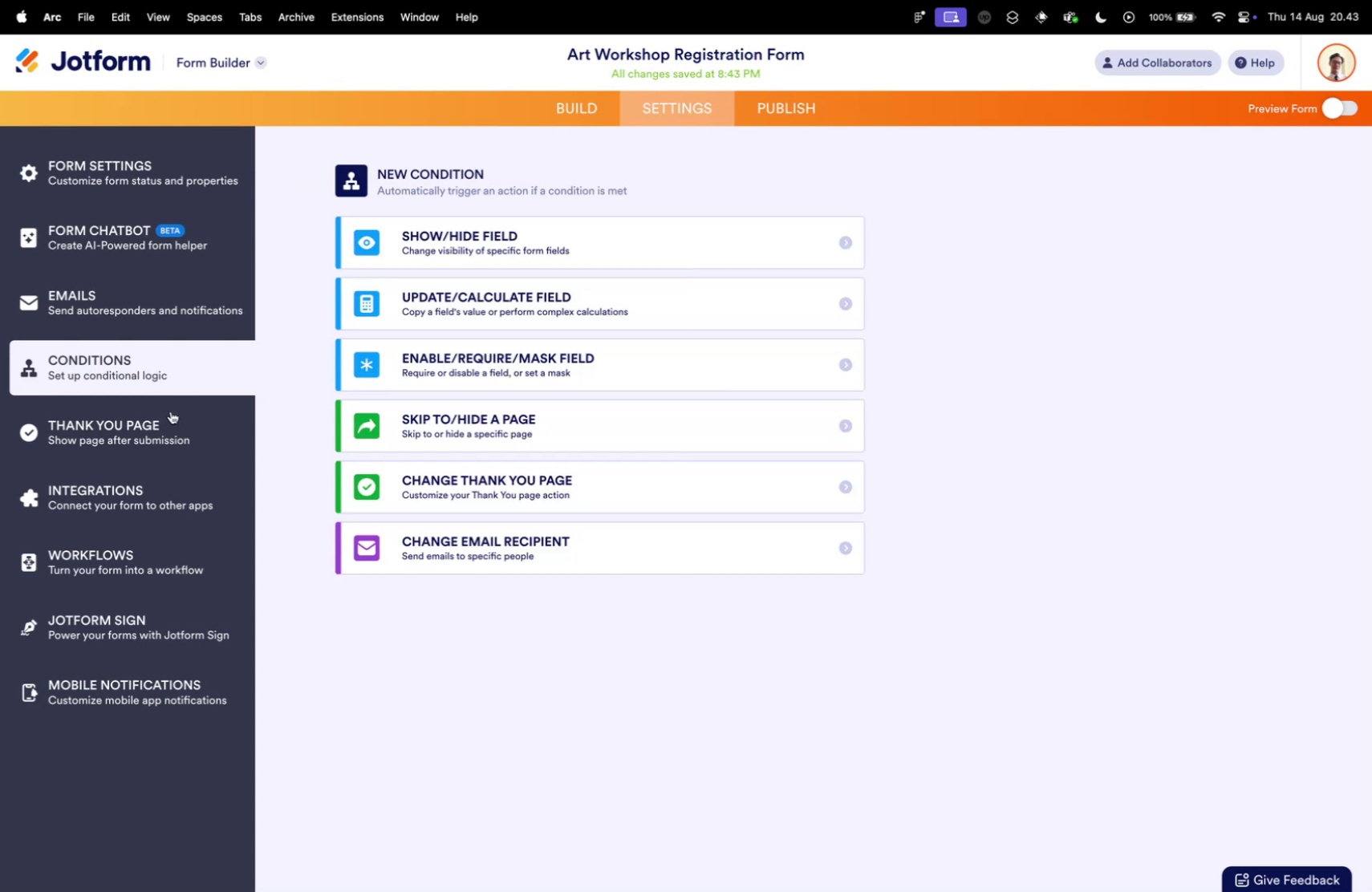 
left_click([171, 411])
 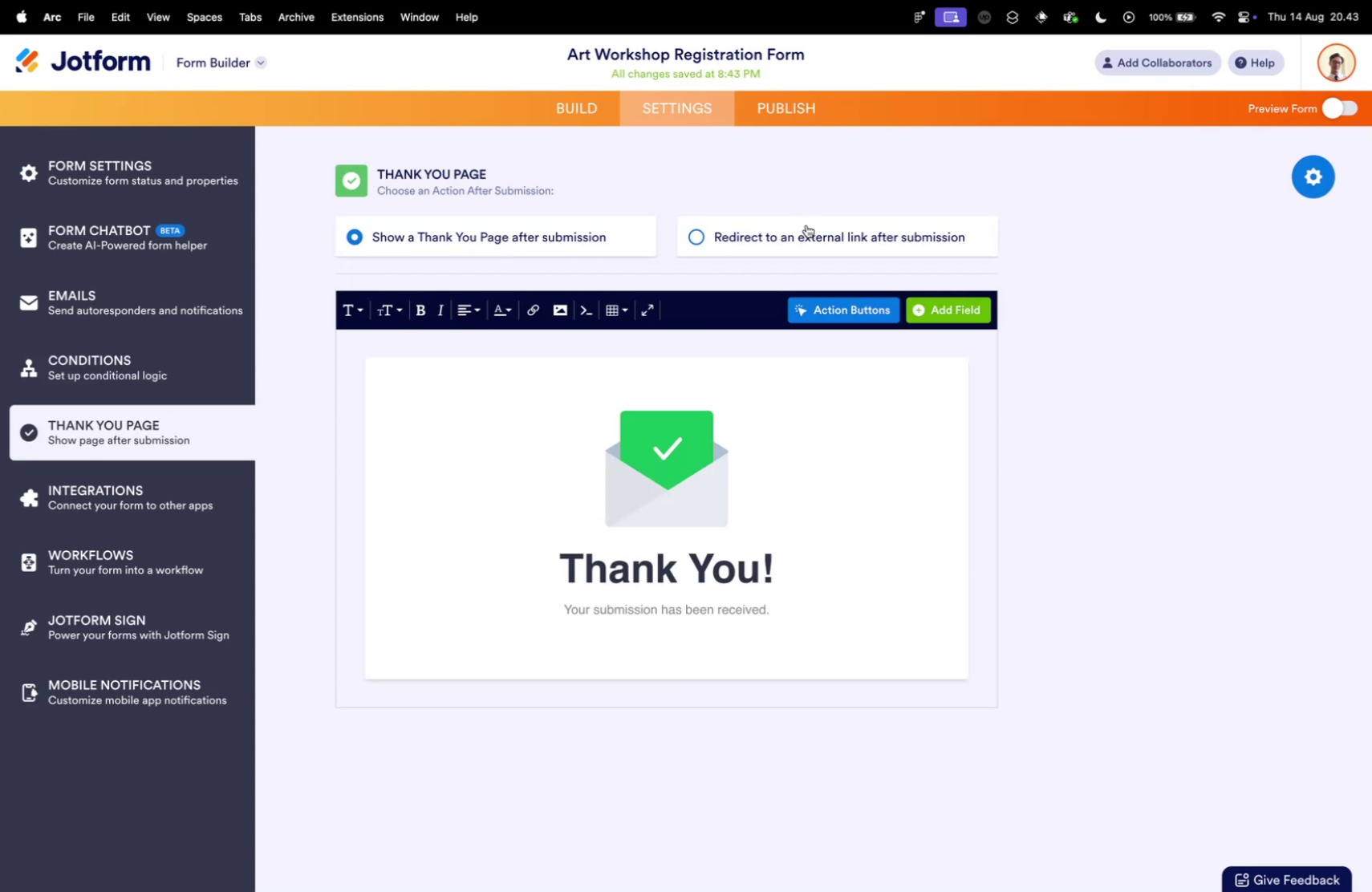 
left_click([806, 225])
 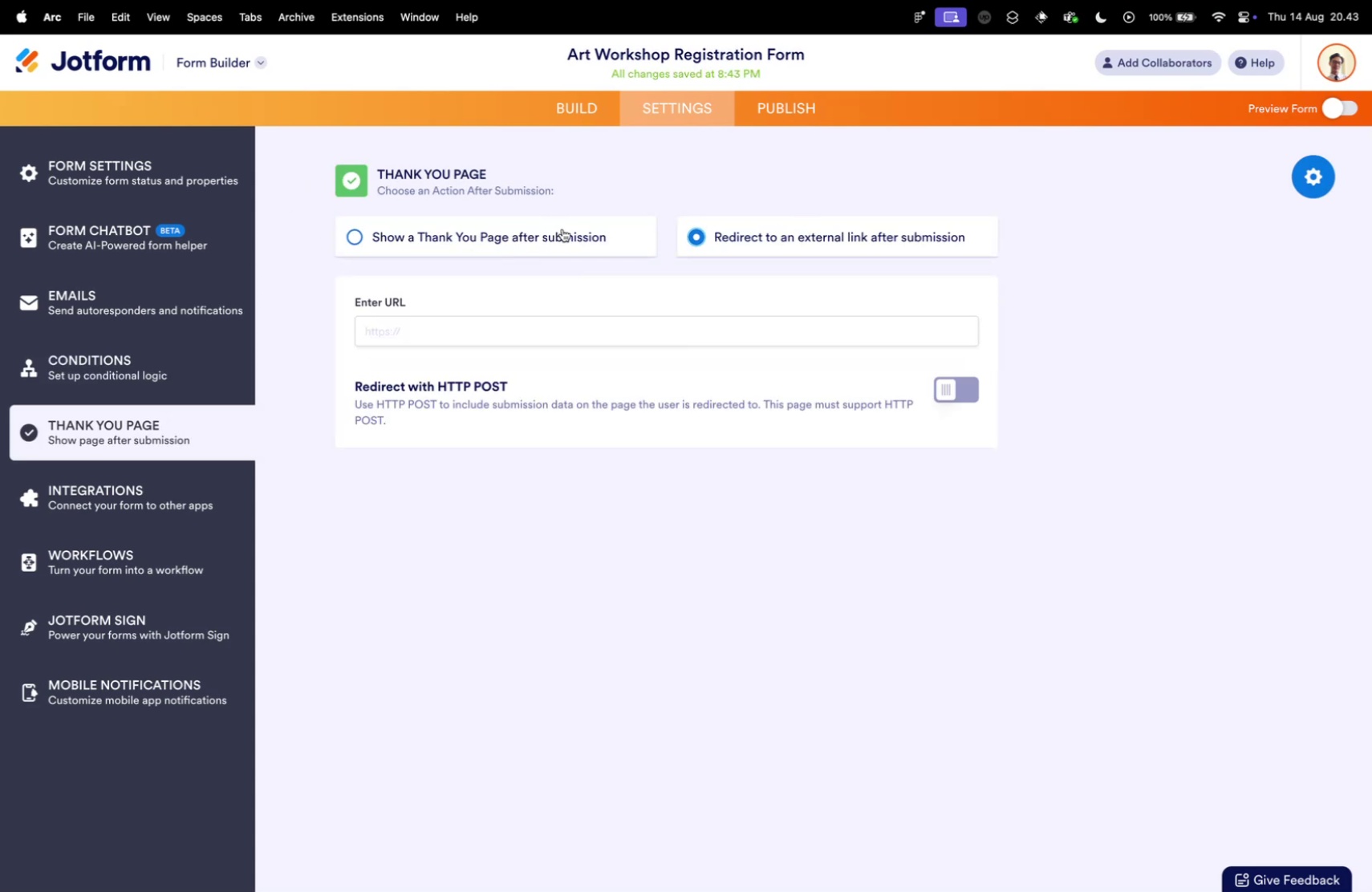 
left_click([562, 229])
 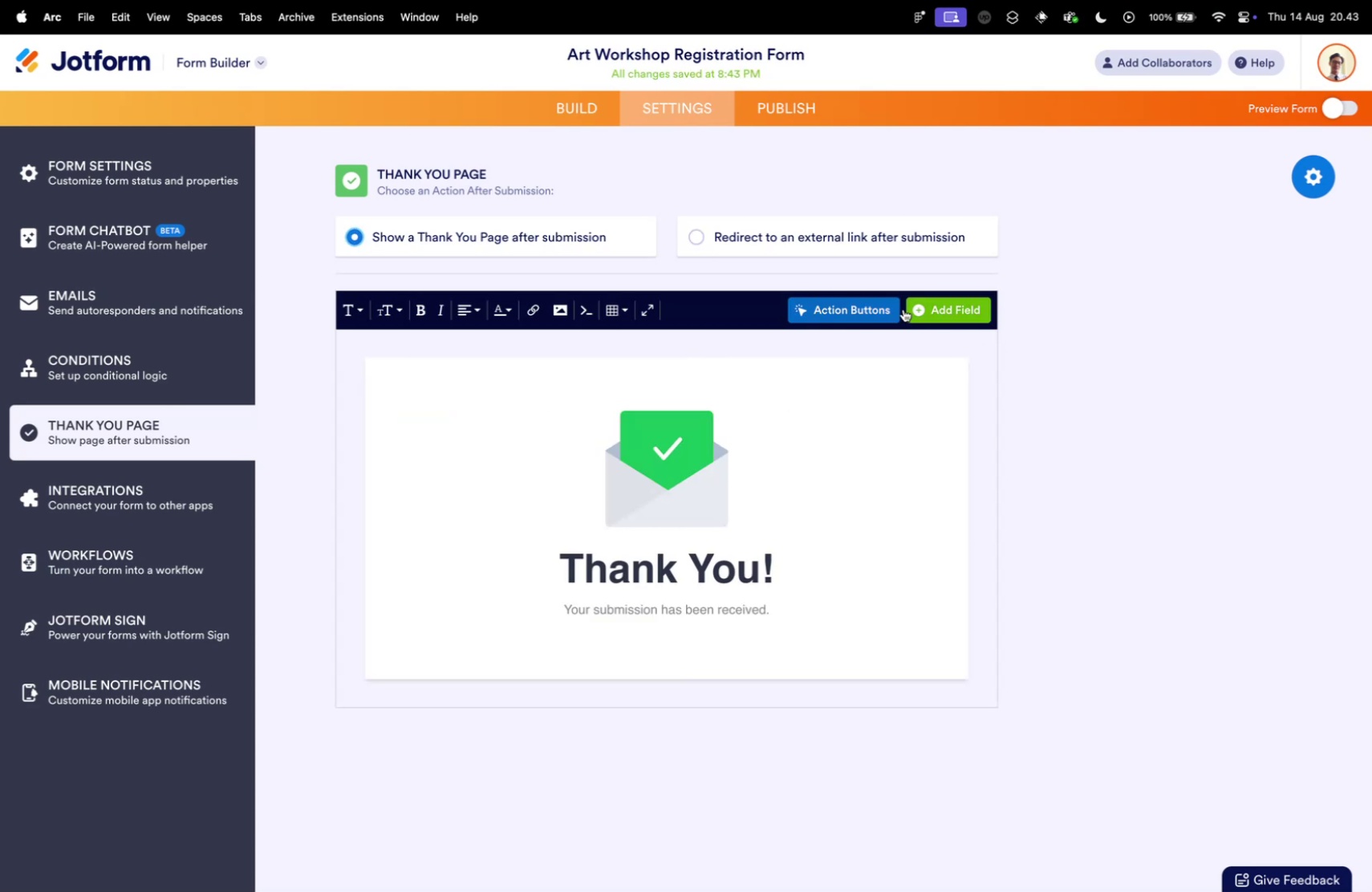 
left_click([947, 310])
 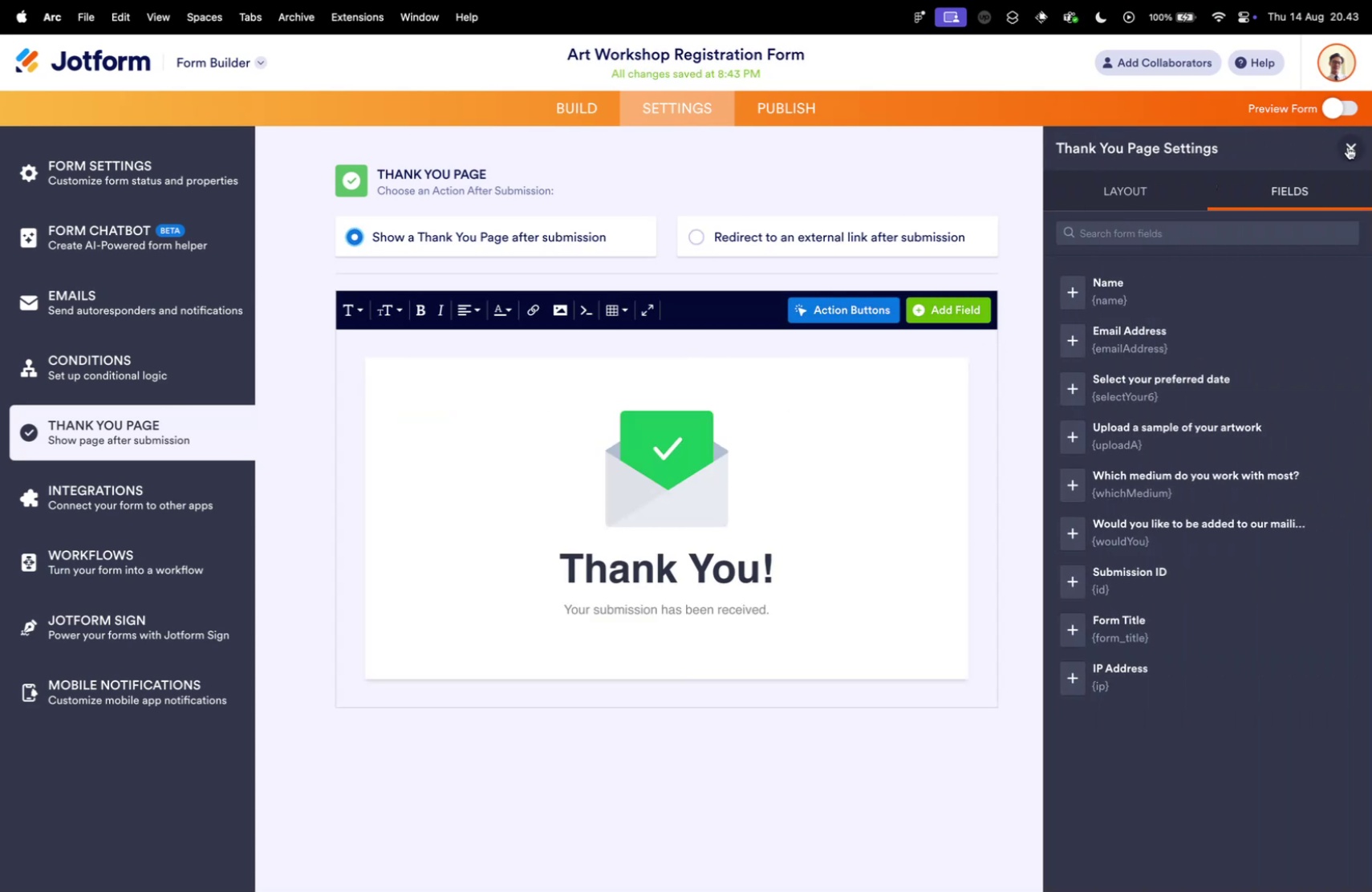 
left_click([1077, 293])
 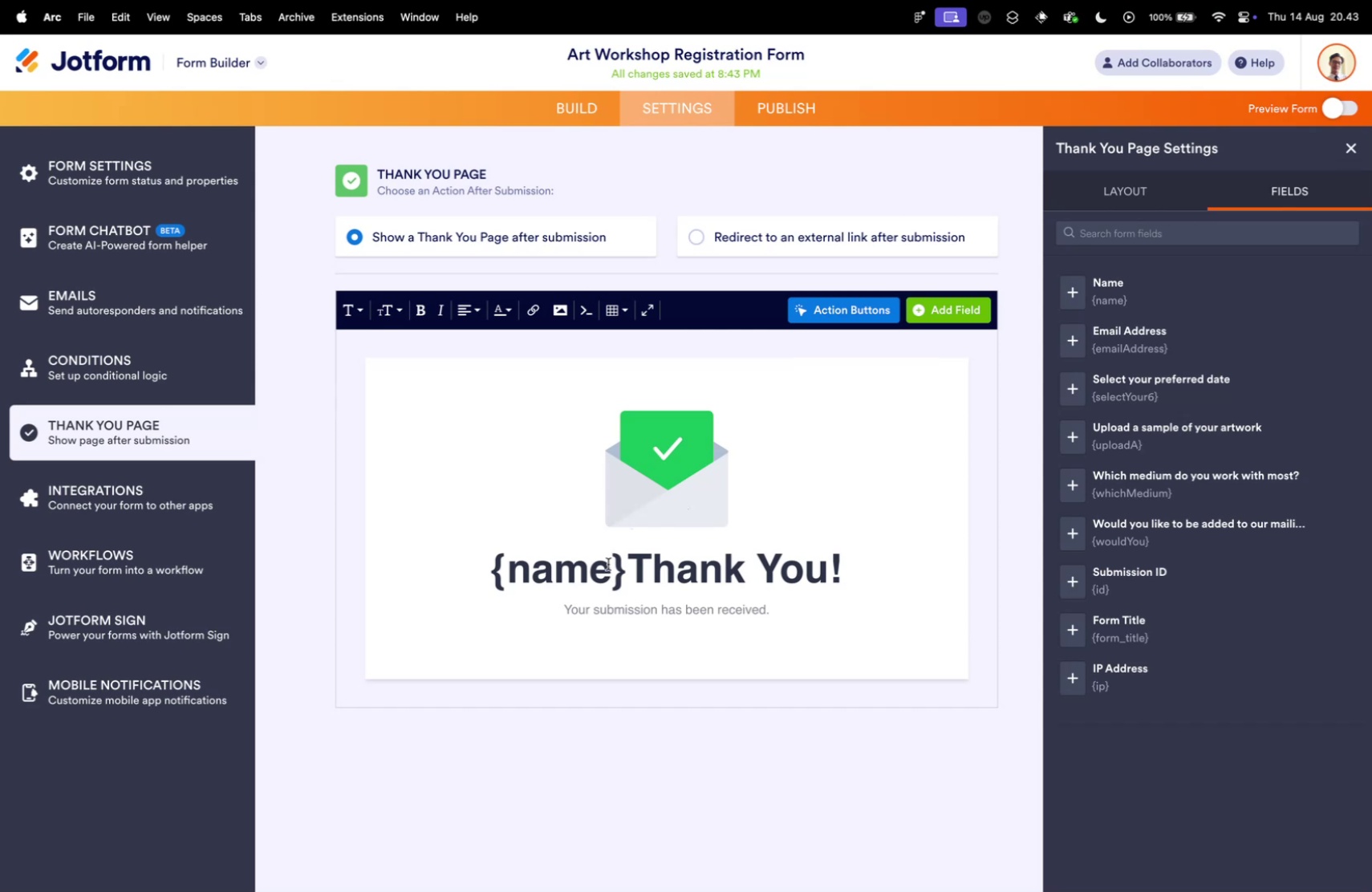 
left_click([651, 580])
 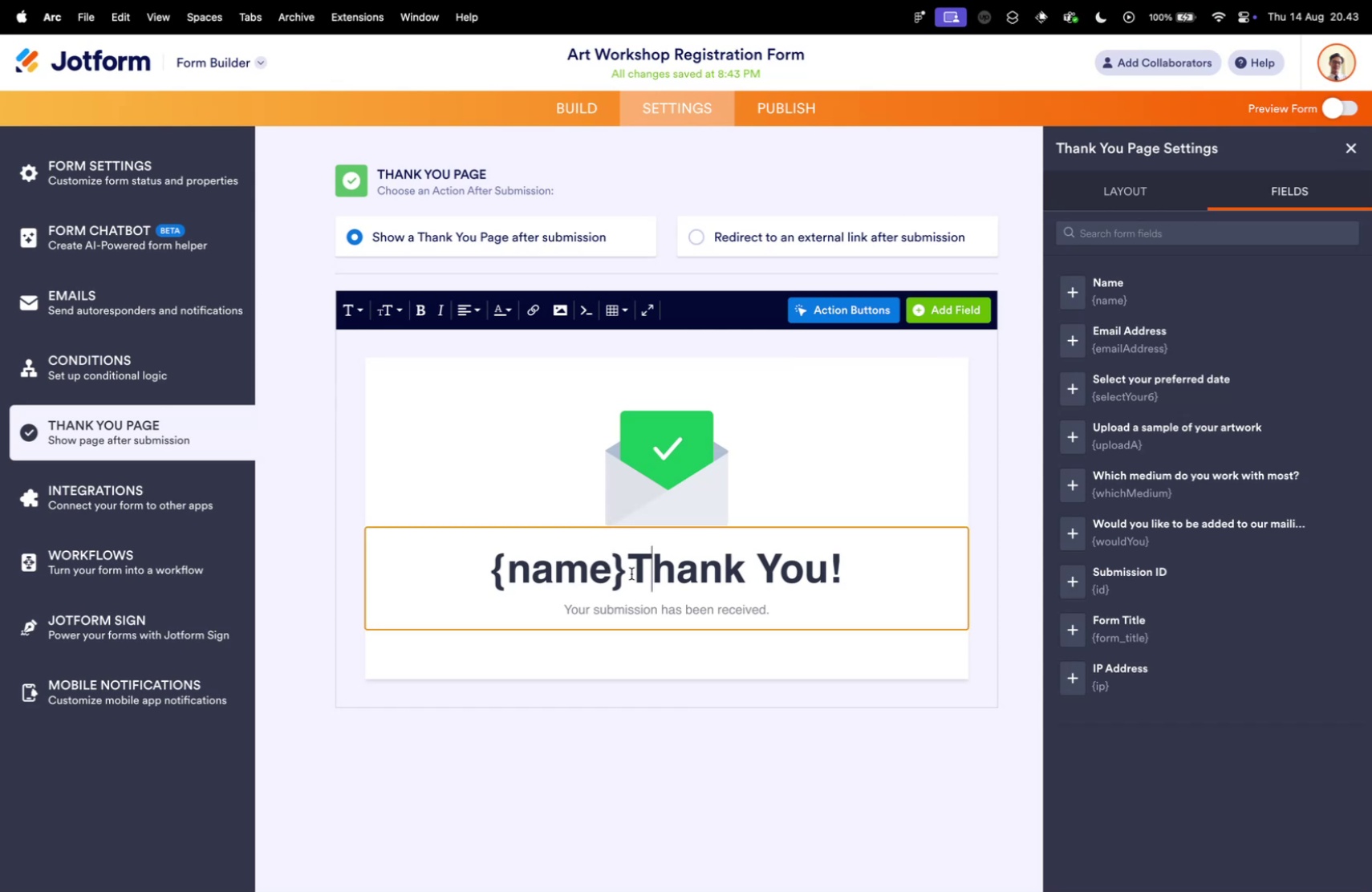 
left_click_drag(start_coordinate=[631, 573], to_coordinate=[351, 554])
 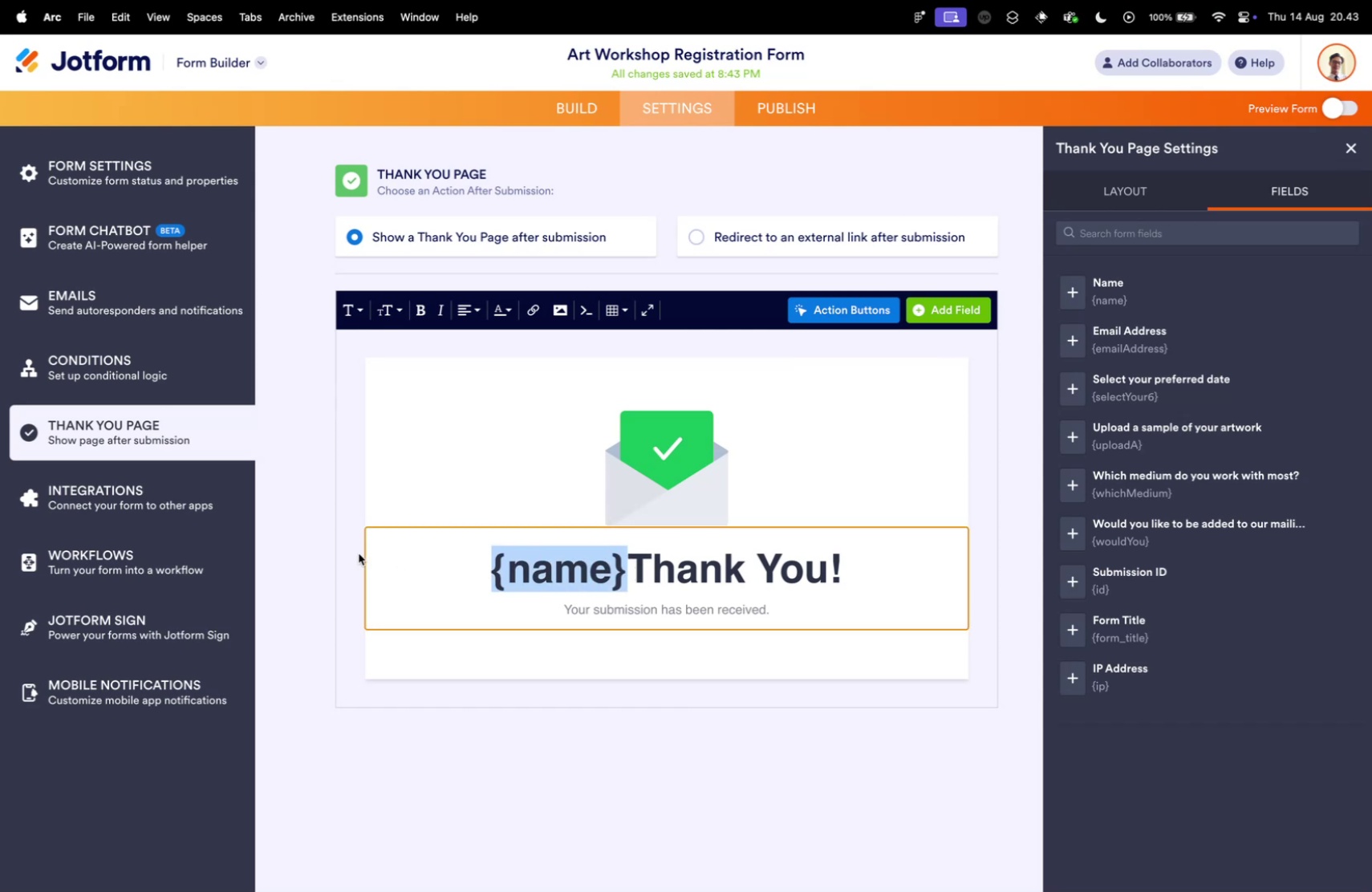 
key(Backspace)
 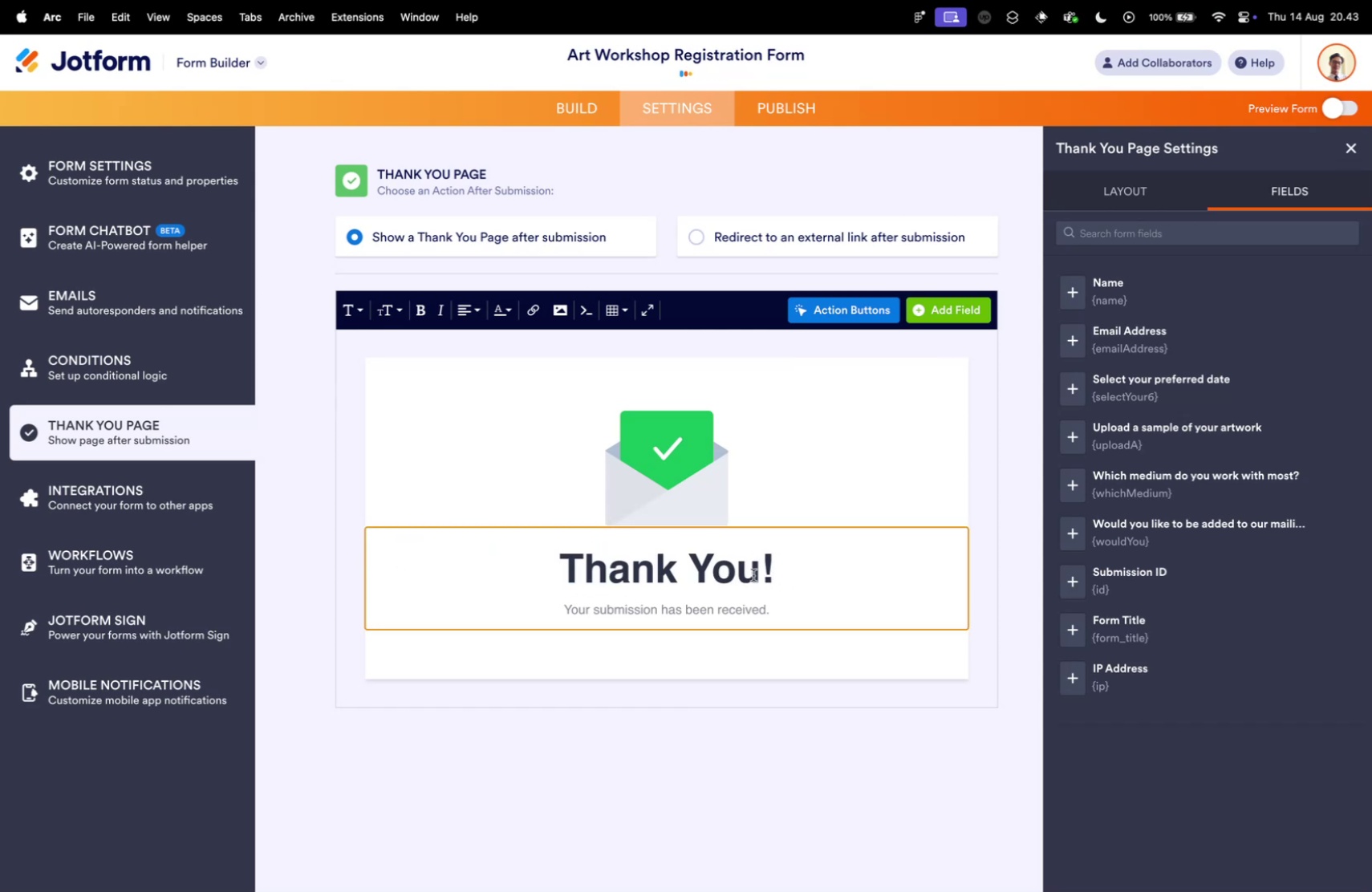 
left_click([749, 573])
 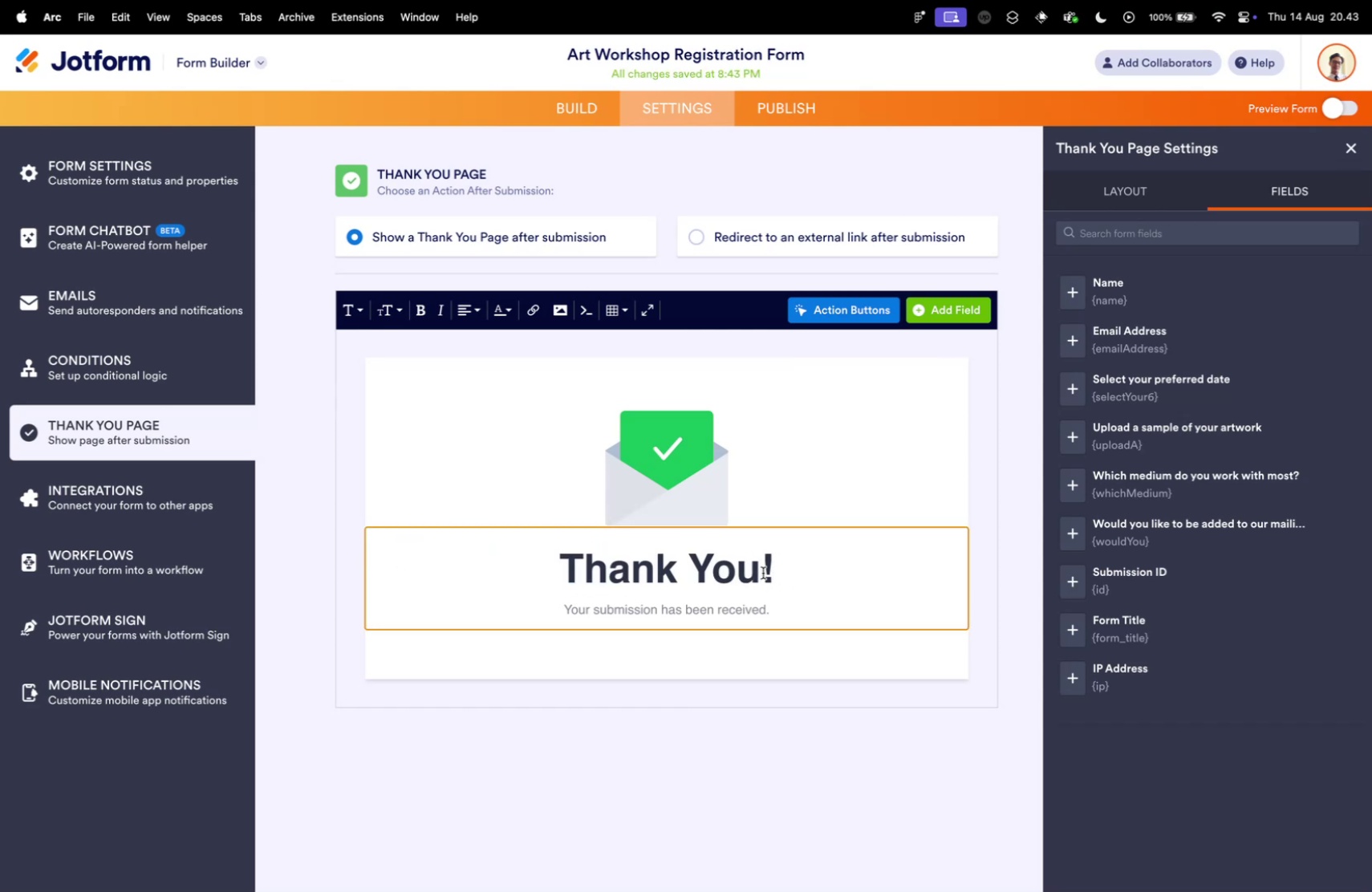 
key(Comma)
 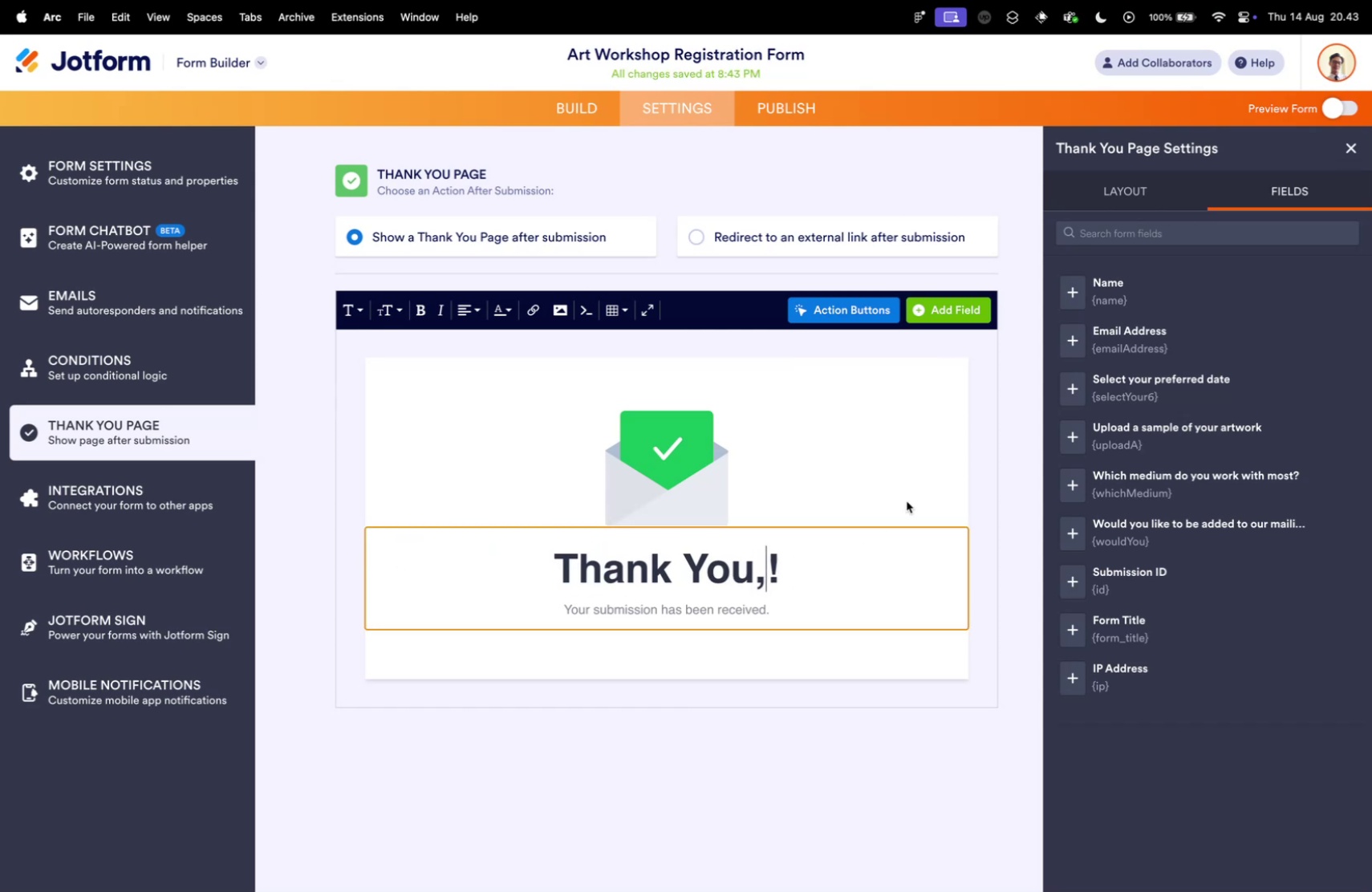 
key(Space)
 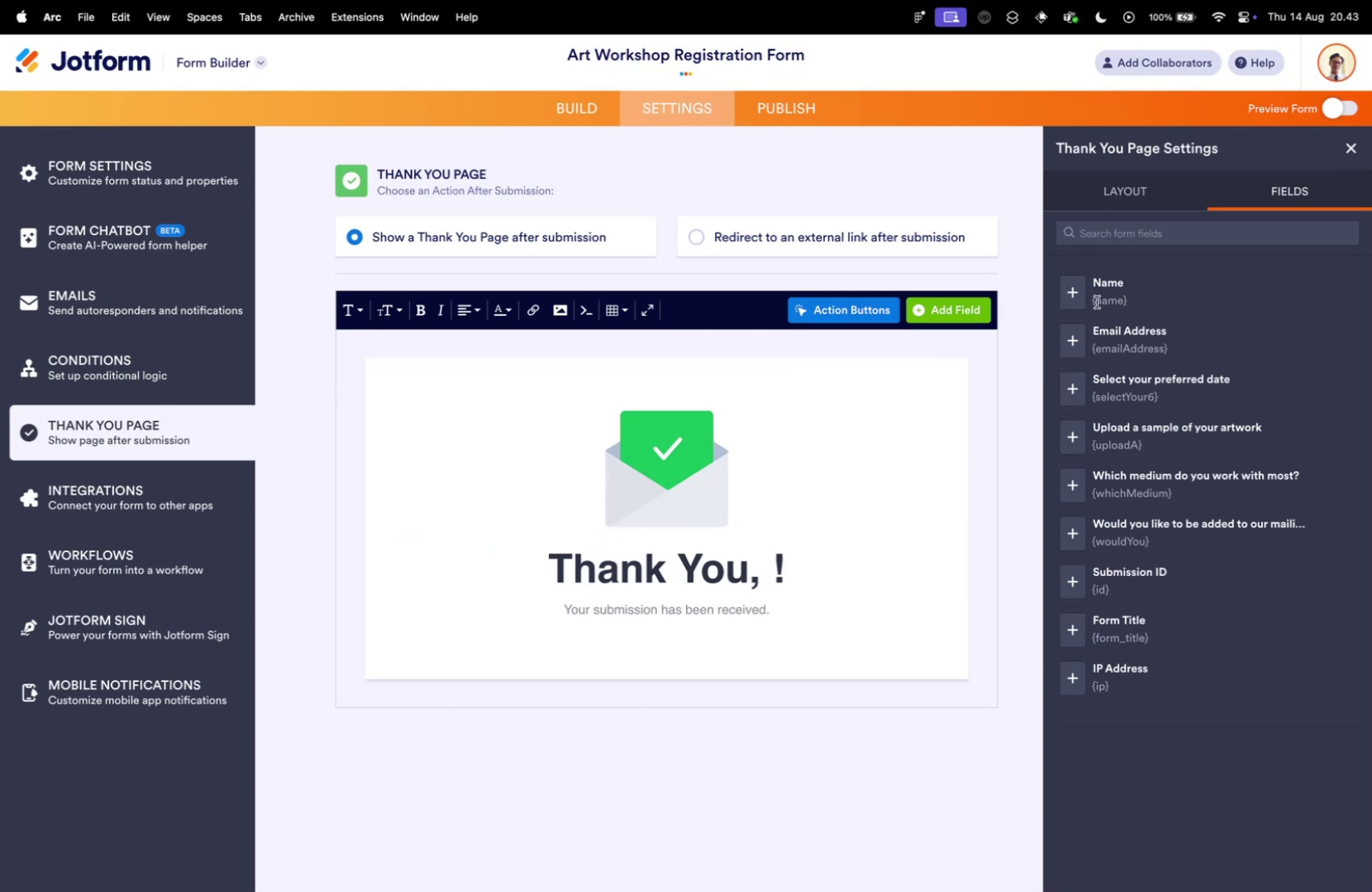 
left_click([1075, 294])
 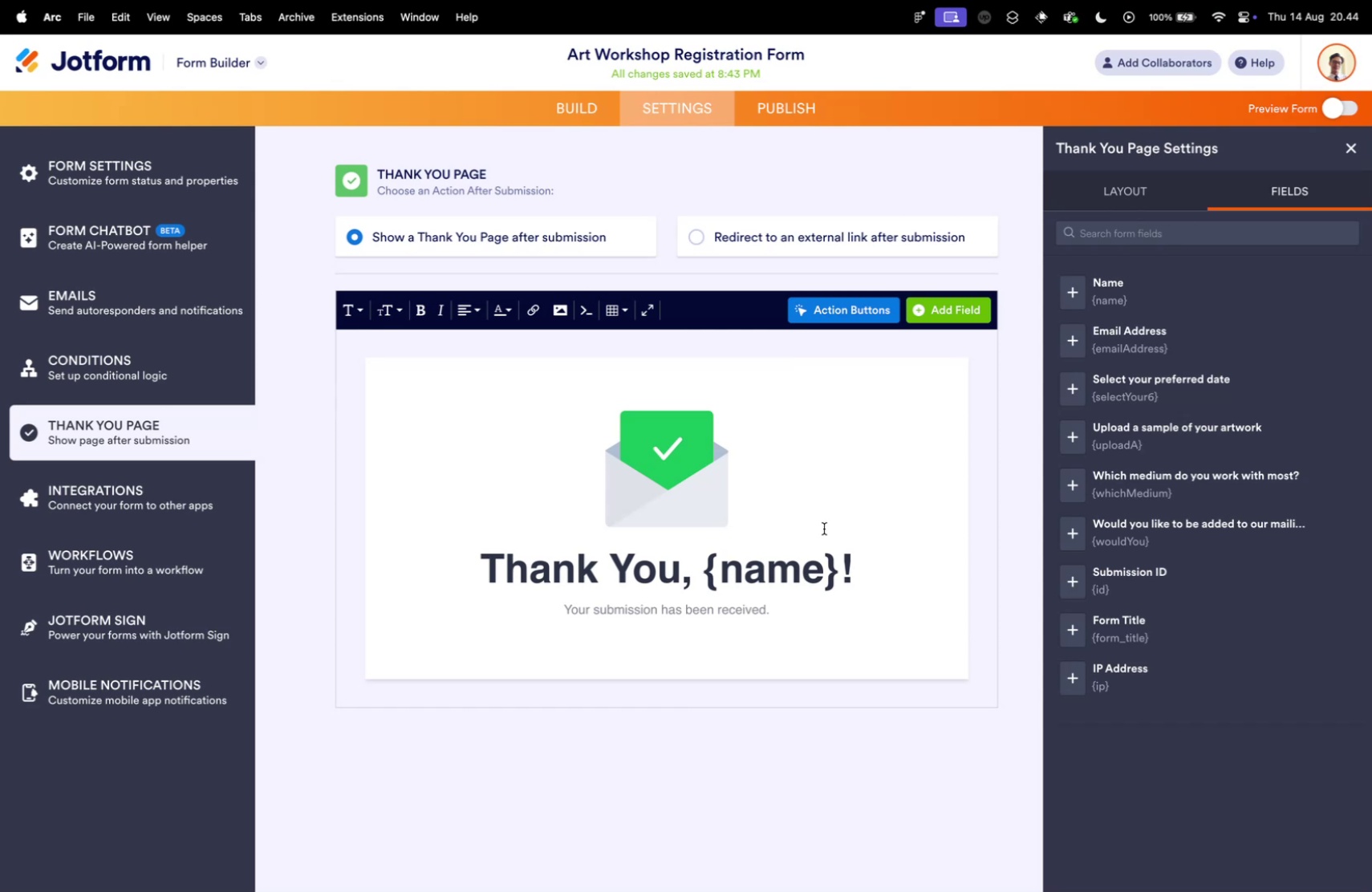 
wait(11.3)
 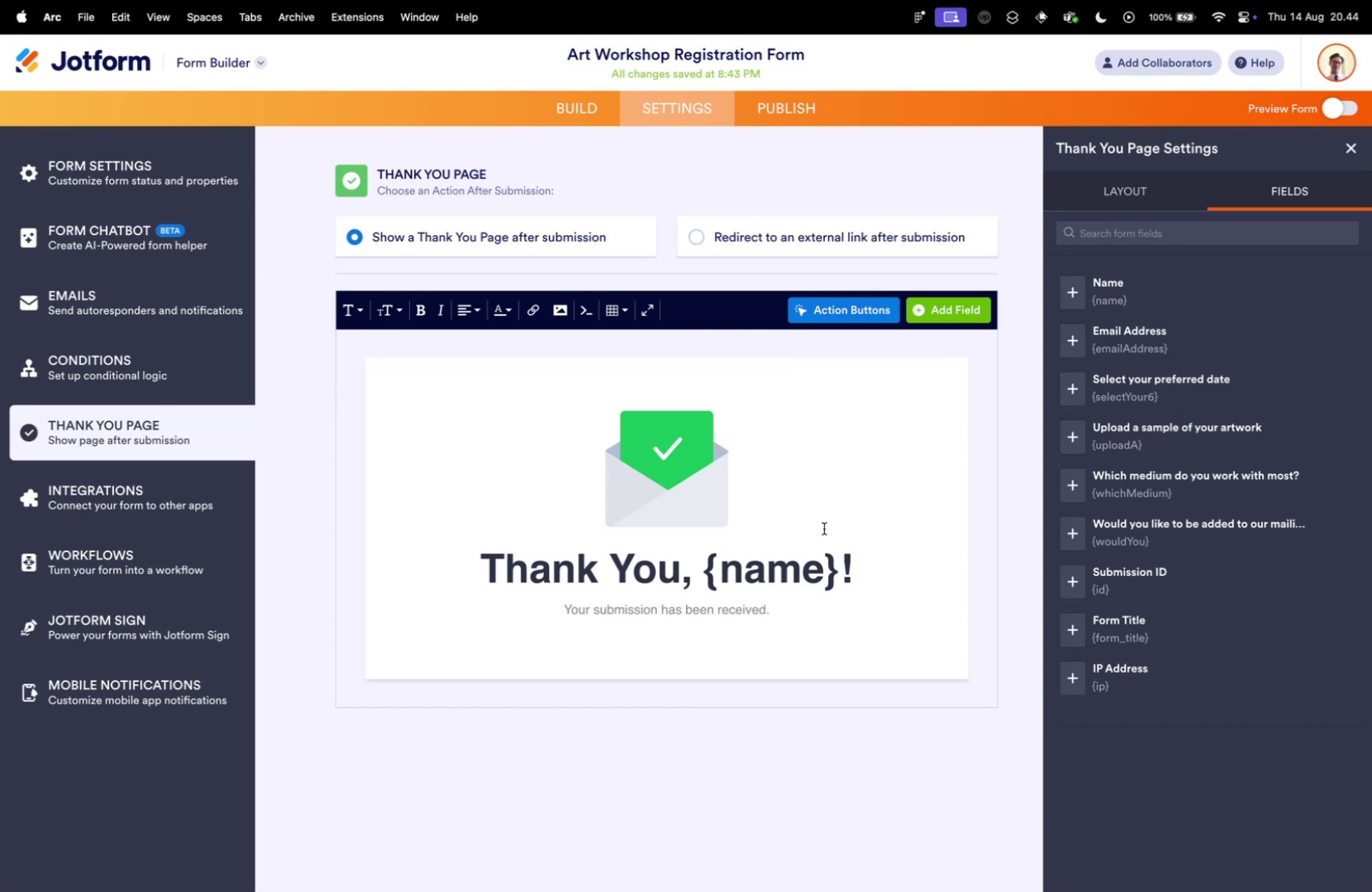 
left_click([1138, 201])
 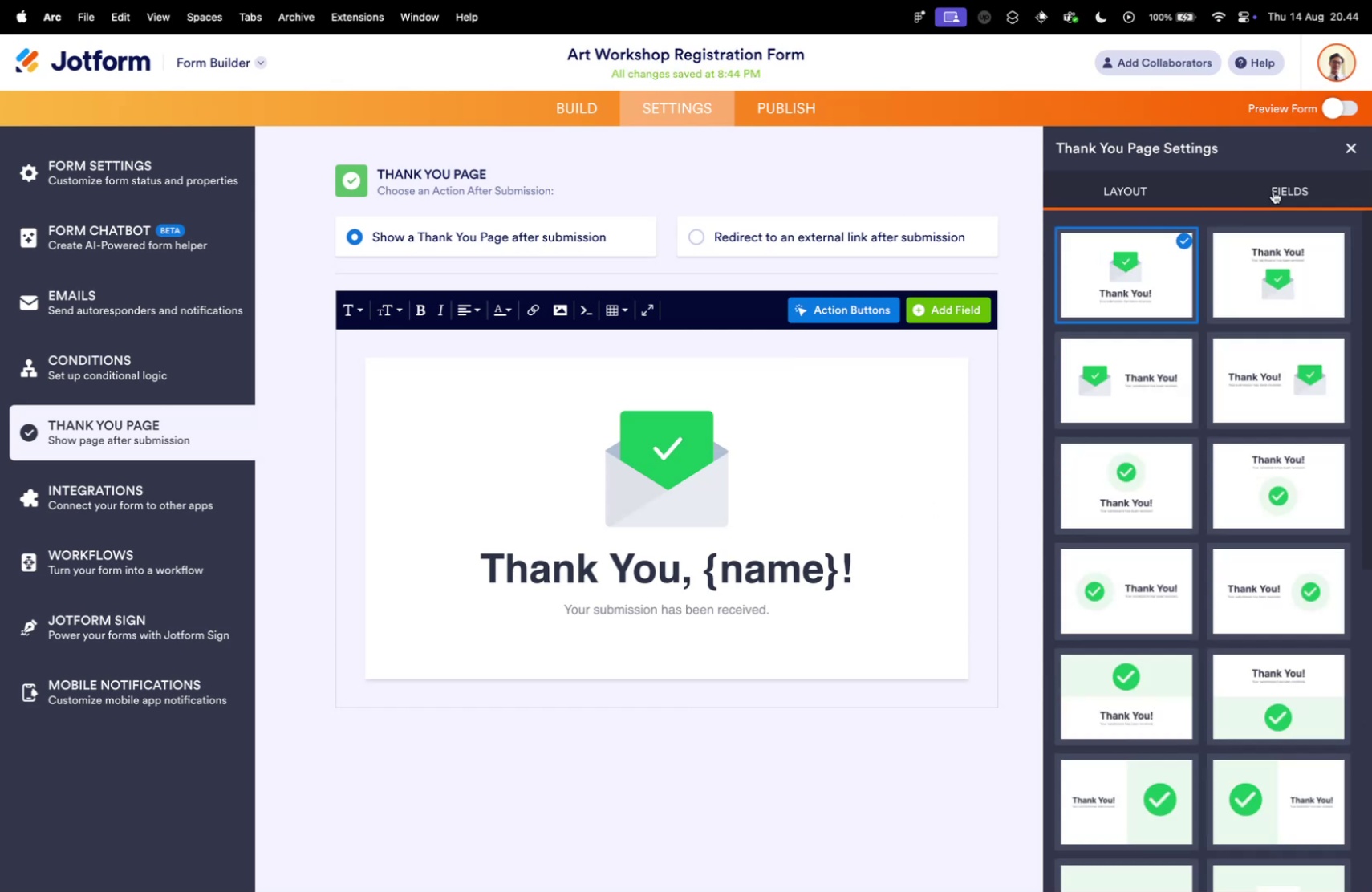 
scroll: coordinate [1250, 288], scroll_direction: down, amount: 21.0
 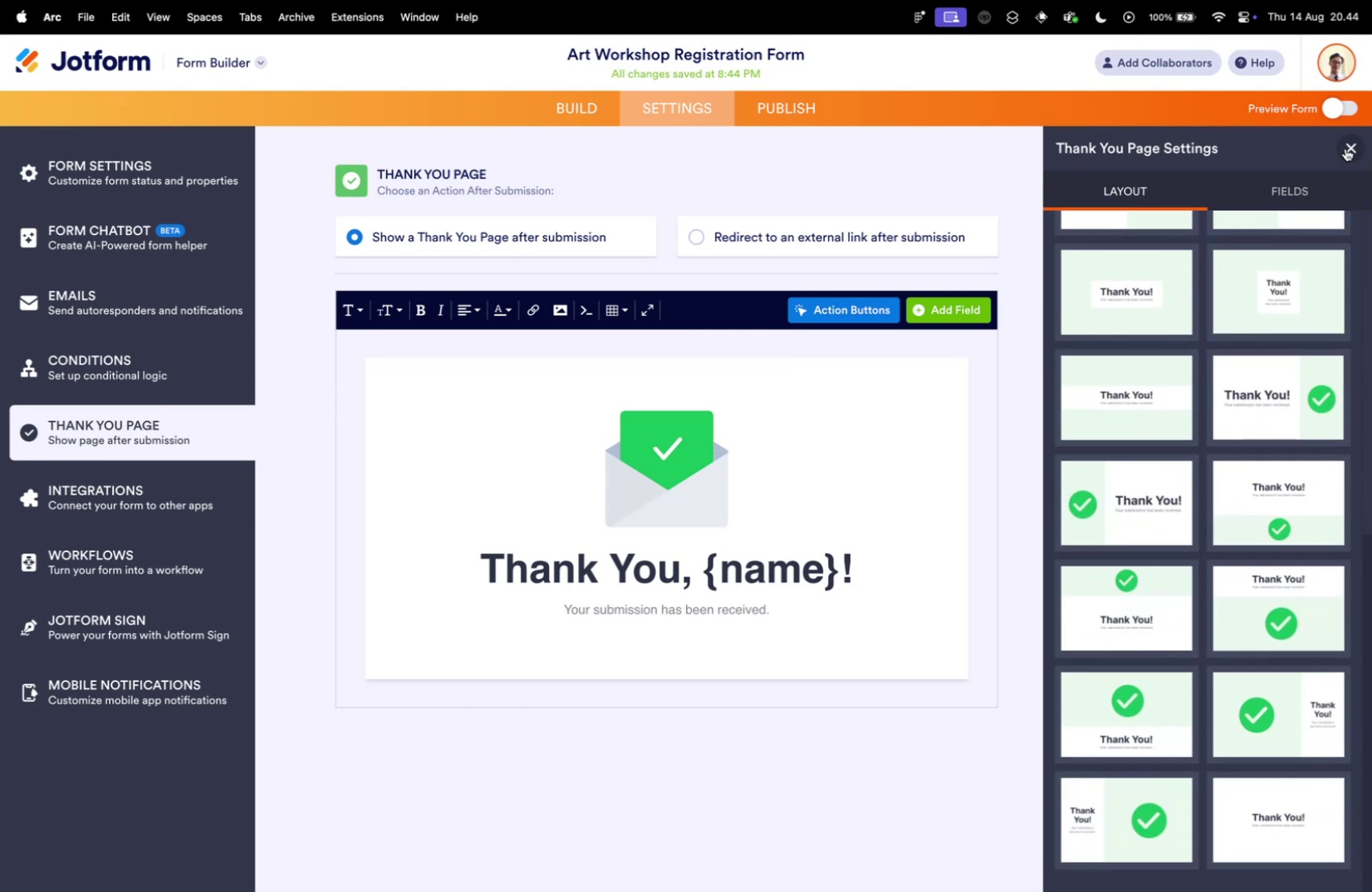 
left_click([1346, 148])
 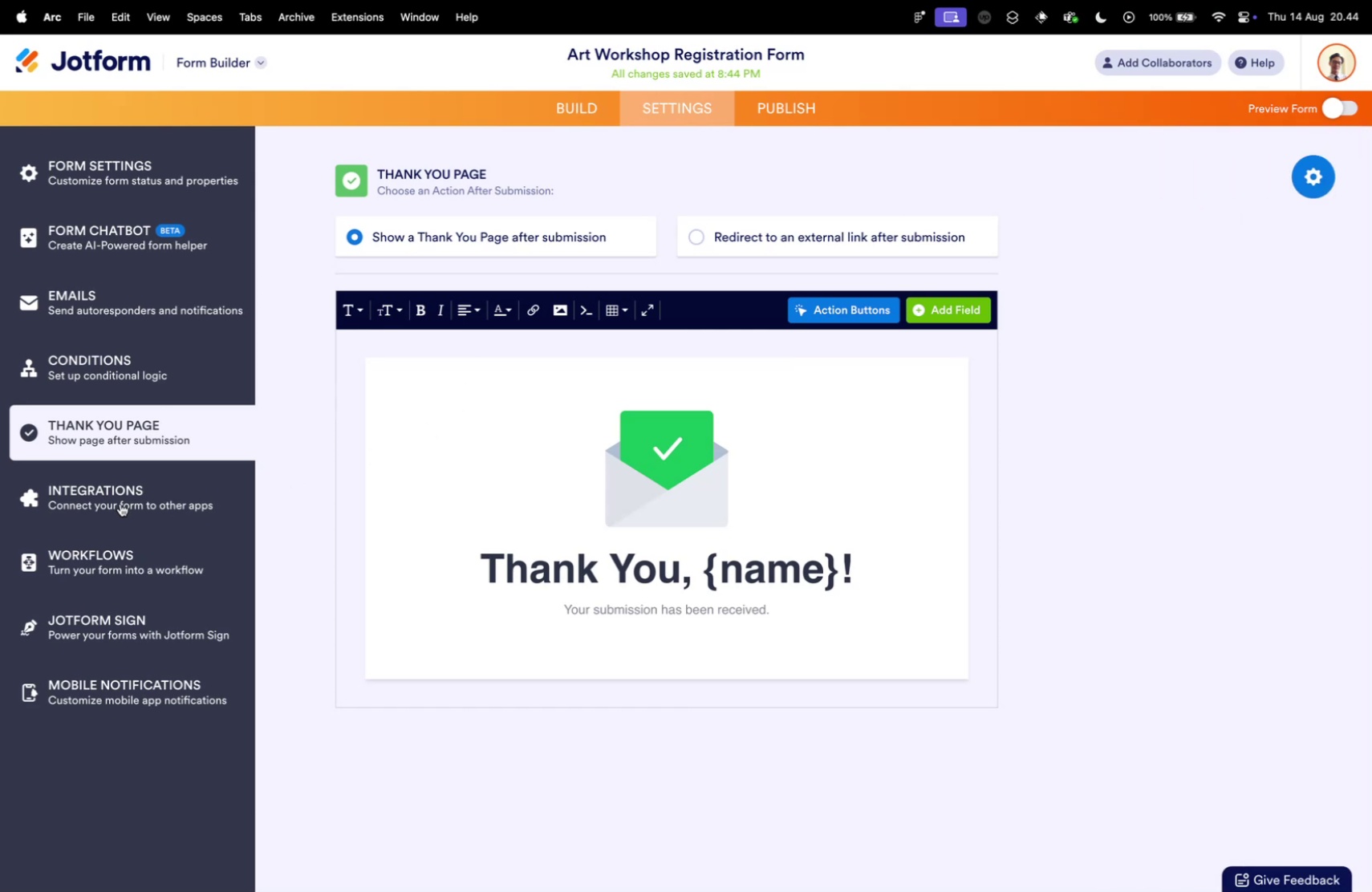 
left_click([122, 503])
 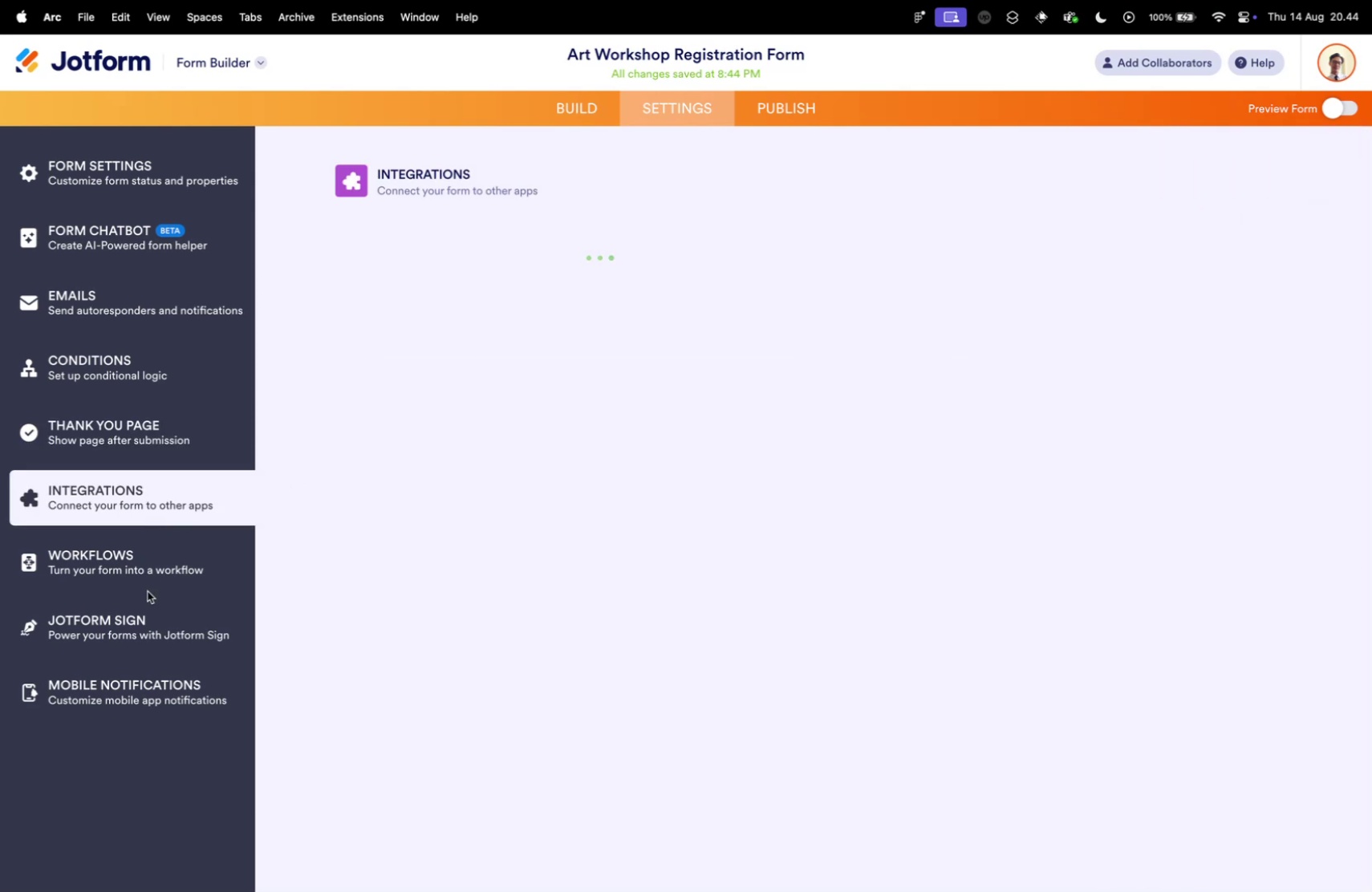 
left_click([137, 571])
 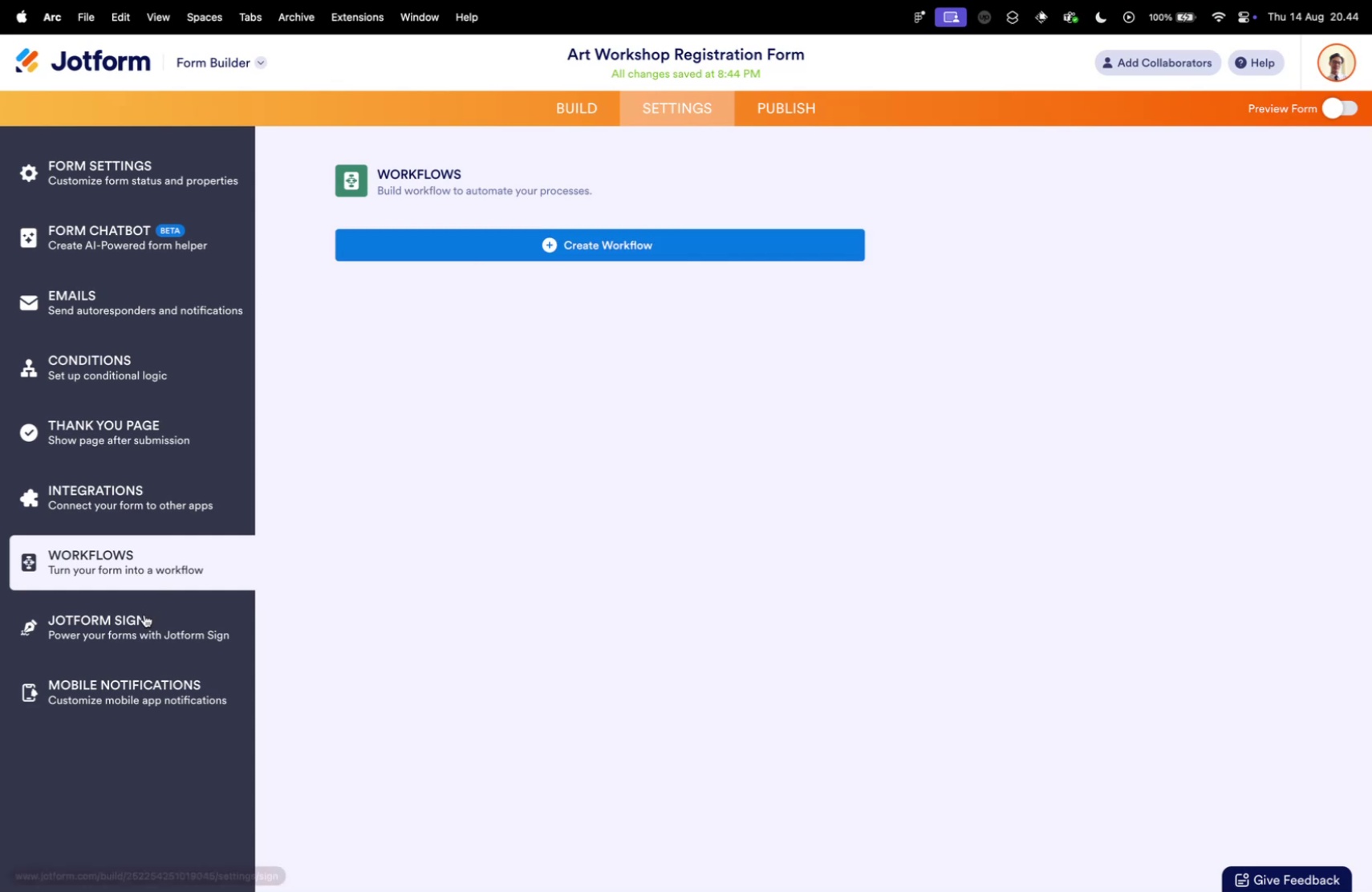 
left_click([144, 614])
 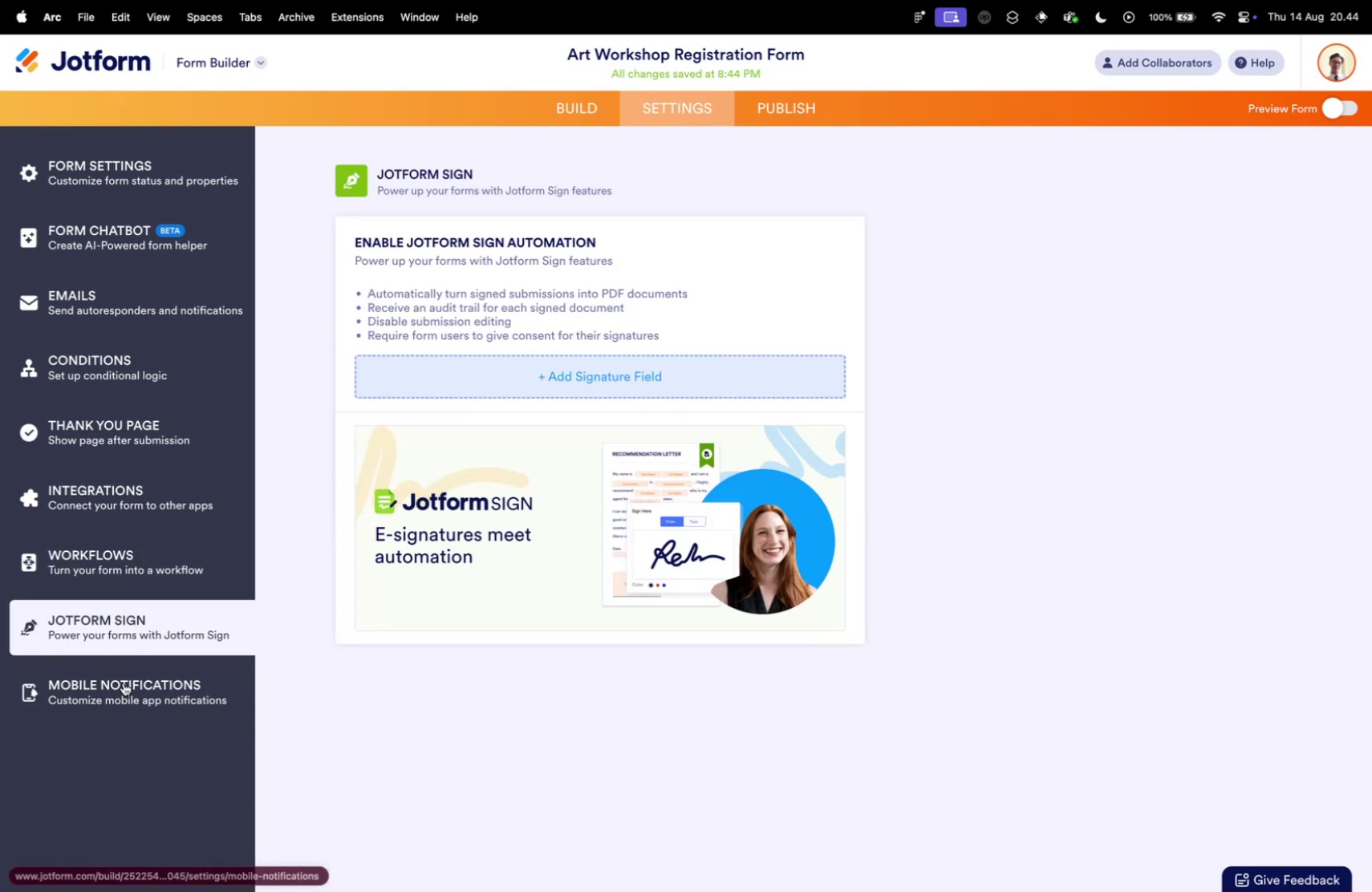 
left_click([124, 682])
 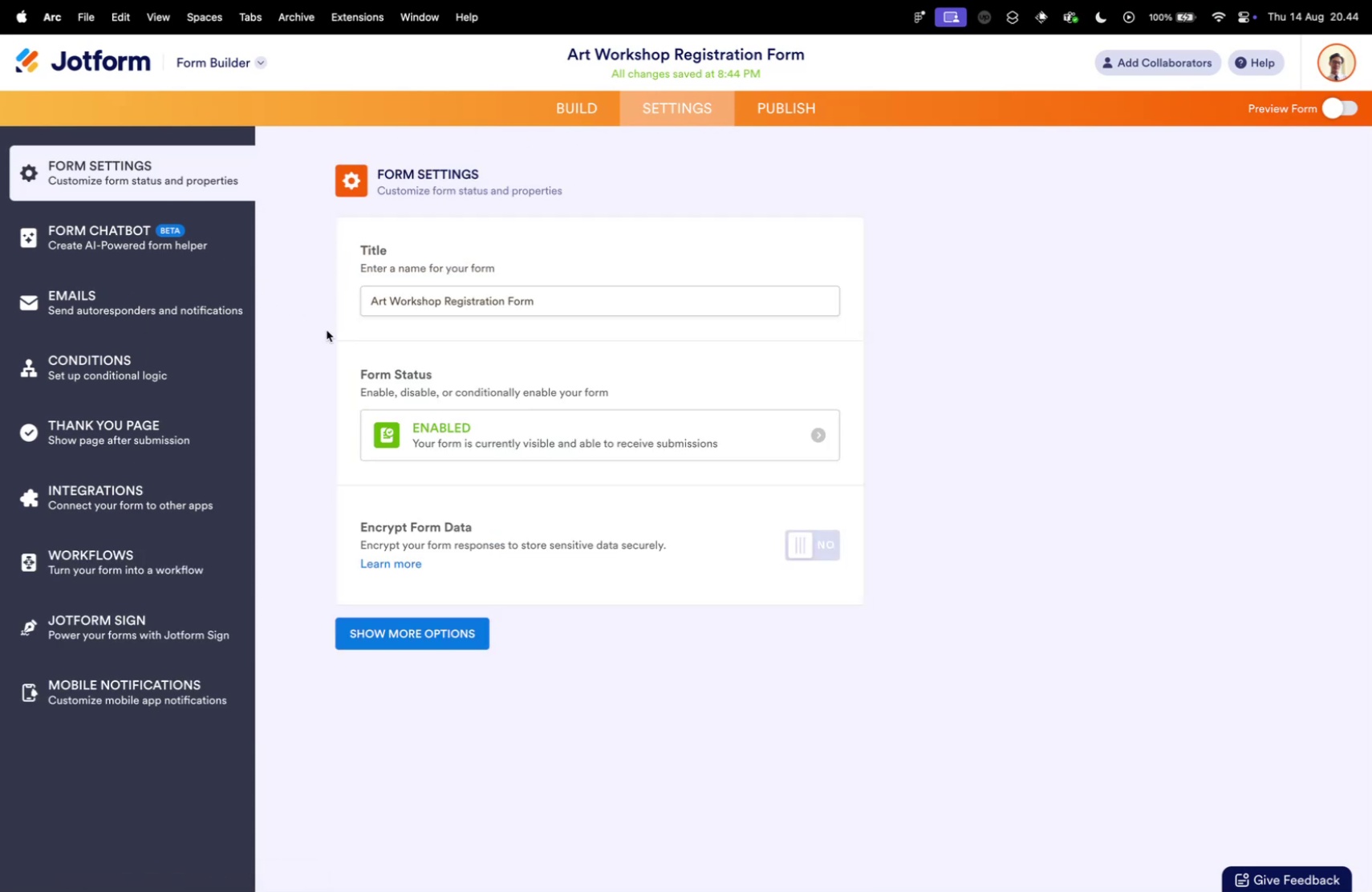 
wait(6.89)
 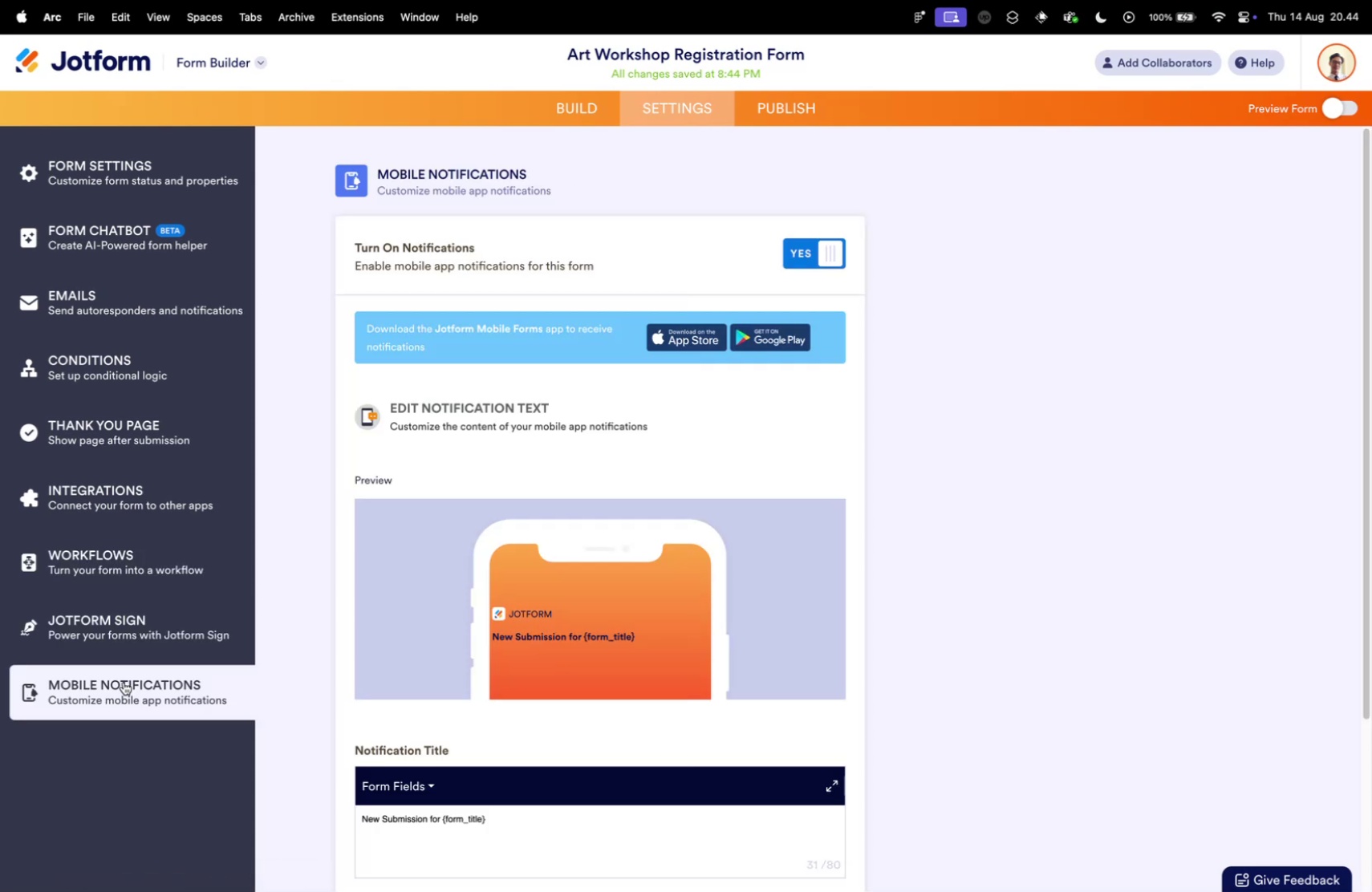 
left_click([411, 635])
 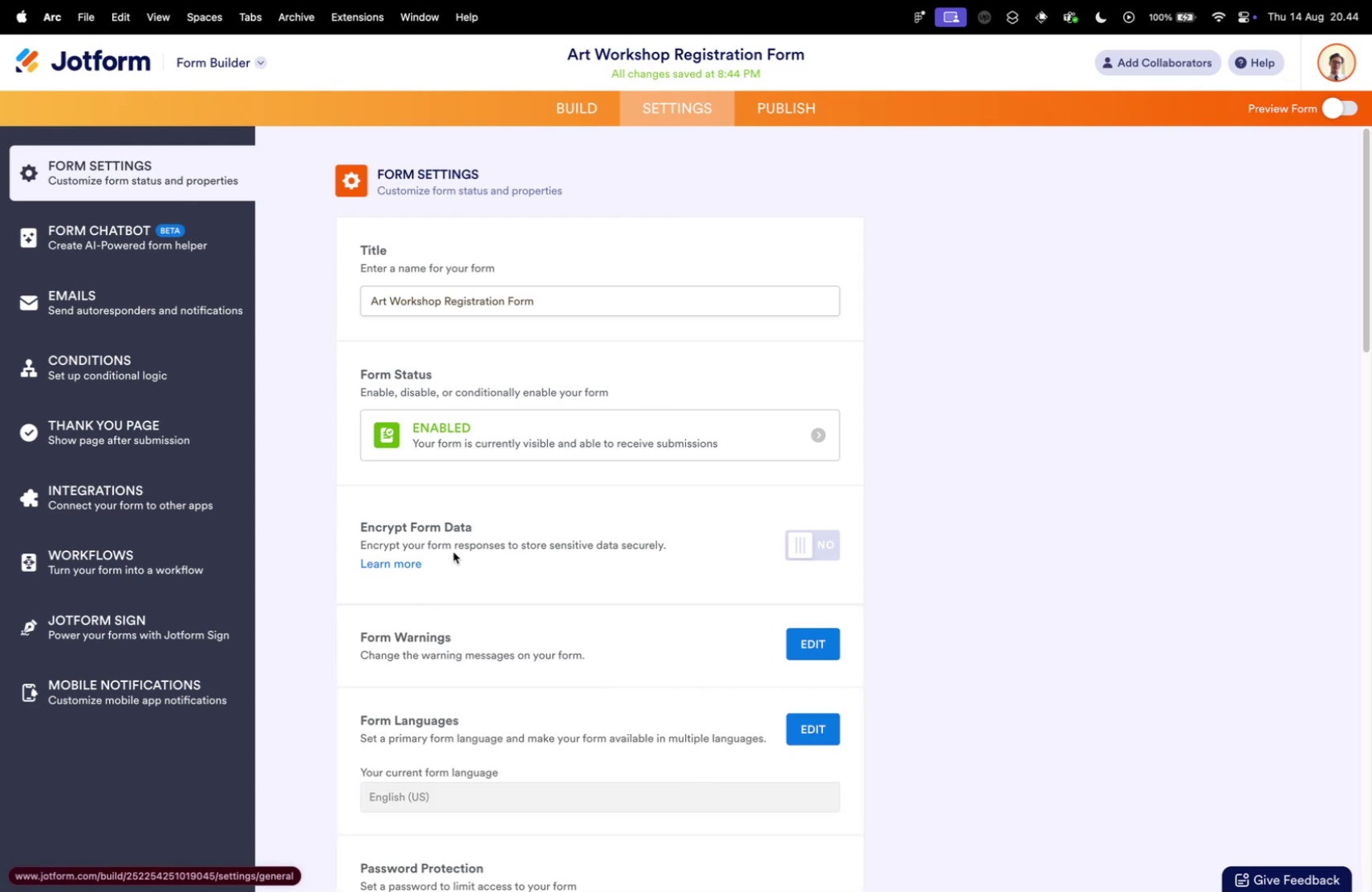 
scroll: coordinate [473, 522], scroll_direction: down, amount: 10.0
 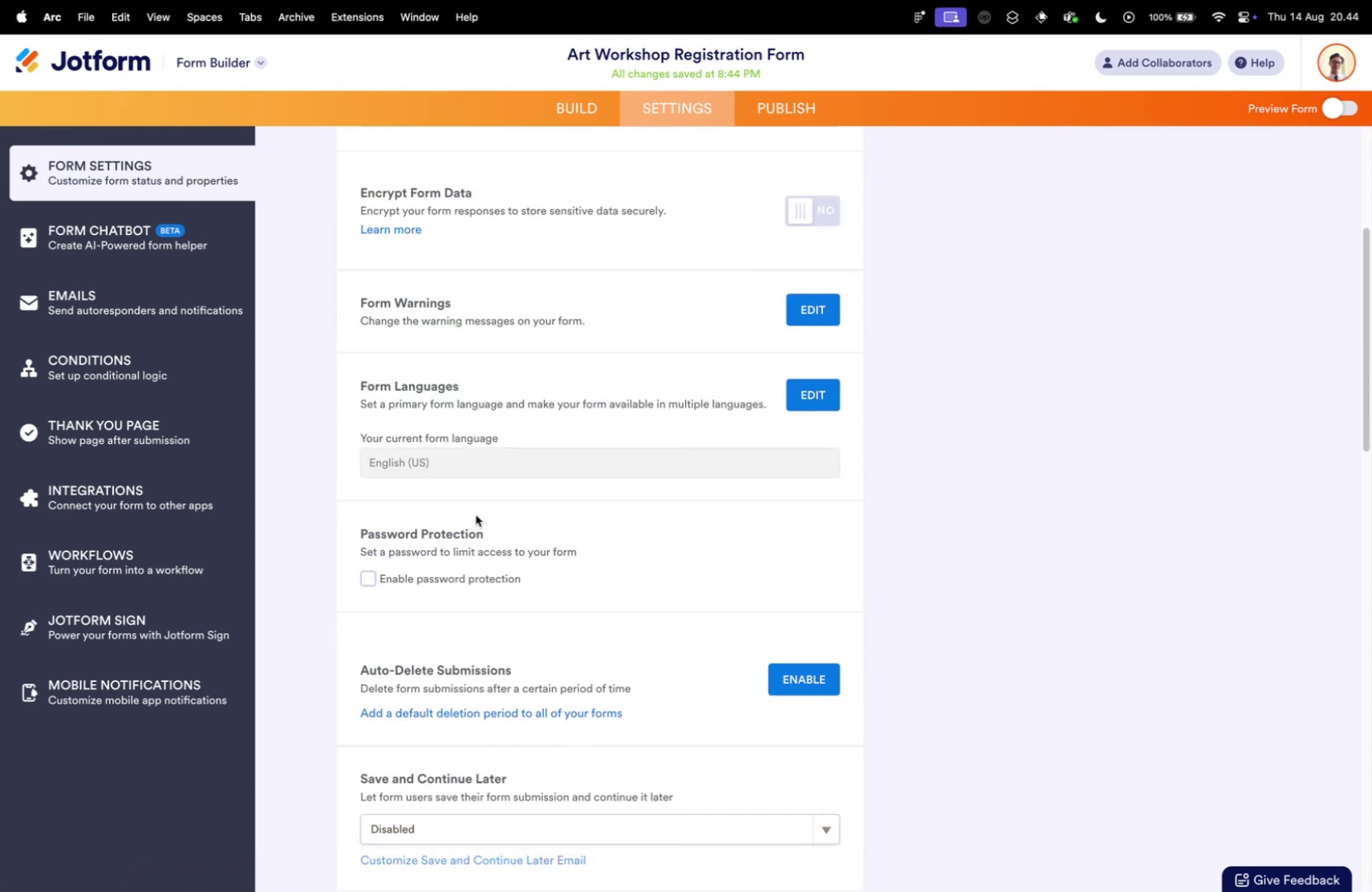 
left_click([796, 308])
 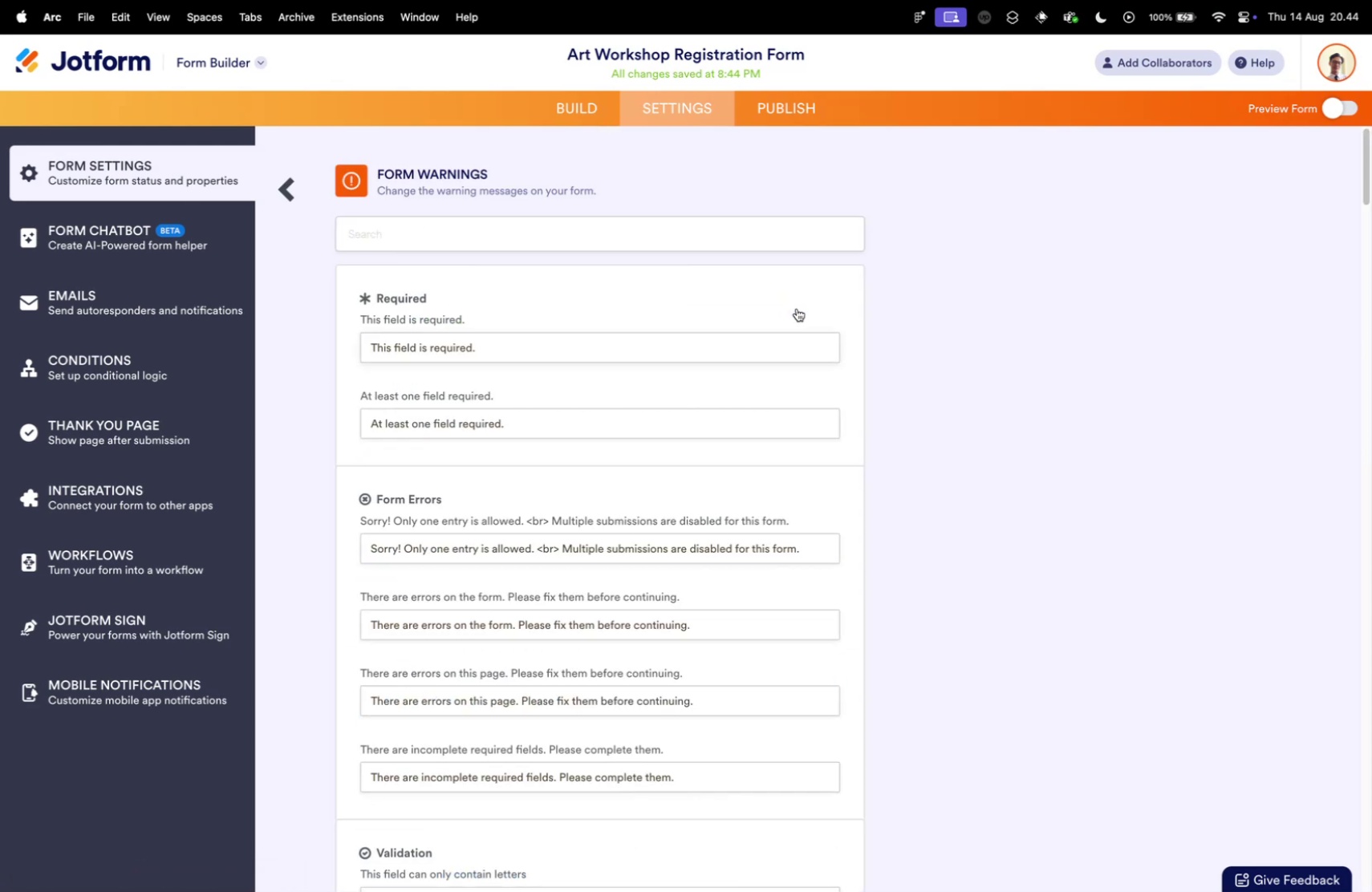 
scroll: coordinate [512, 362], scroll_direction: down, amount: 9.0
 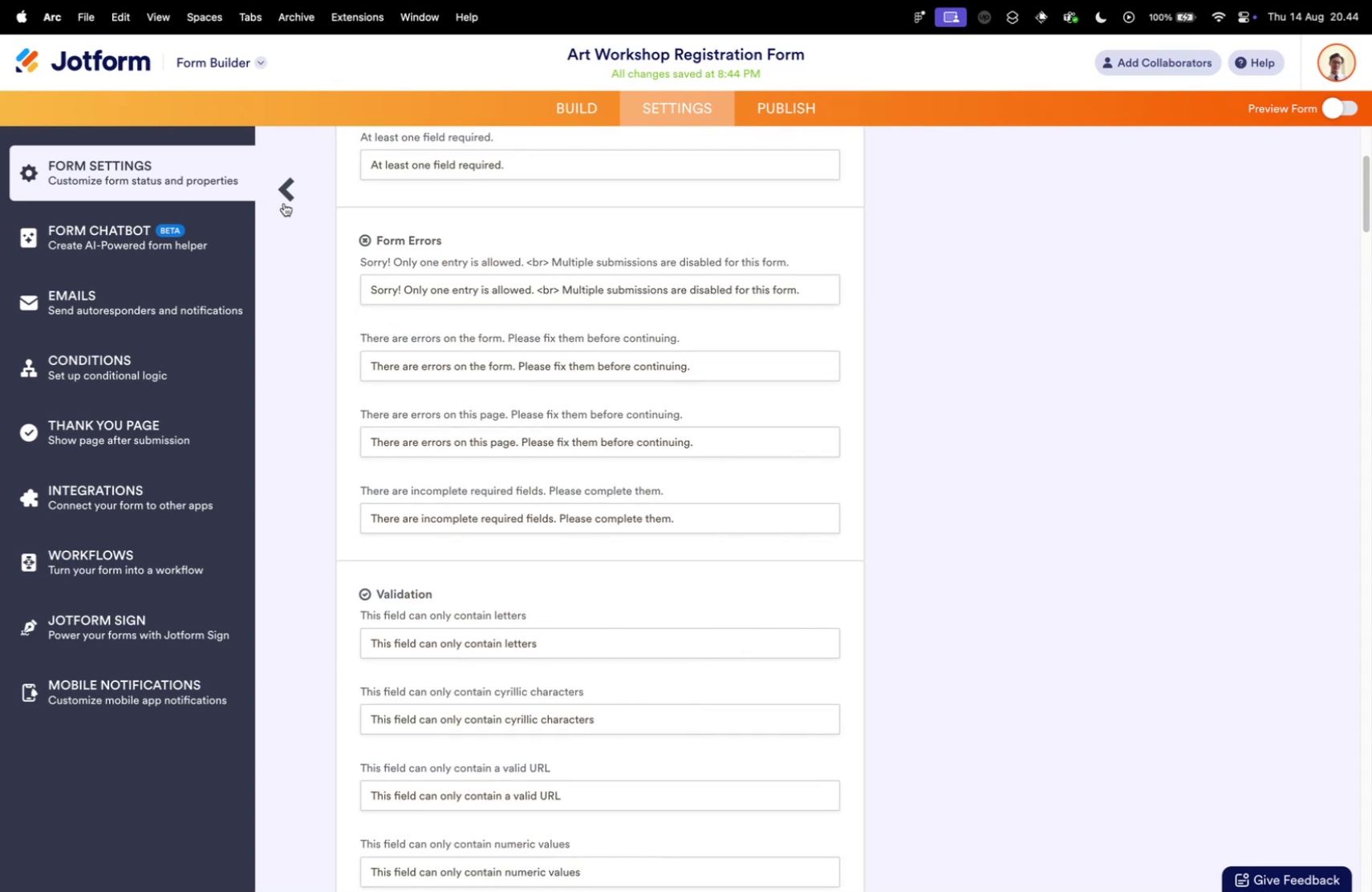 
left_click([285, 201])
 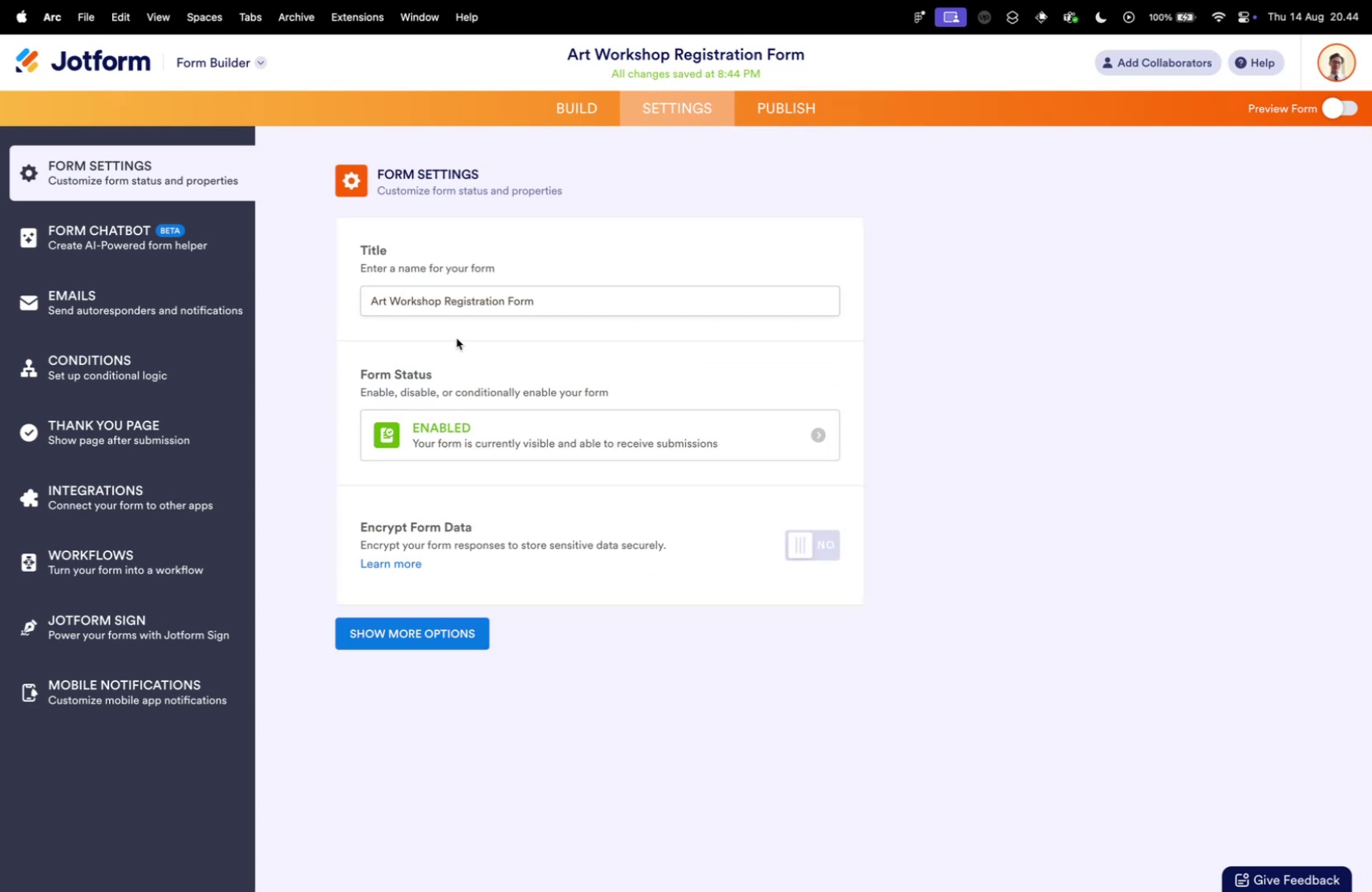 
scroll: coordinate [632, 439], scroll_direction: down, amount: 31.0
 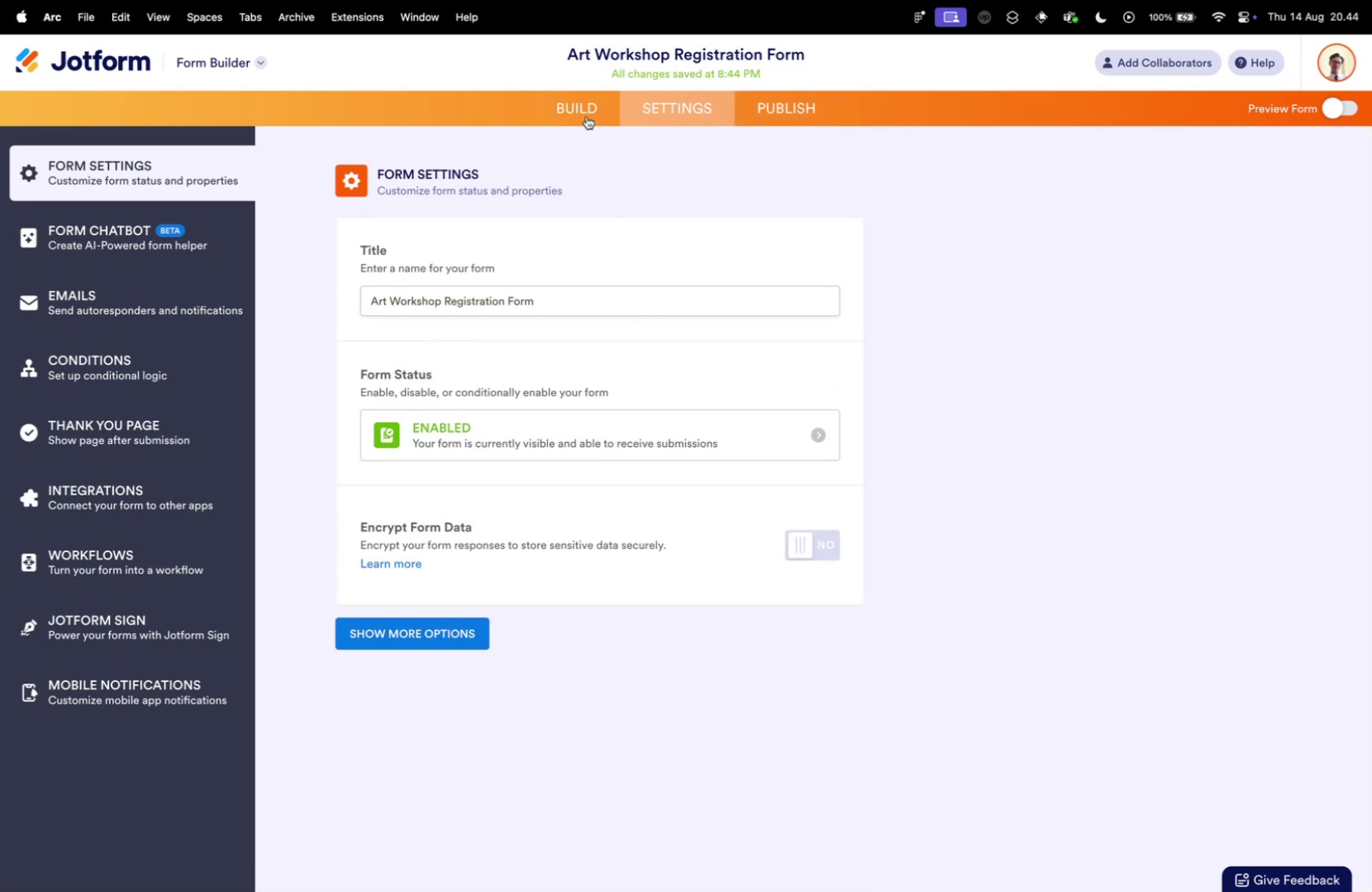 
left_click([582, 113])
 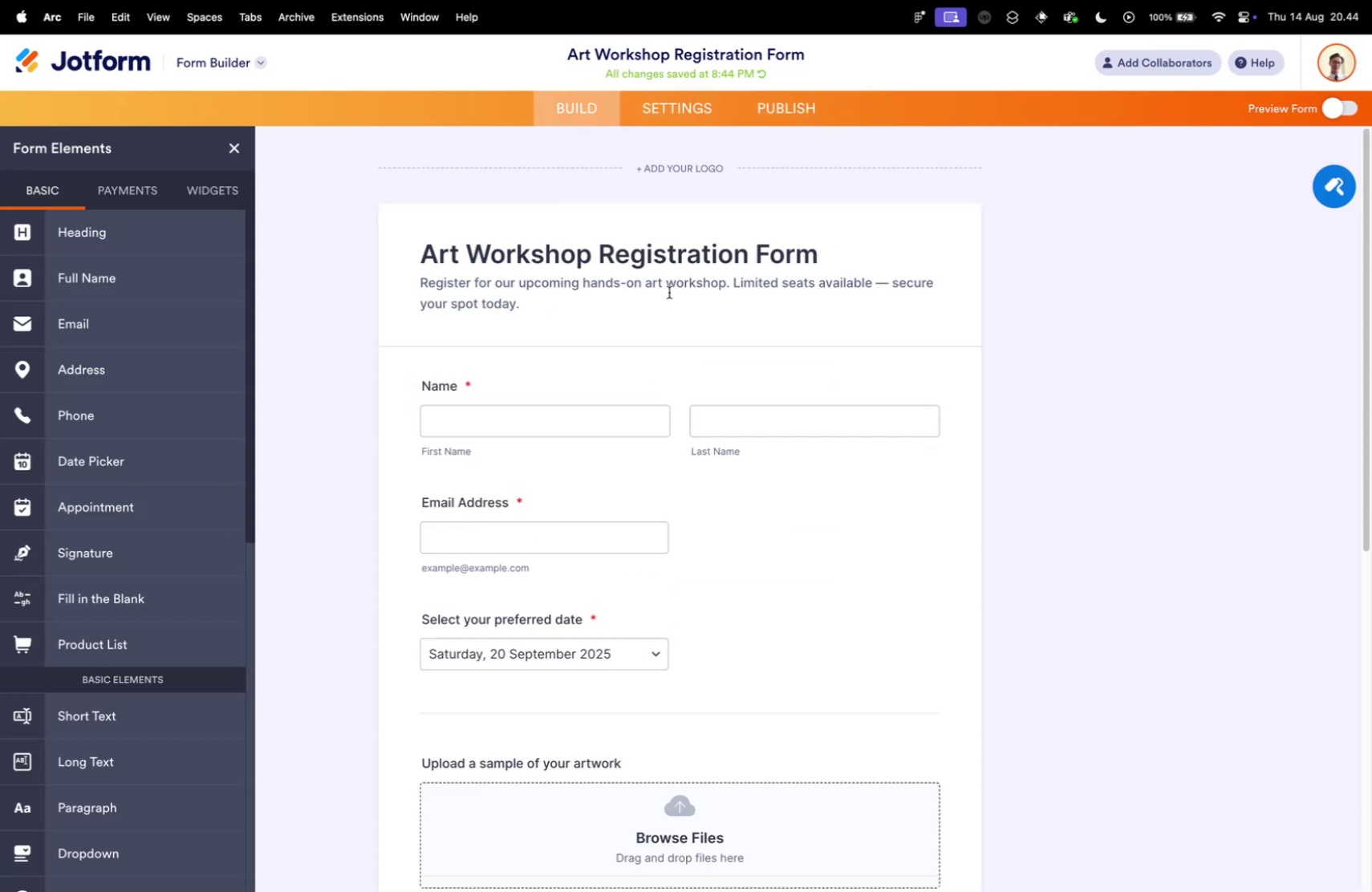 
scroll: coordinate [950, 724], scroll_direction: down, amount: 31.0
 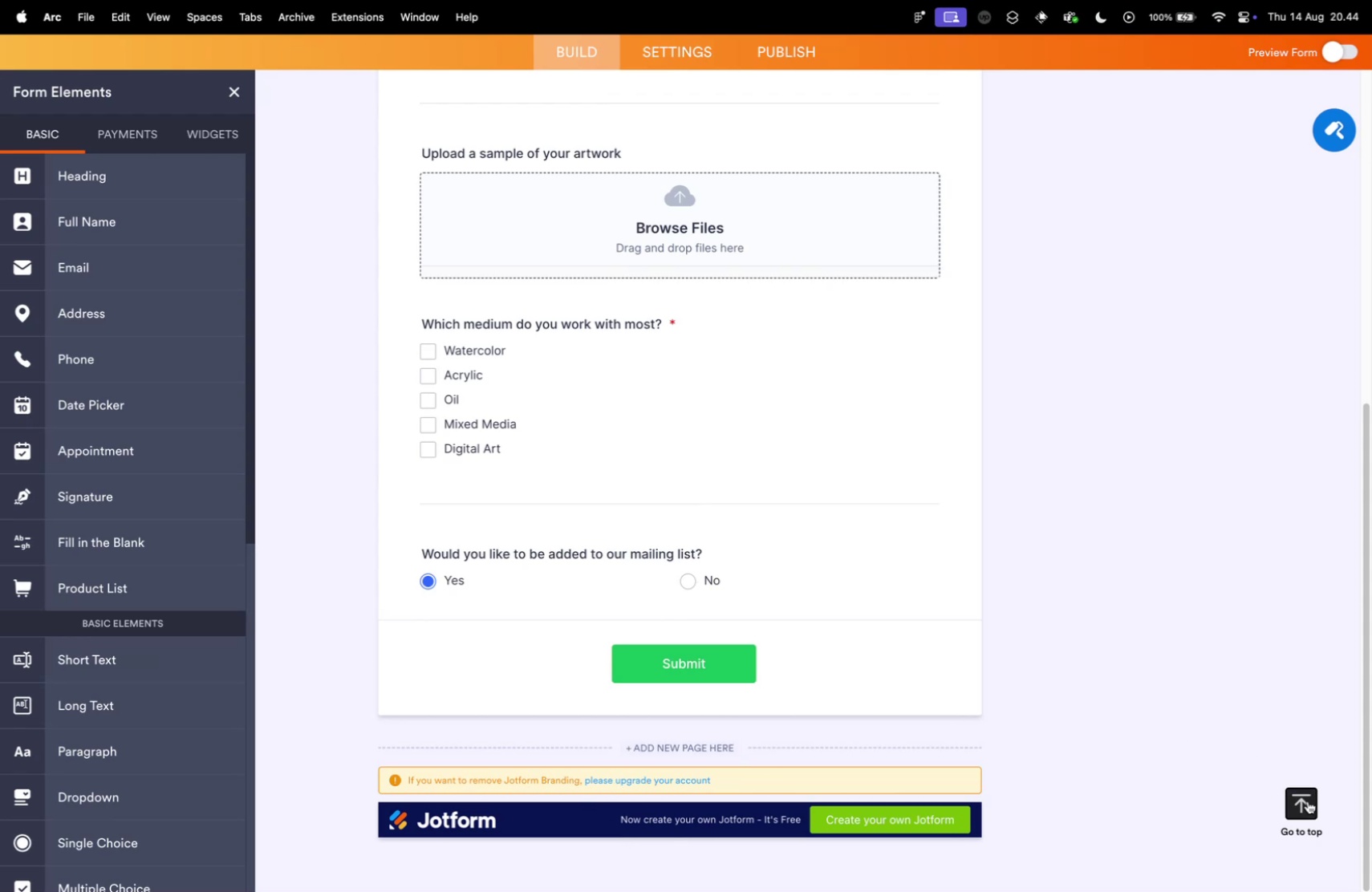 
left_click([1307, 801])
 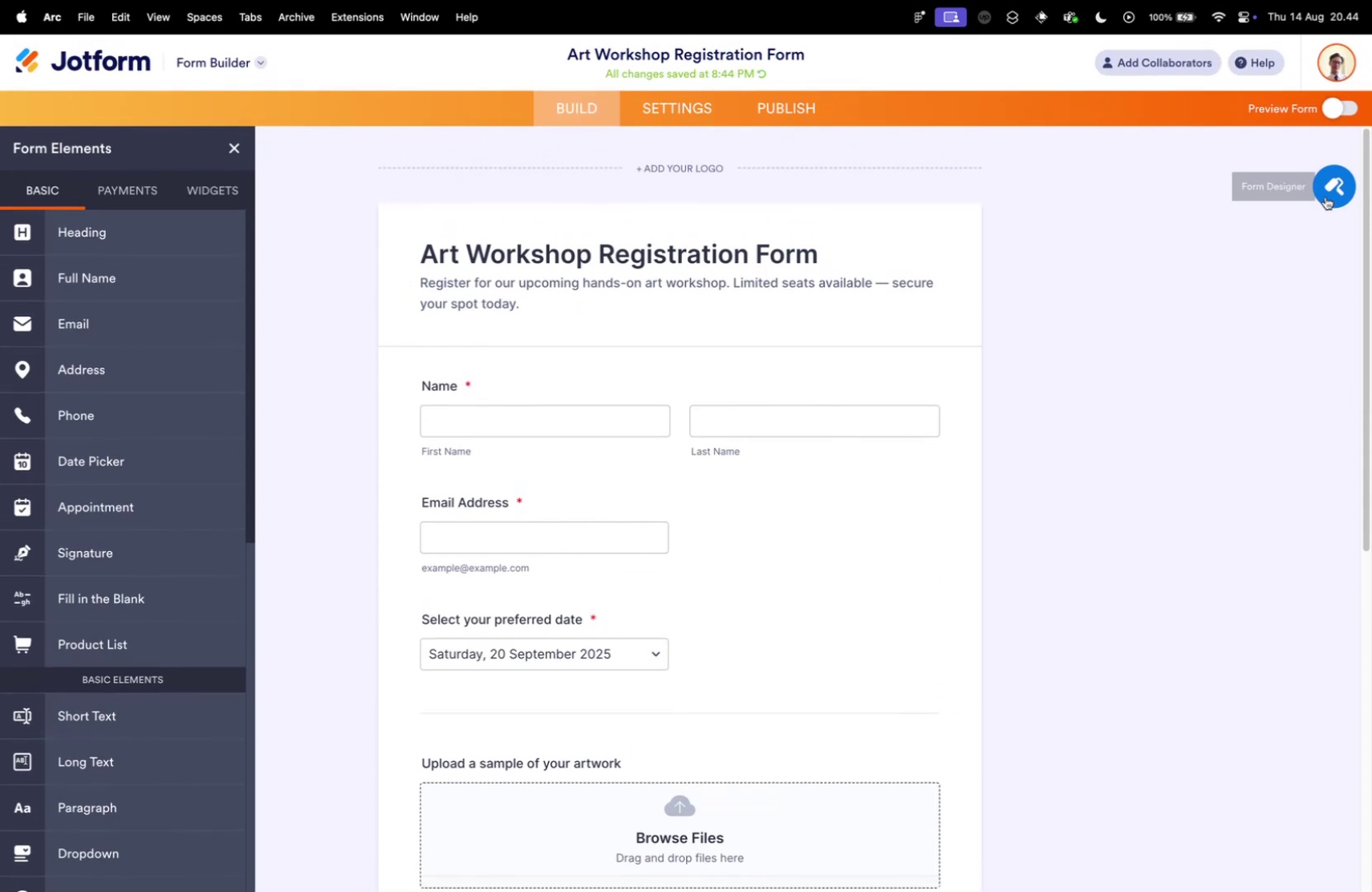 
left_click([1323, 175])
 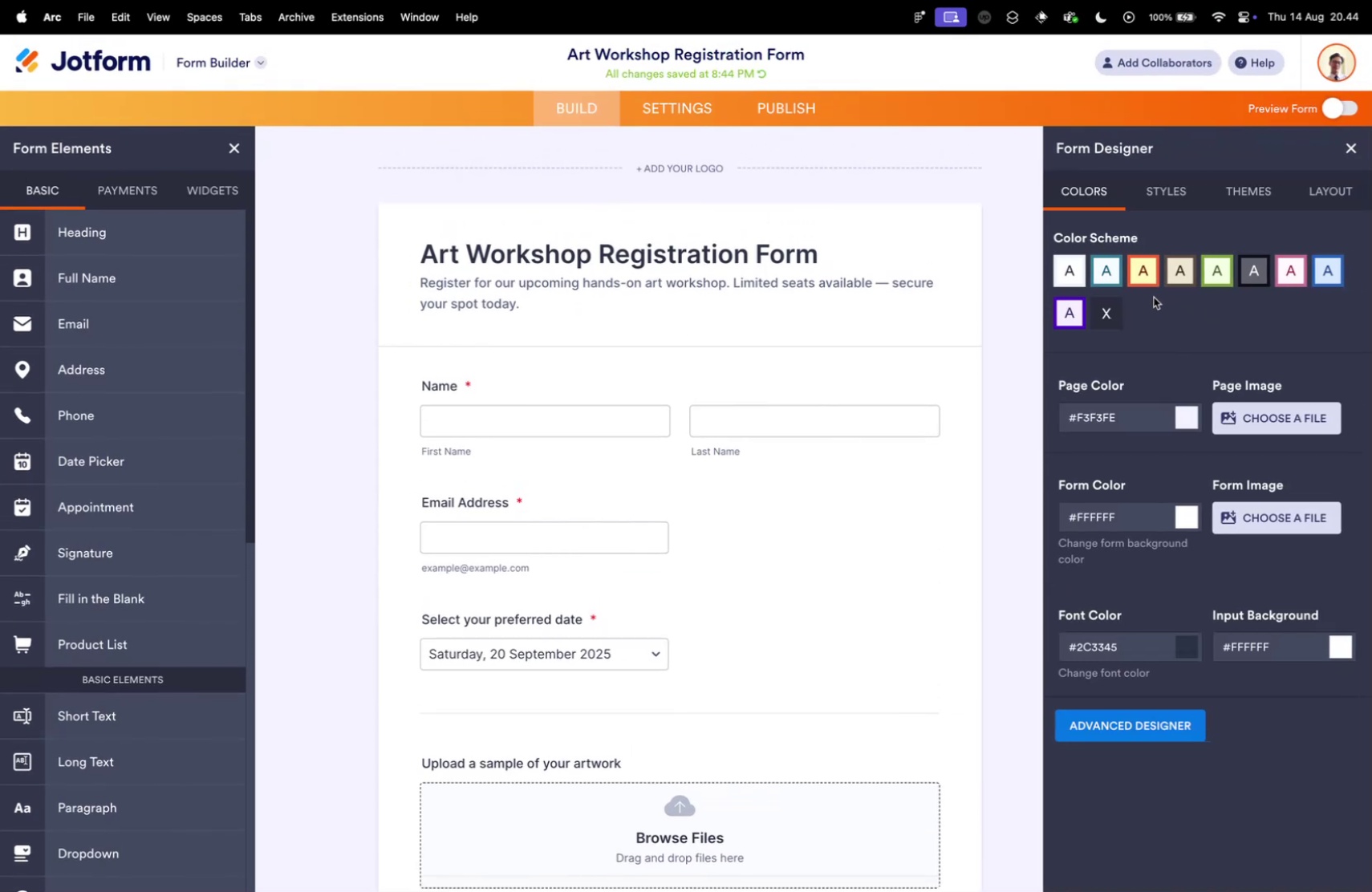 
key(Control+ControlLeft)
 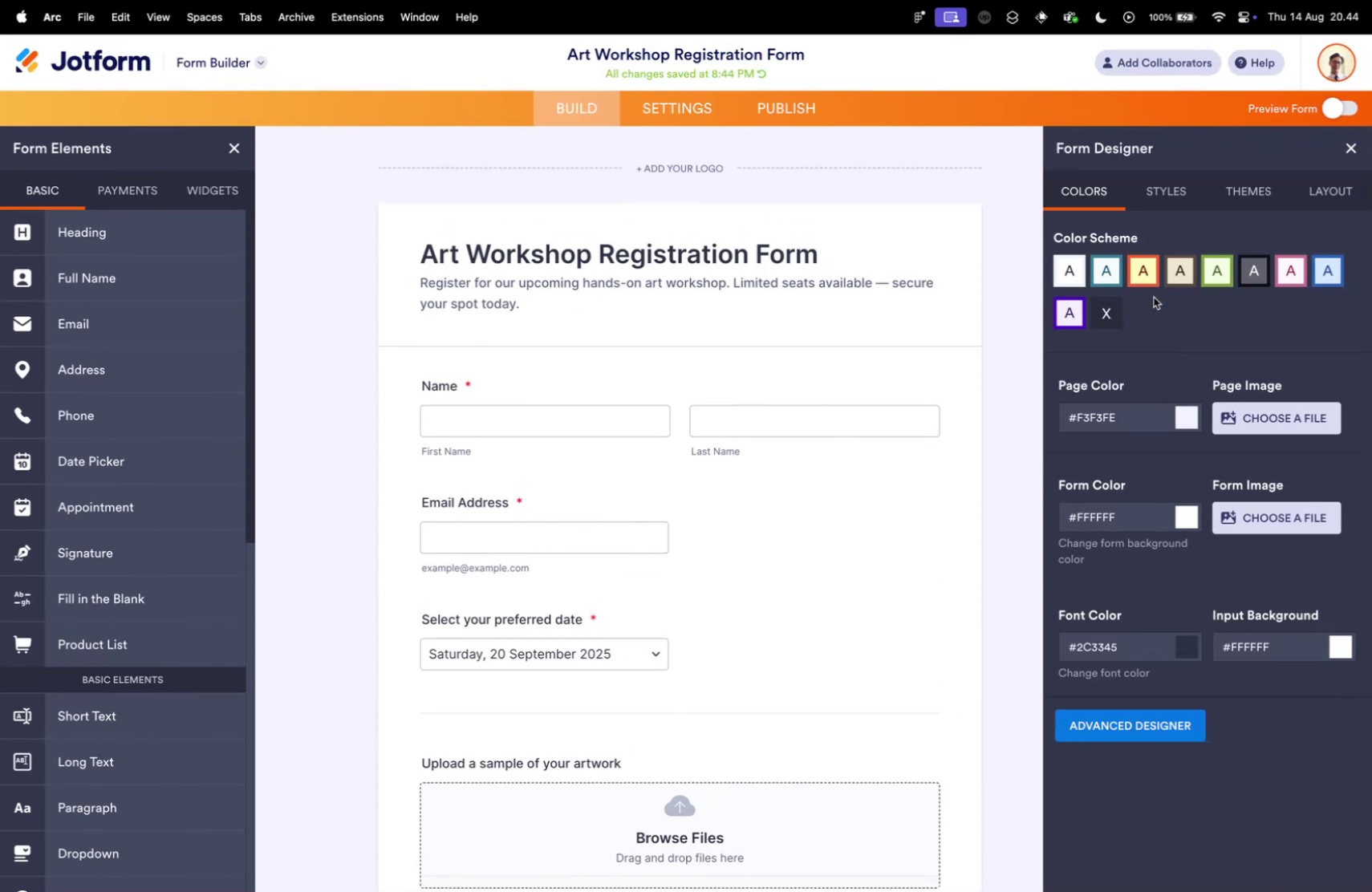 
key(Control+Tab)
 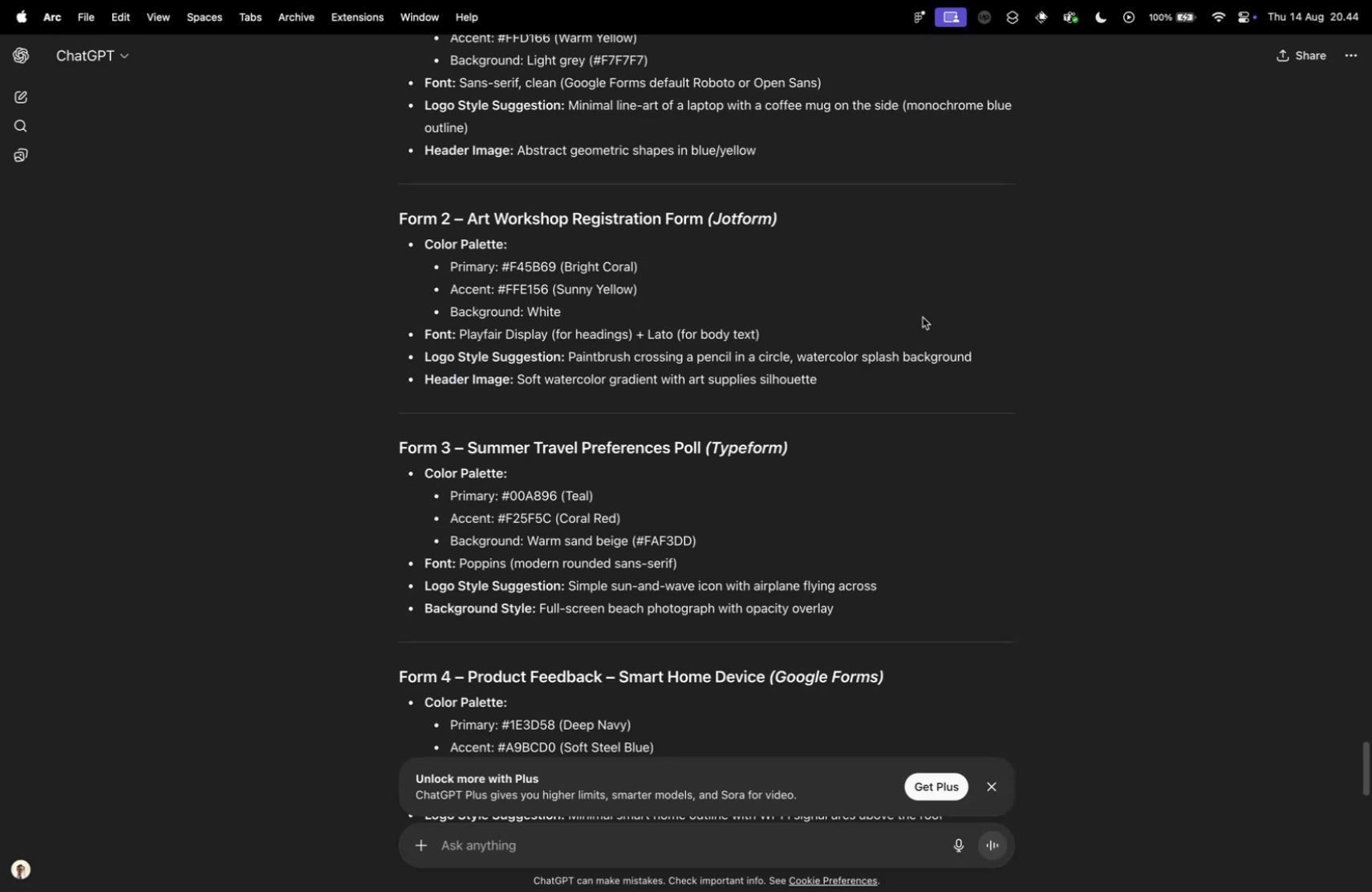 
key(Control+ControlLeft)
 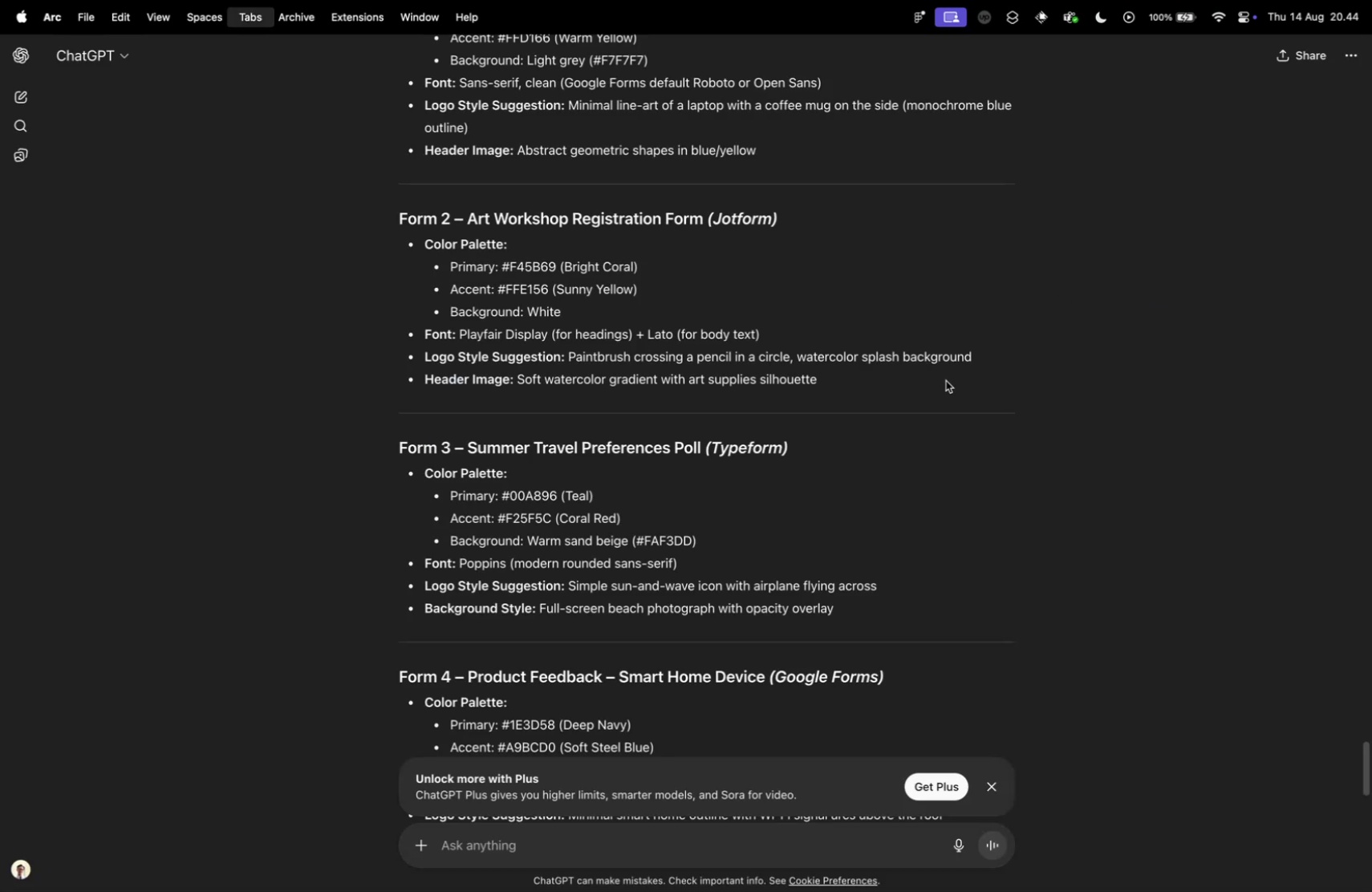 
key(Control+Tab)
 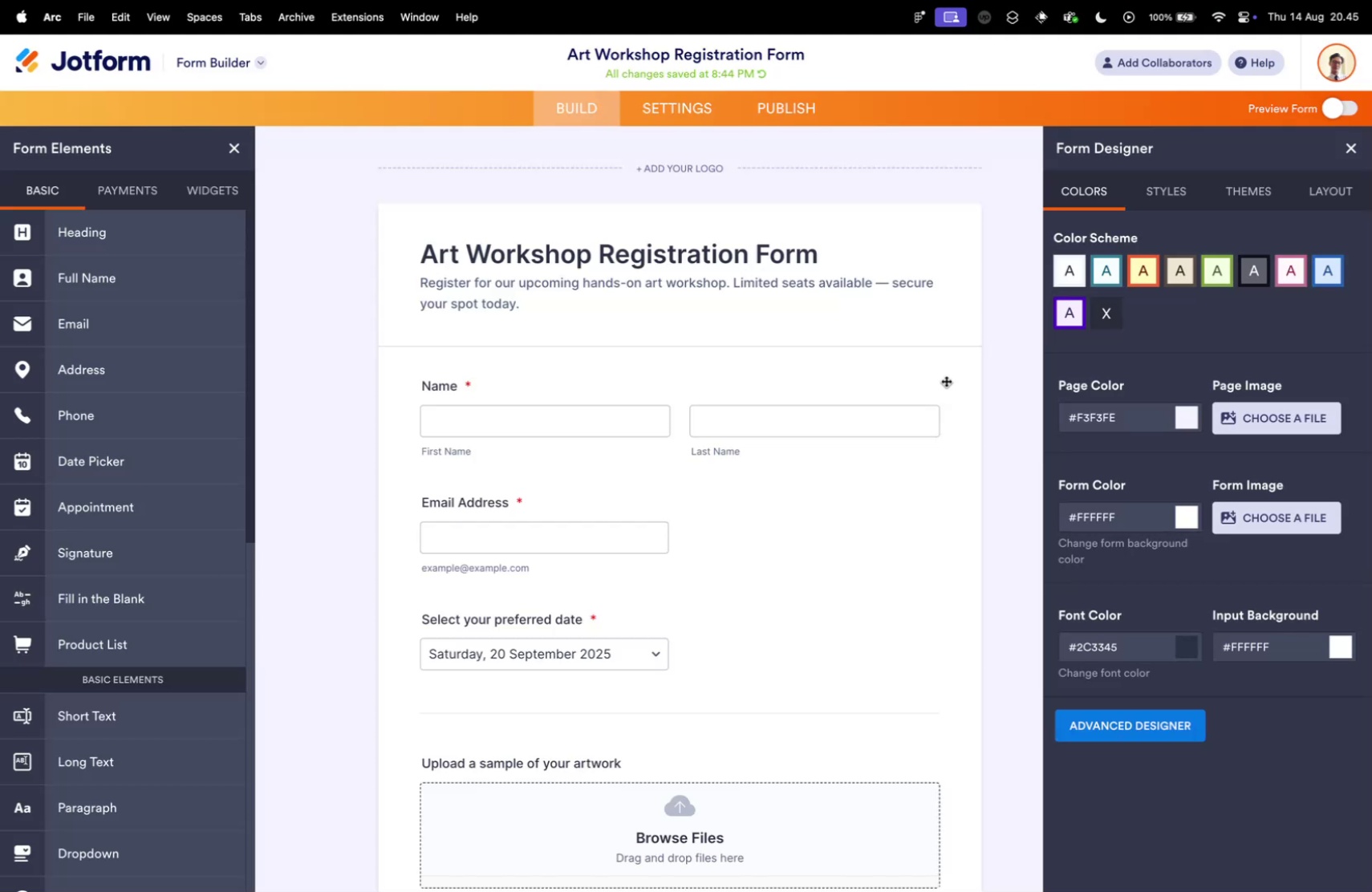 
key(Control+ControlLeft)
 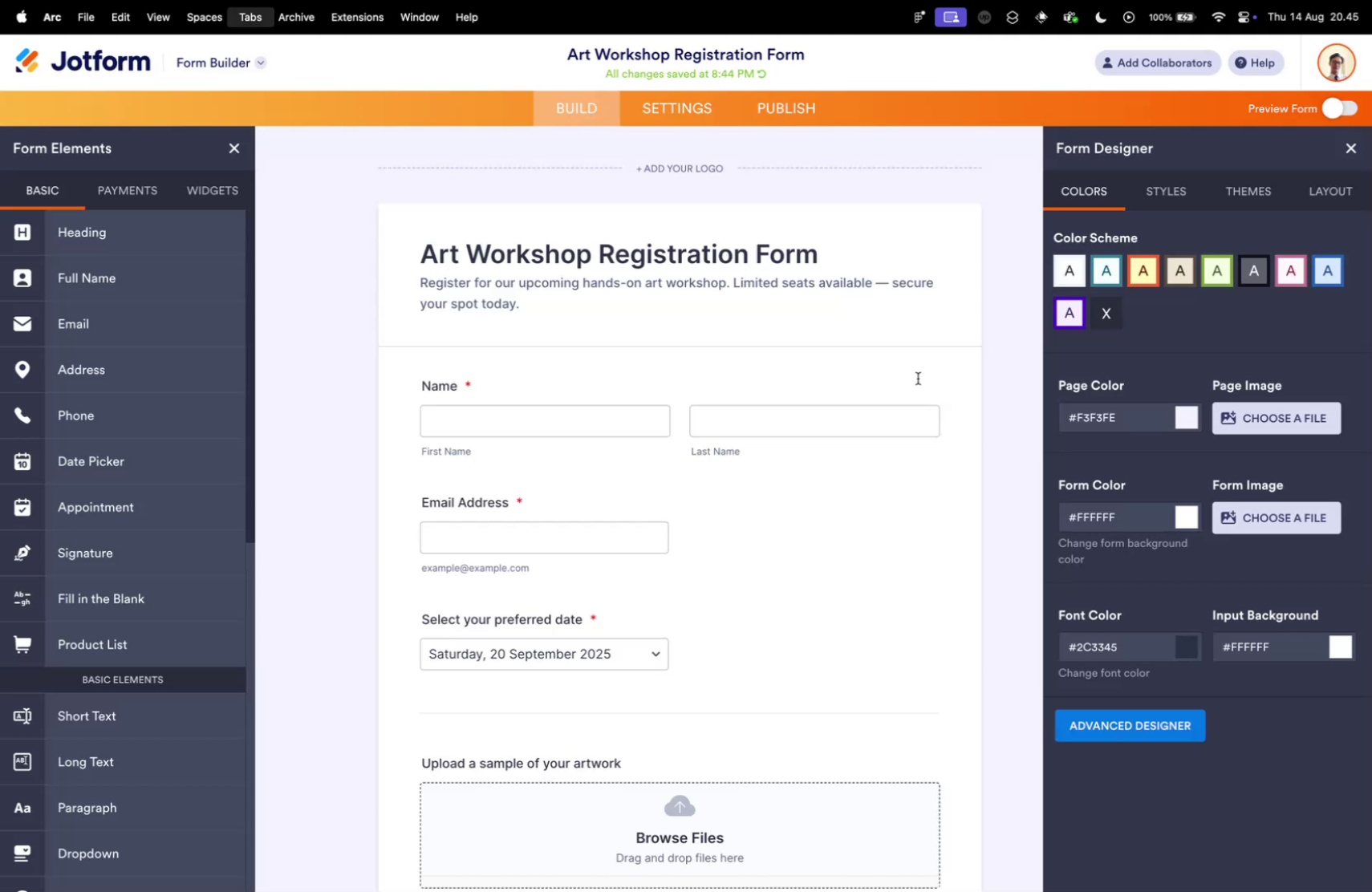 
key(Control+Tab)
 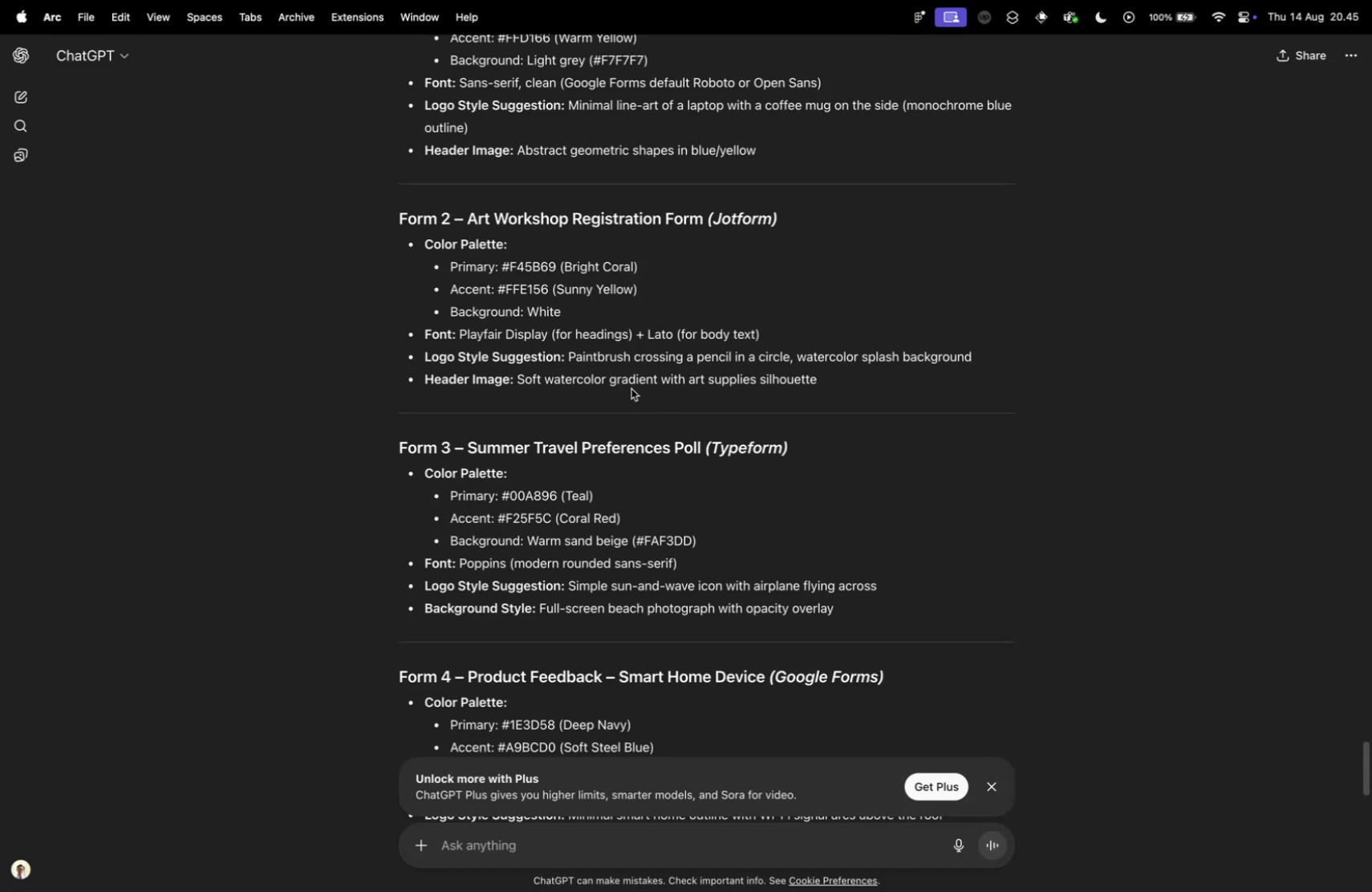 
scroll: coordinate [655, 427], scroll_direction: down, amount: 52.0
 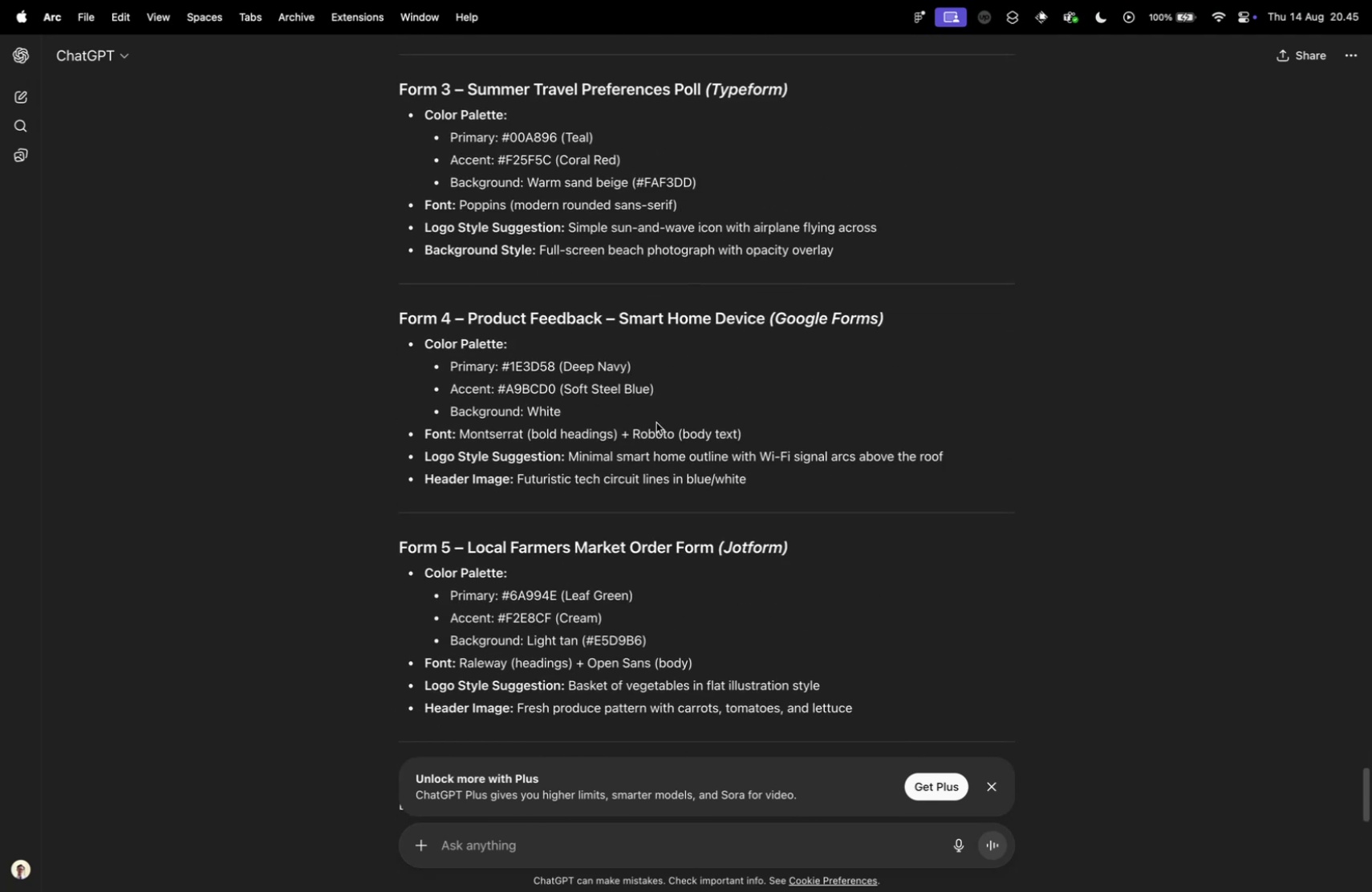 
scroll: coordinate [656, 422], scroll_direction: up, amount: 10.0
 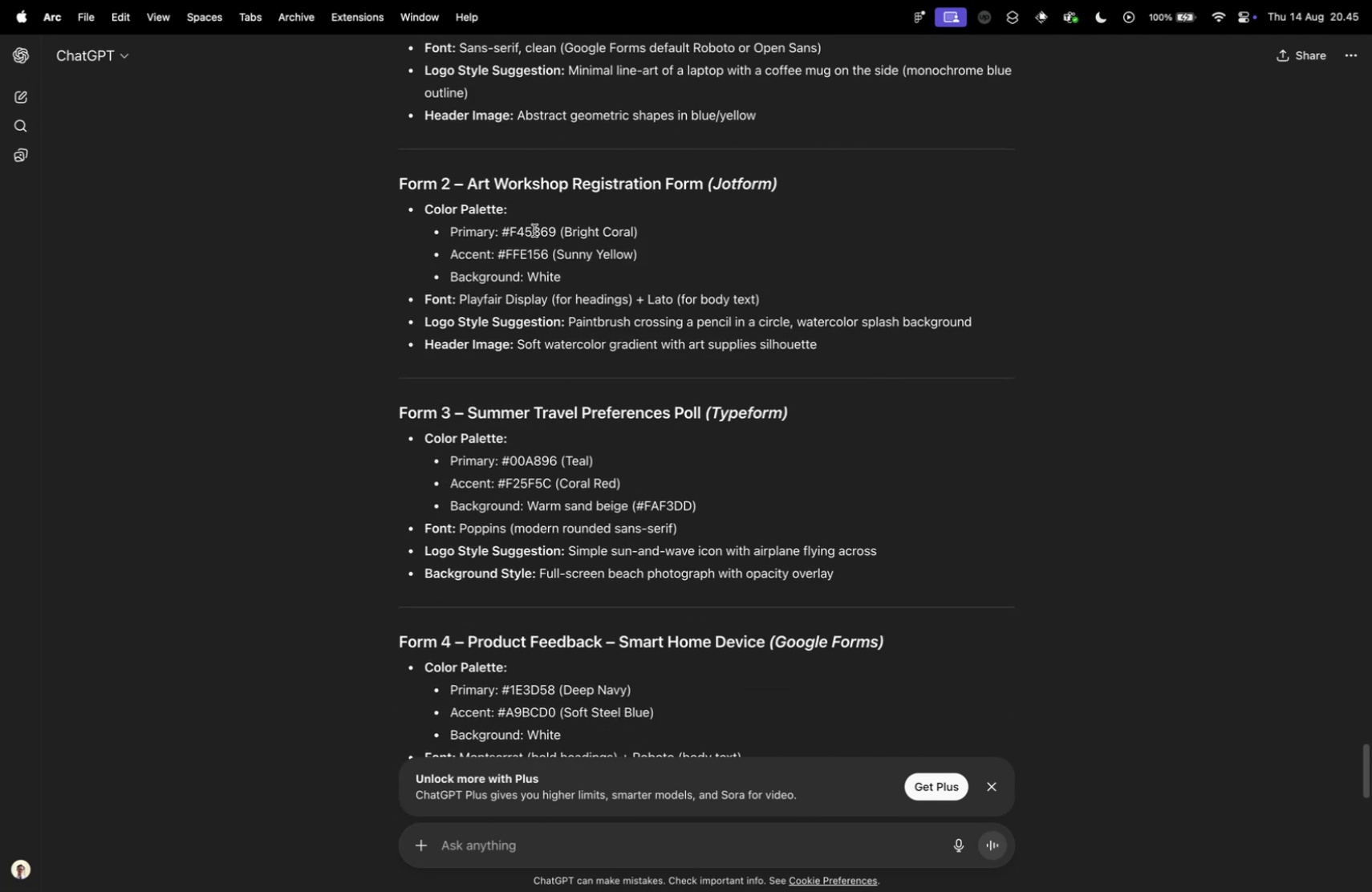 
left_click_drag(start_coordinate=[502, 232], to_coordinate=[557, 233])
 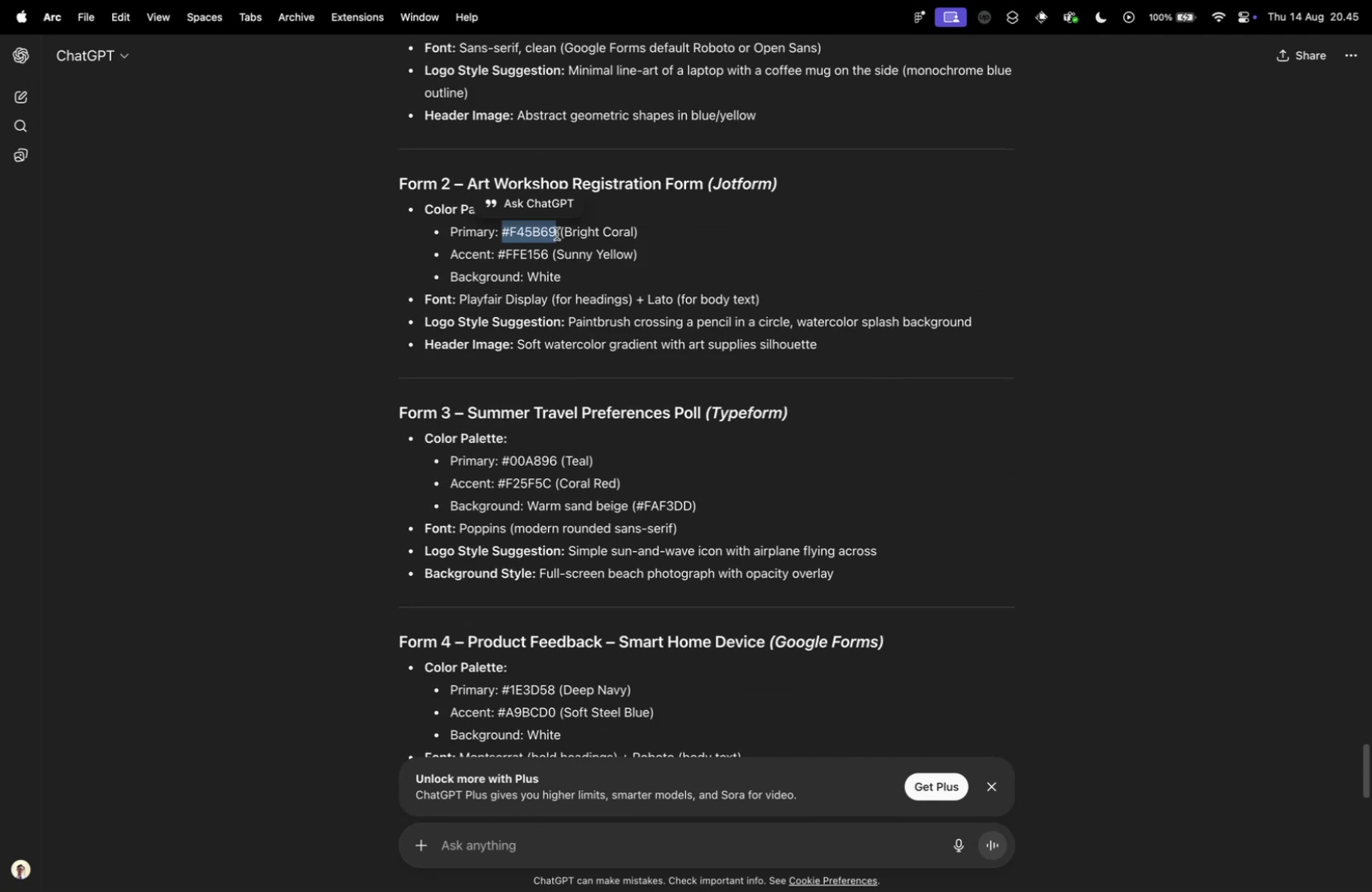 
key(Meta+CommandLeft)
 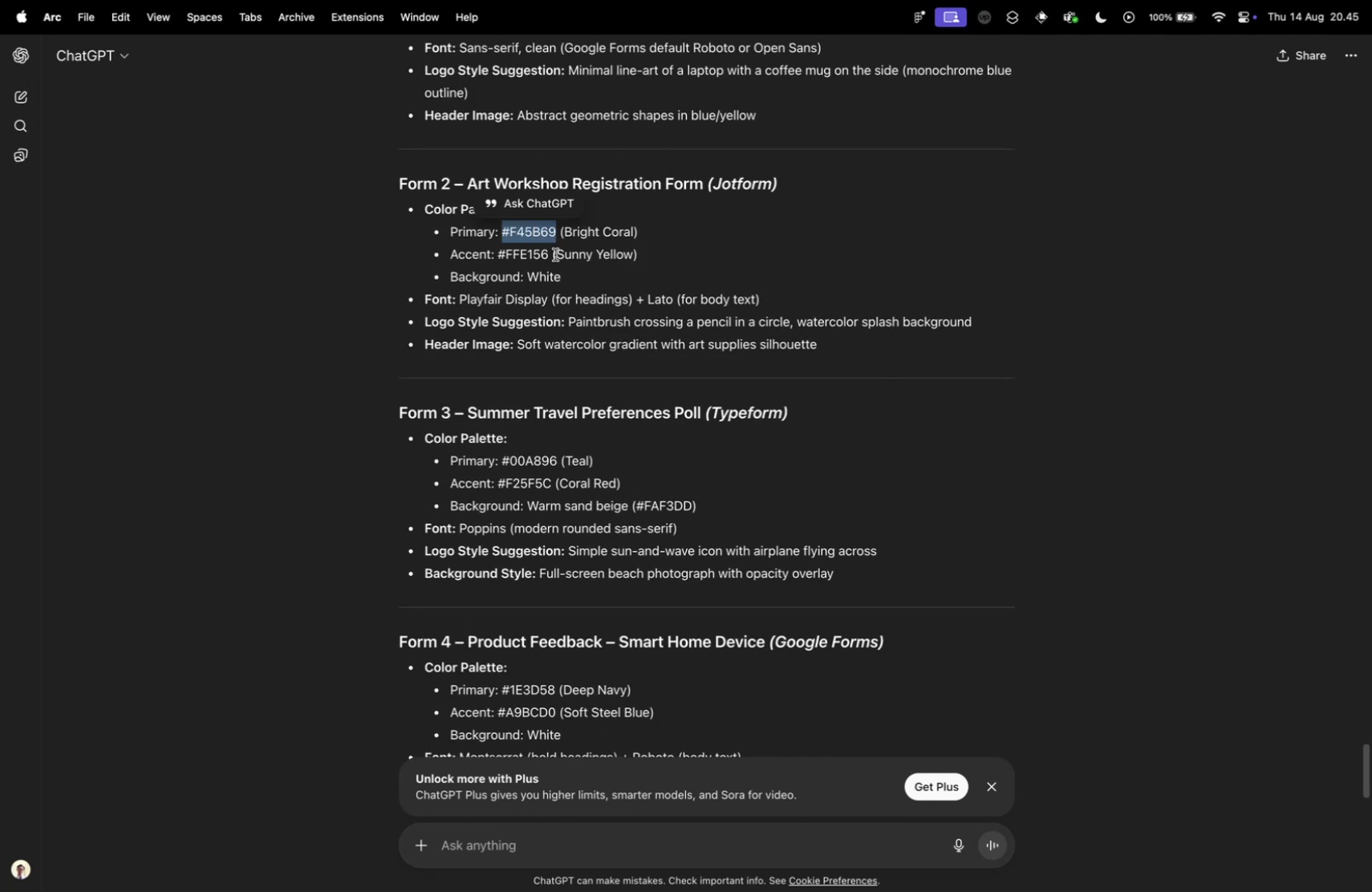 
key(Meta+C)
 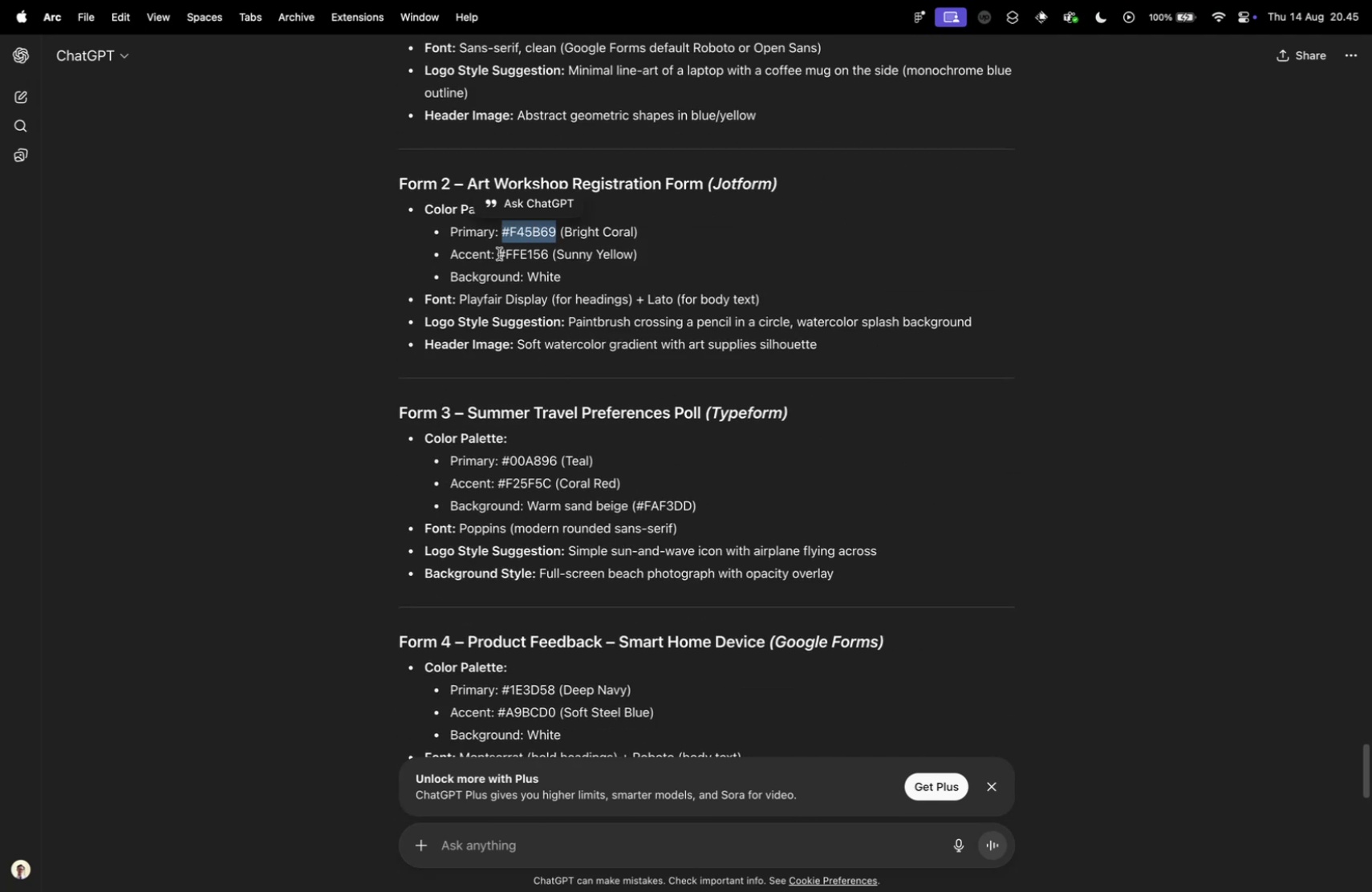 
left_click_drag(start_coordinate=[497, 253], to_coordinate=[546, 256])
 